 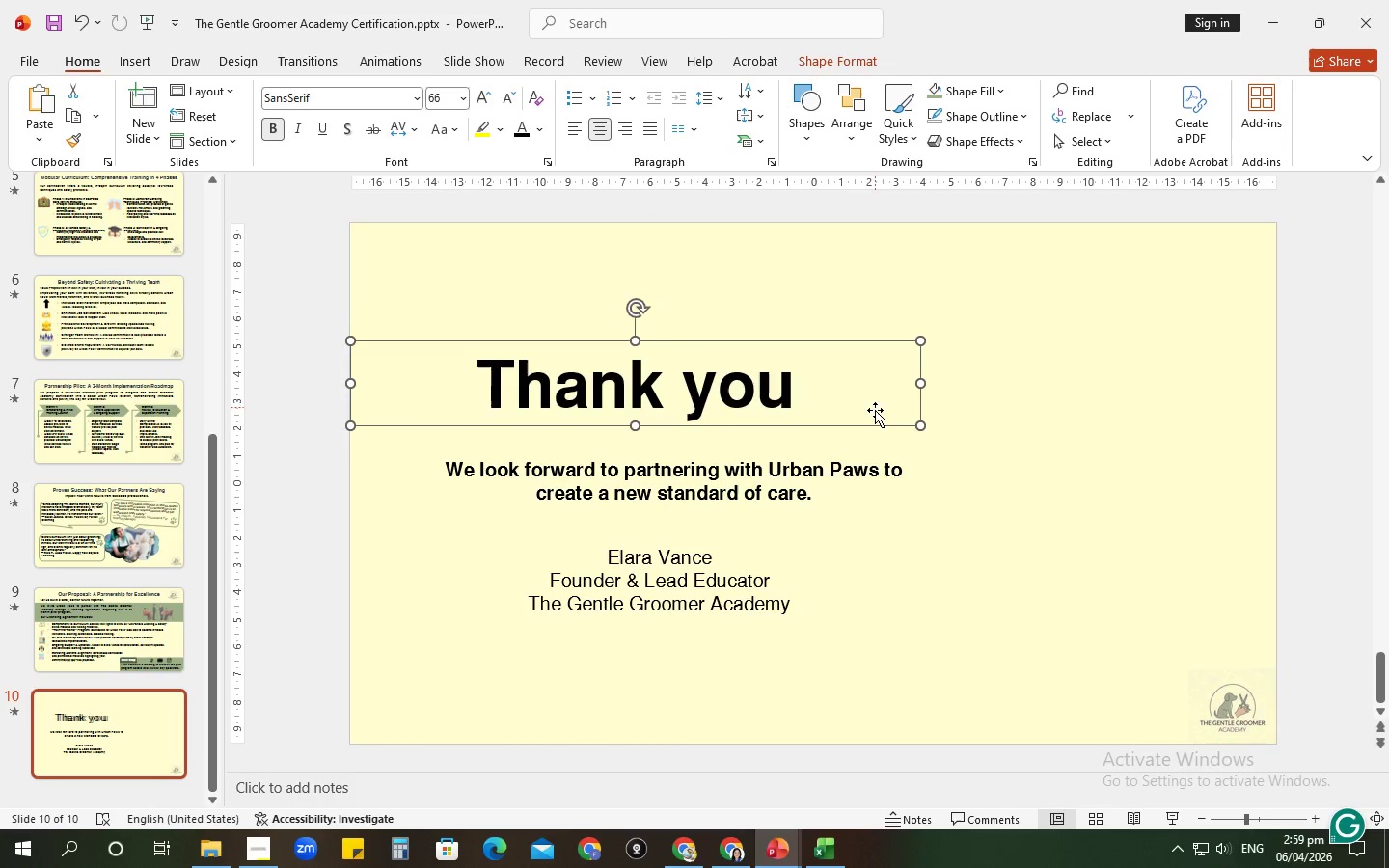 
left_click([816, 450])
 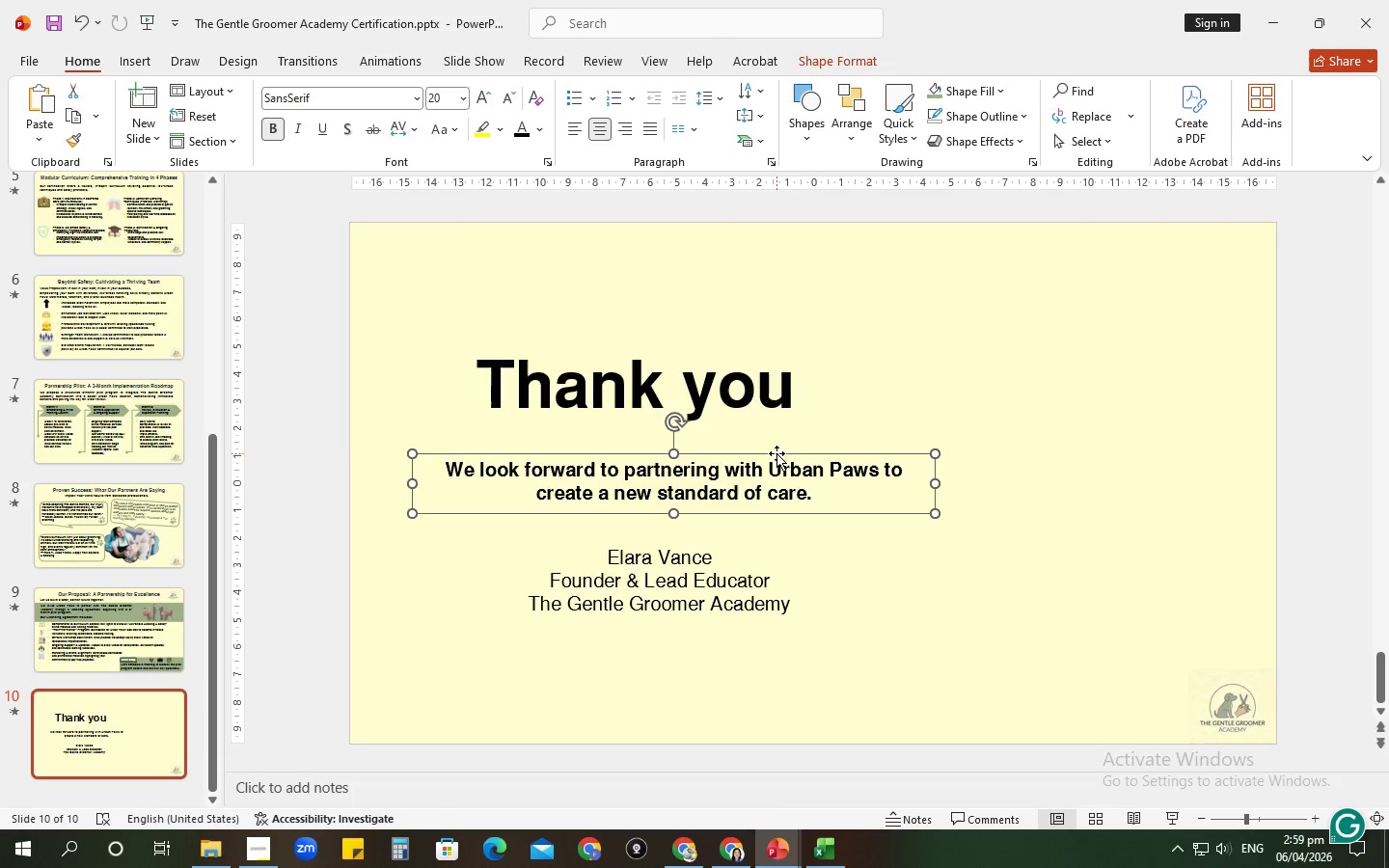 
left_click_drag(start_coordinate=[776, 452], to_coordinate=[749, 426])
 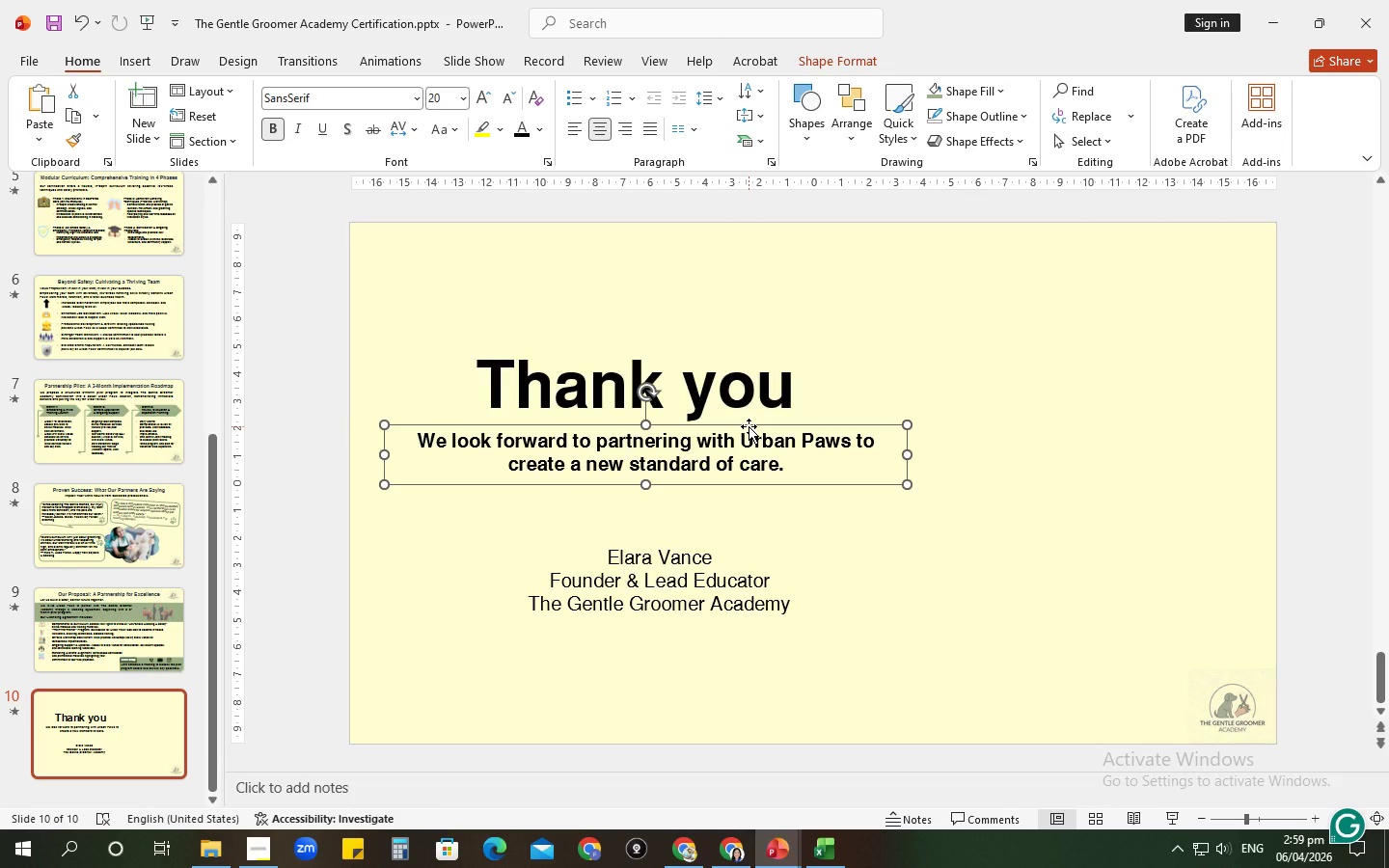 
left_click_drag(start_coordinate=[749, 426], to_coordinate=[748, 432])
 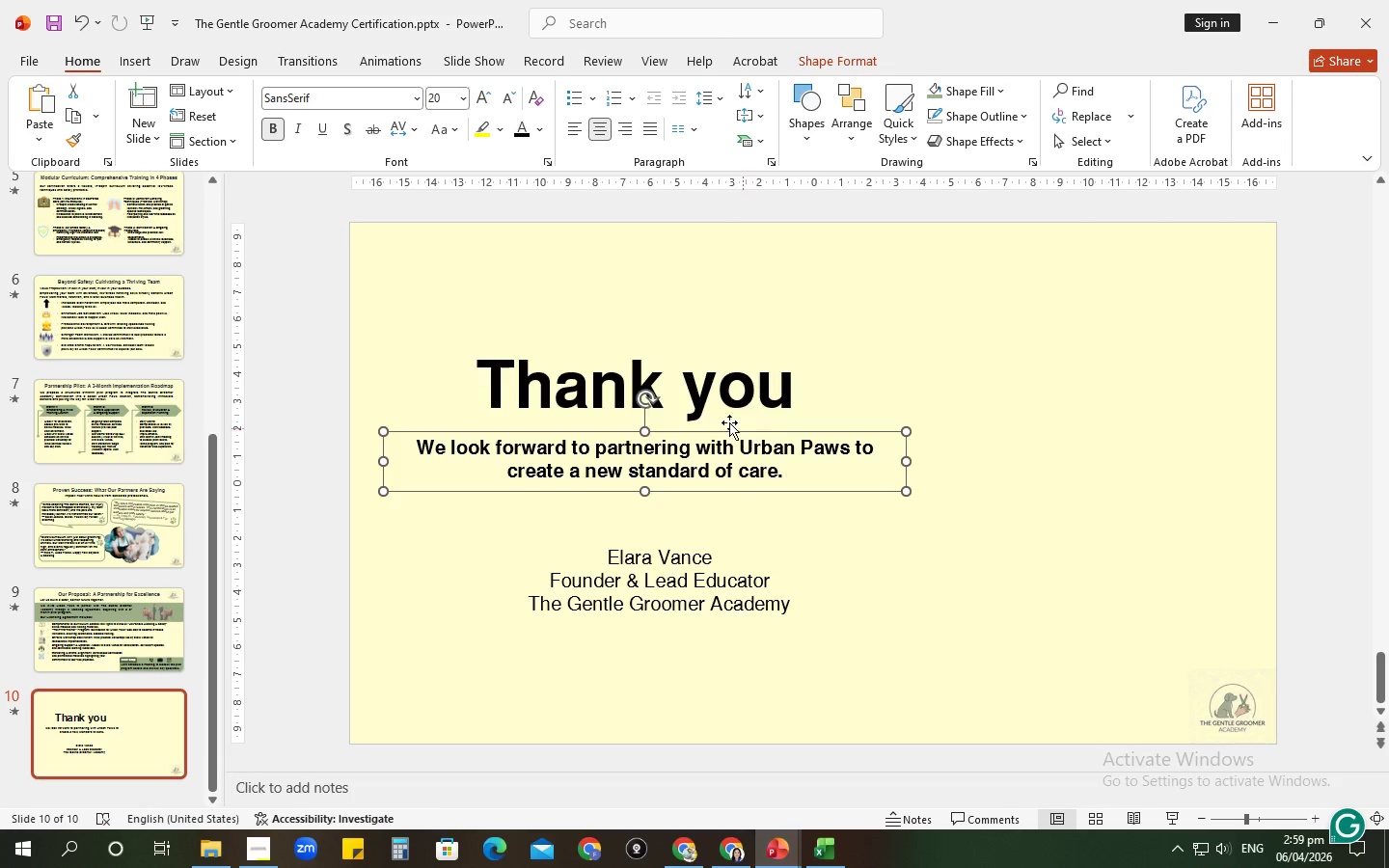 
left_click([704, 409])
 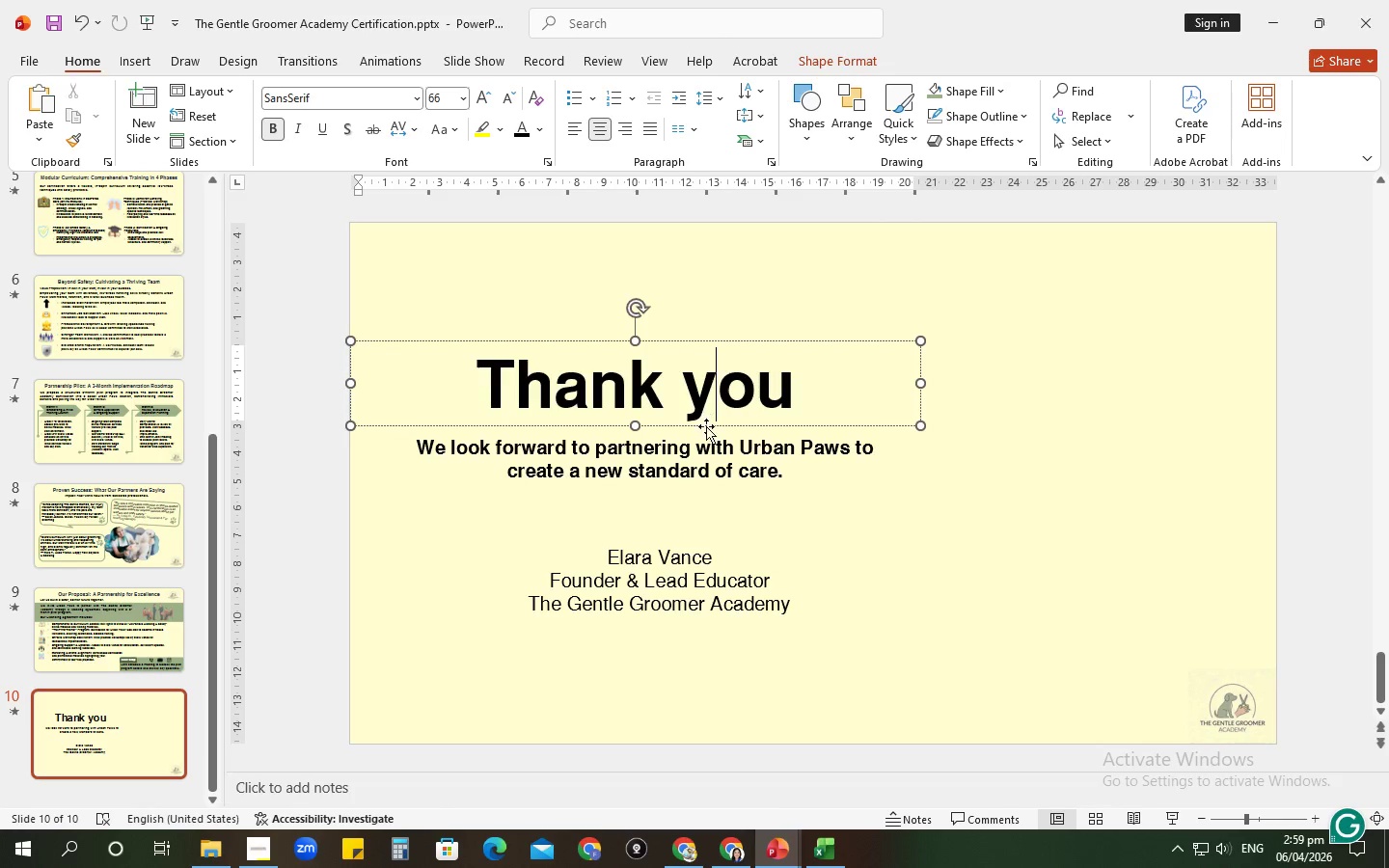 
left_click([707, 427])
 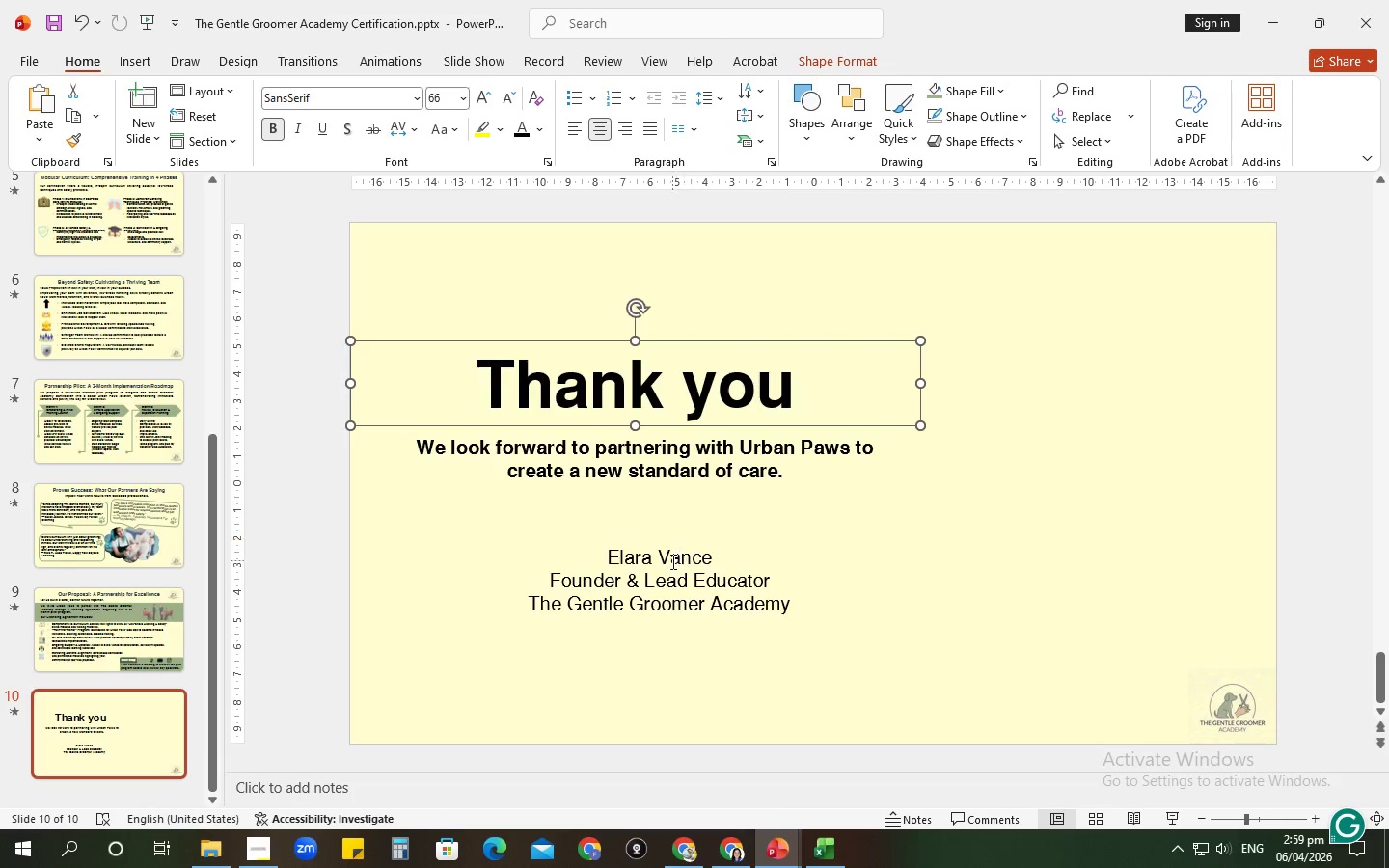 
left_click([671, 561])
 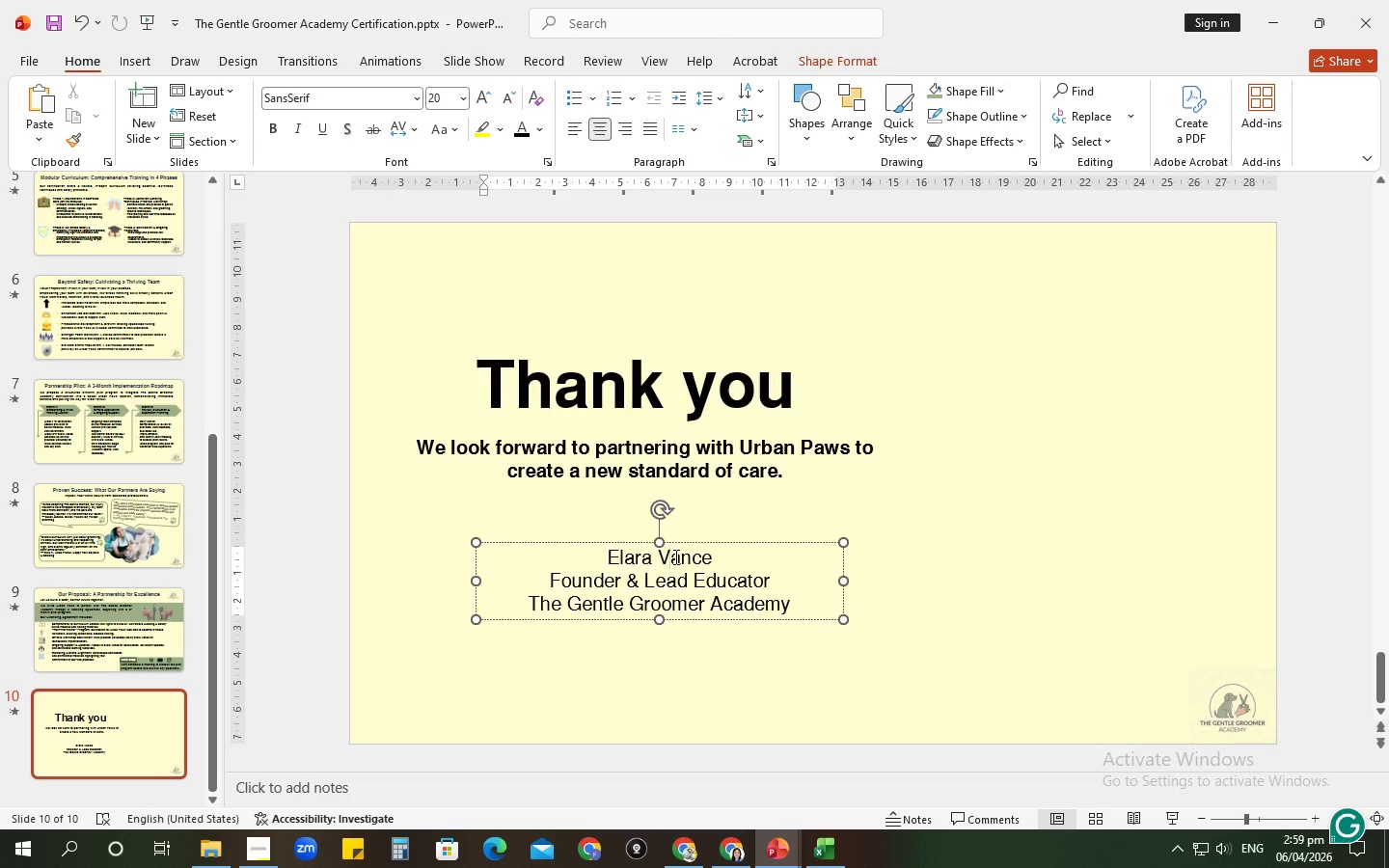 
left_click_drag(start_coordinate=[674, 556], to_coordinate=[718, 597])
 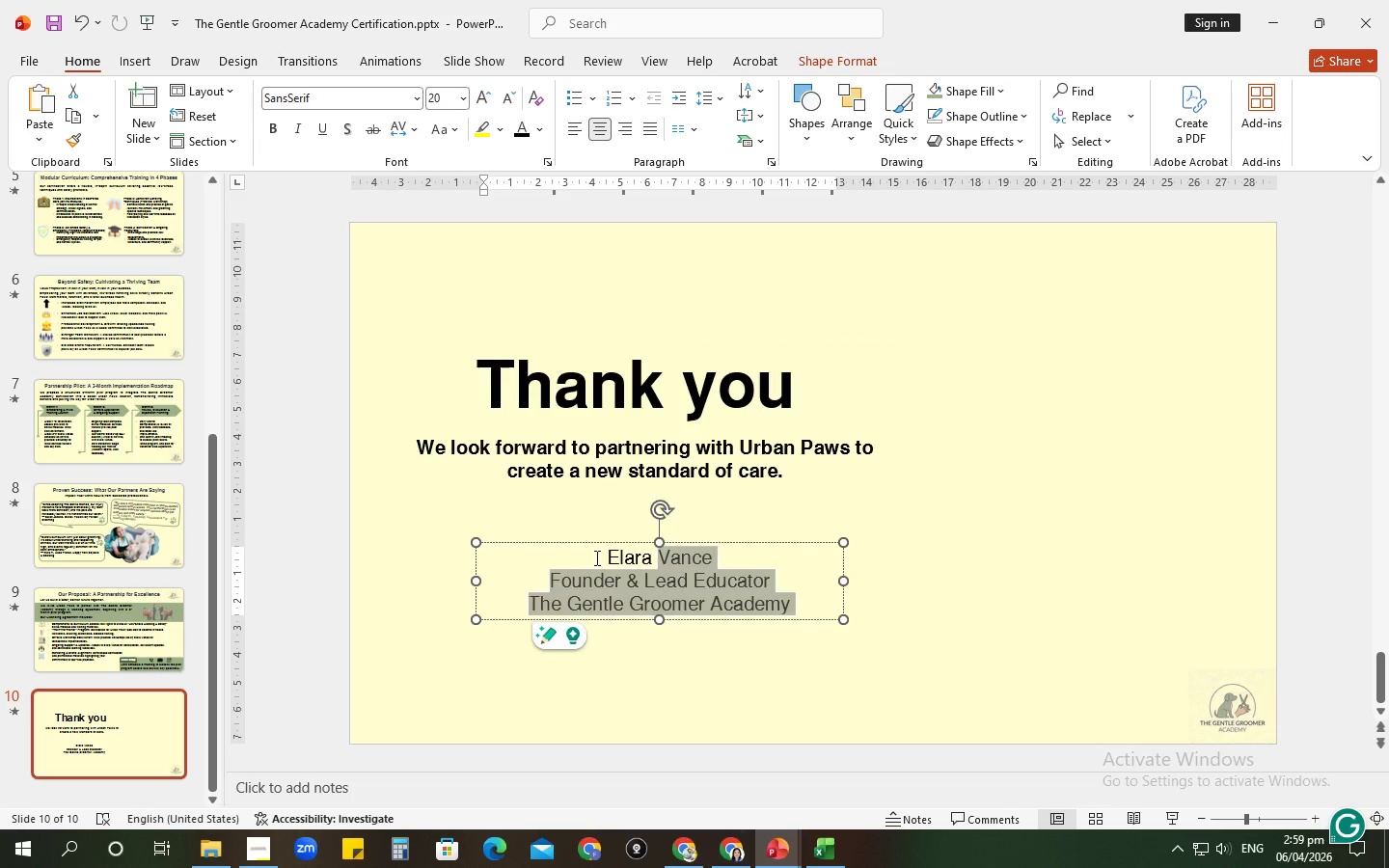 
left_click([595, 557])
 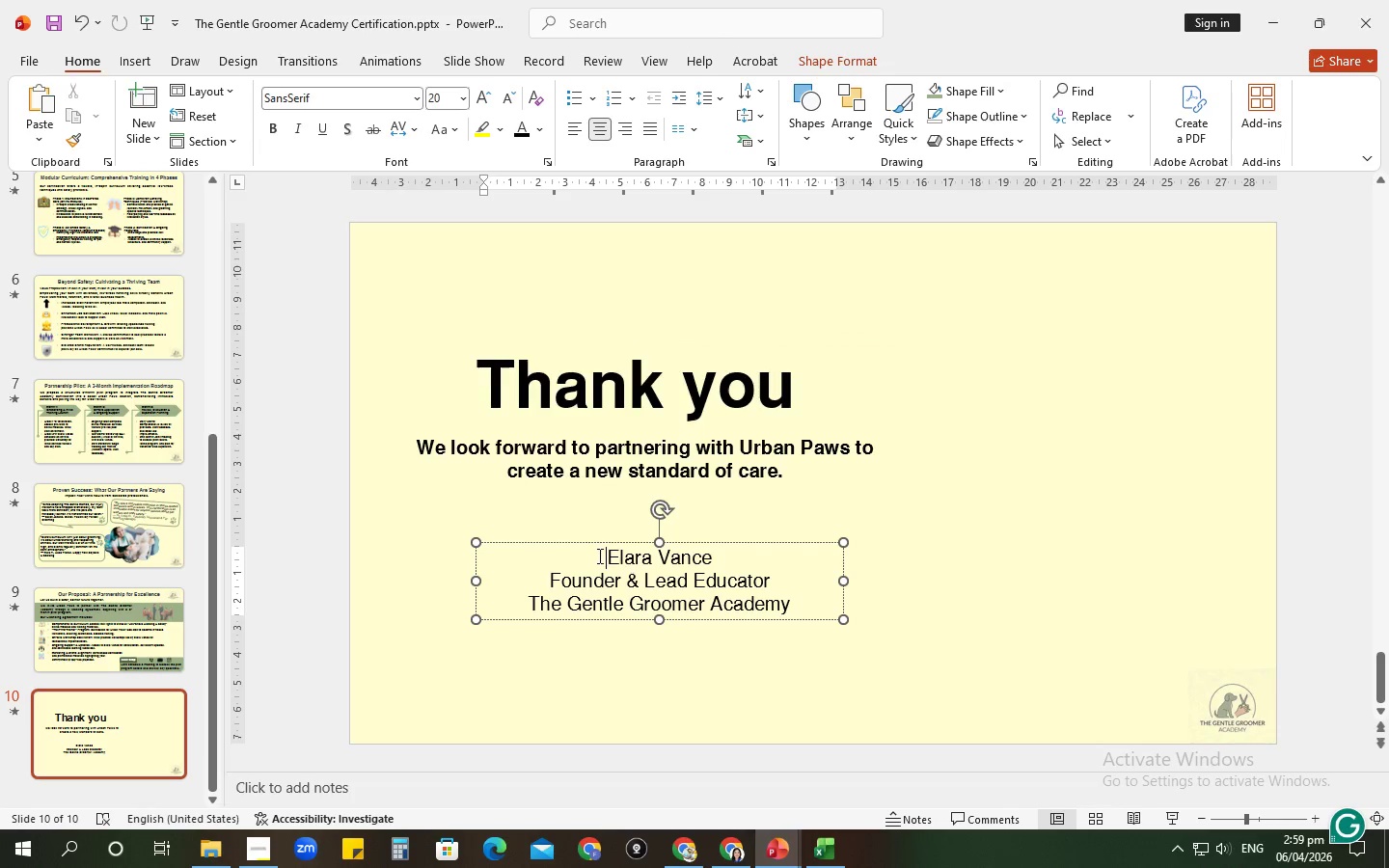 
left_click_drag(start_coordinate=[596, 555], to_coordinate=[821, 601])
 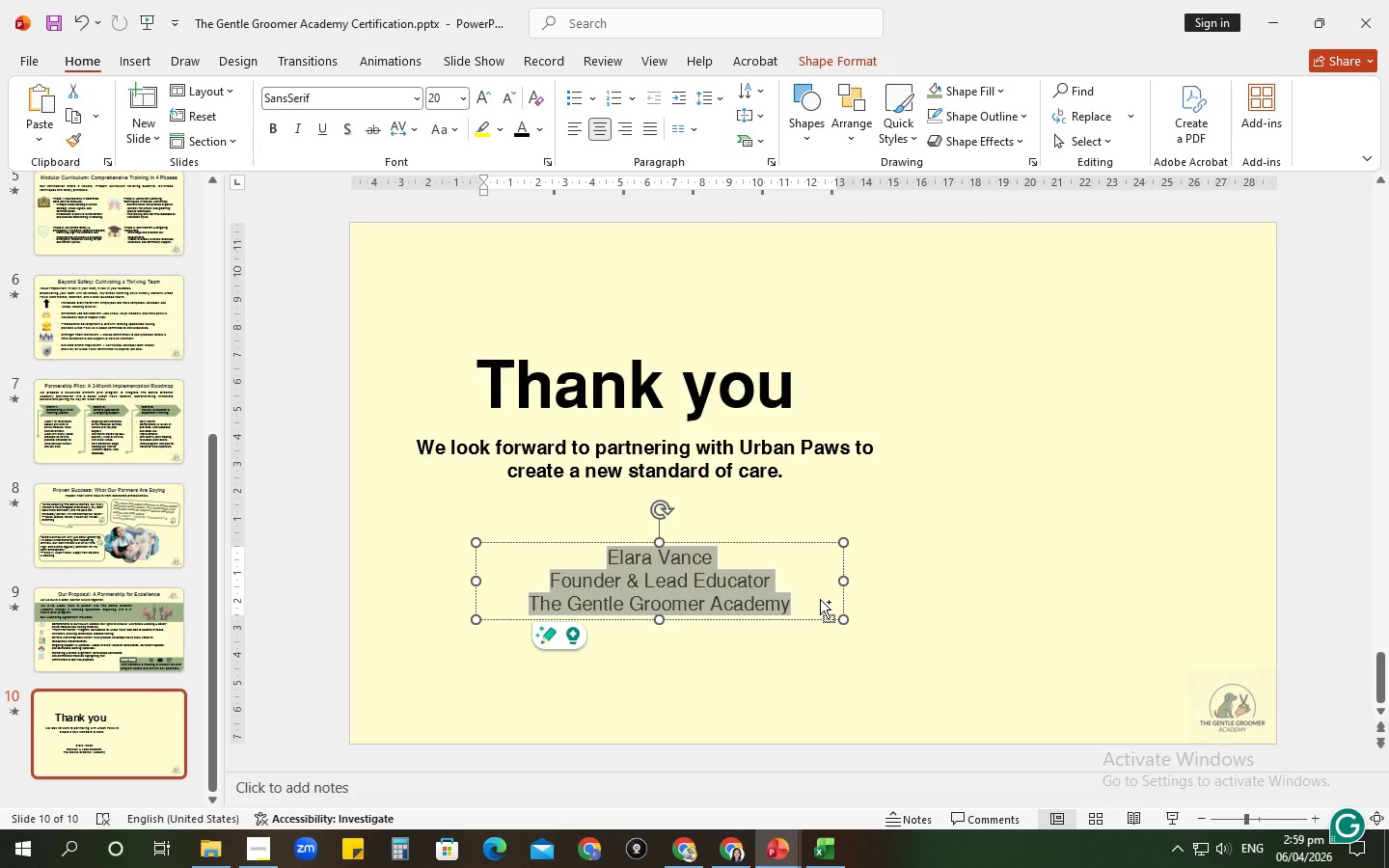 
hold_key(key=ControlLeft, duration=1.51)
 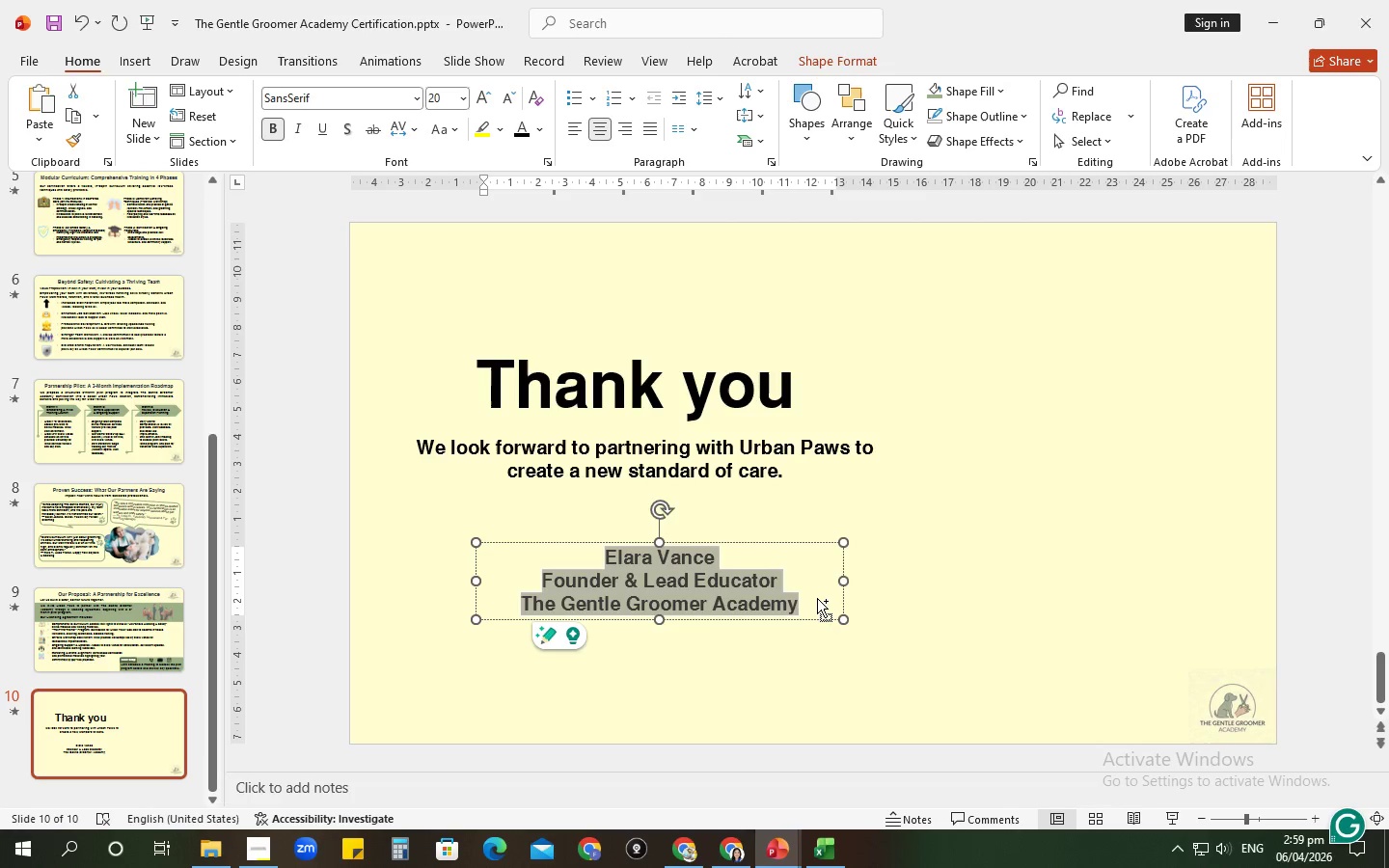 
key(Control+ControlLeft)
 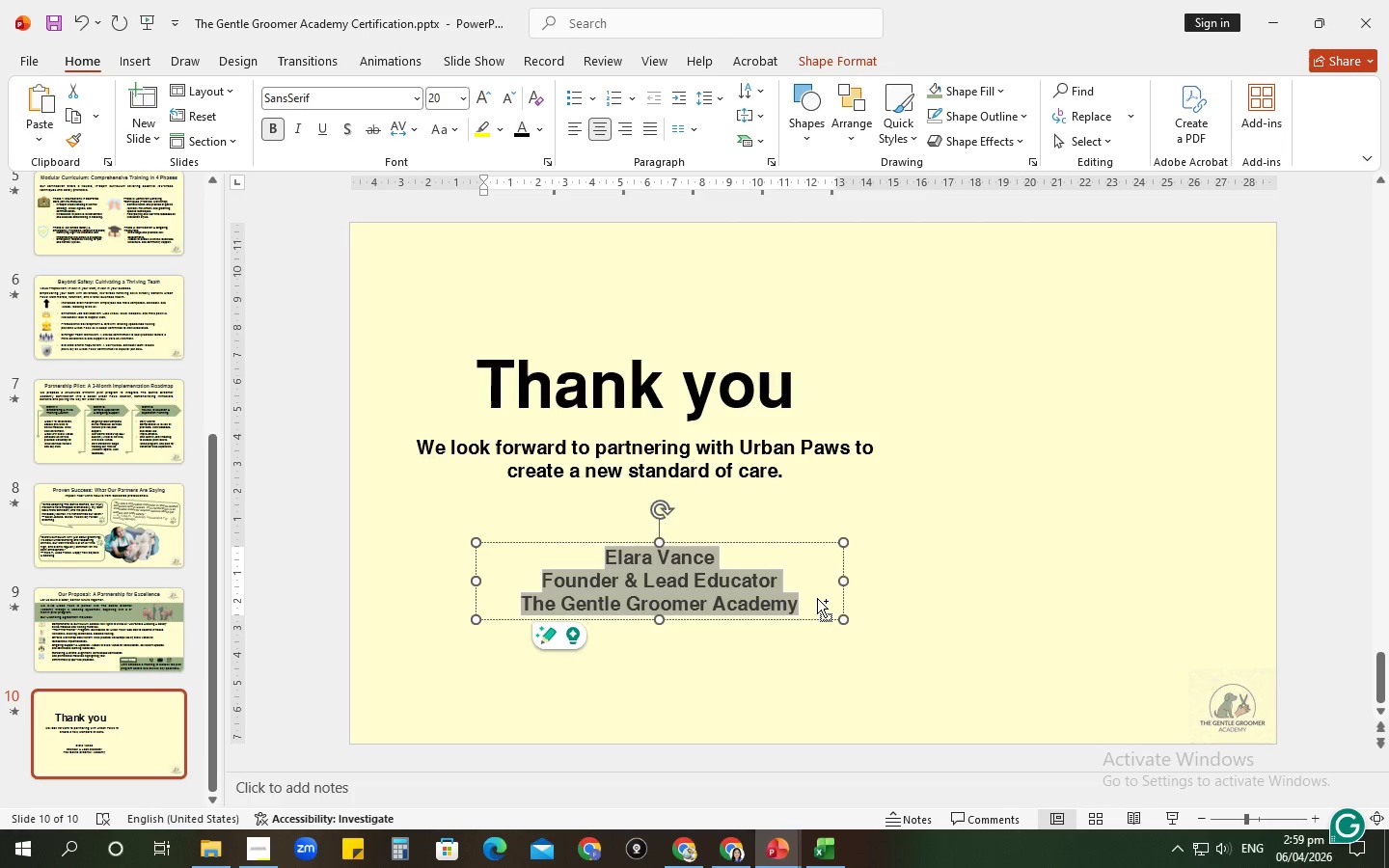 
key(Control+ControlLeft)
 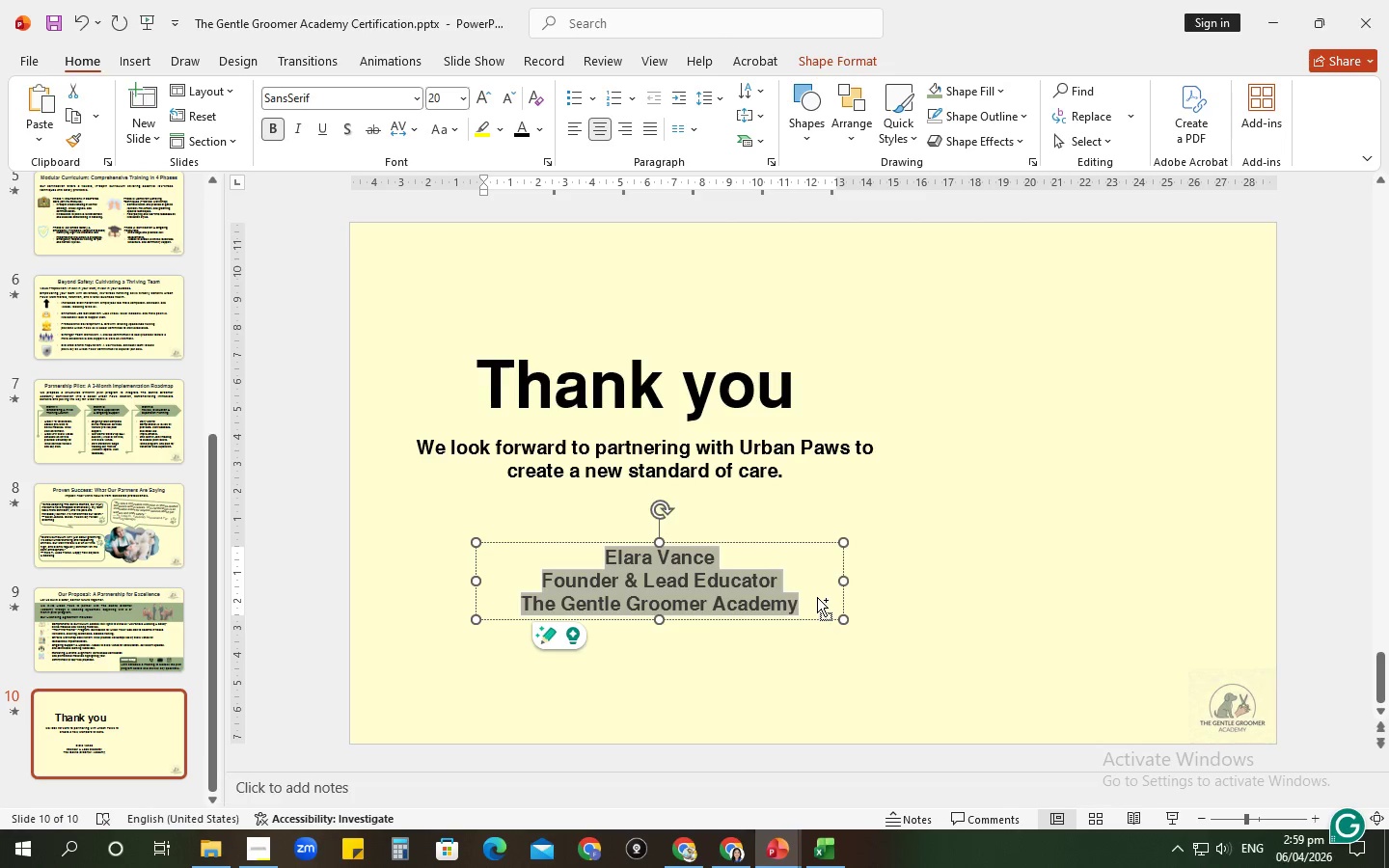 
key(Control+ControlLeft)
 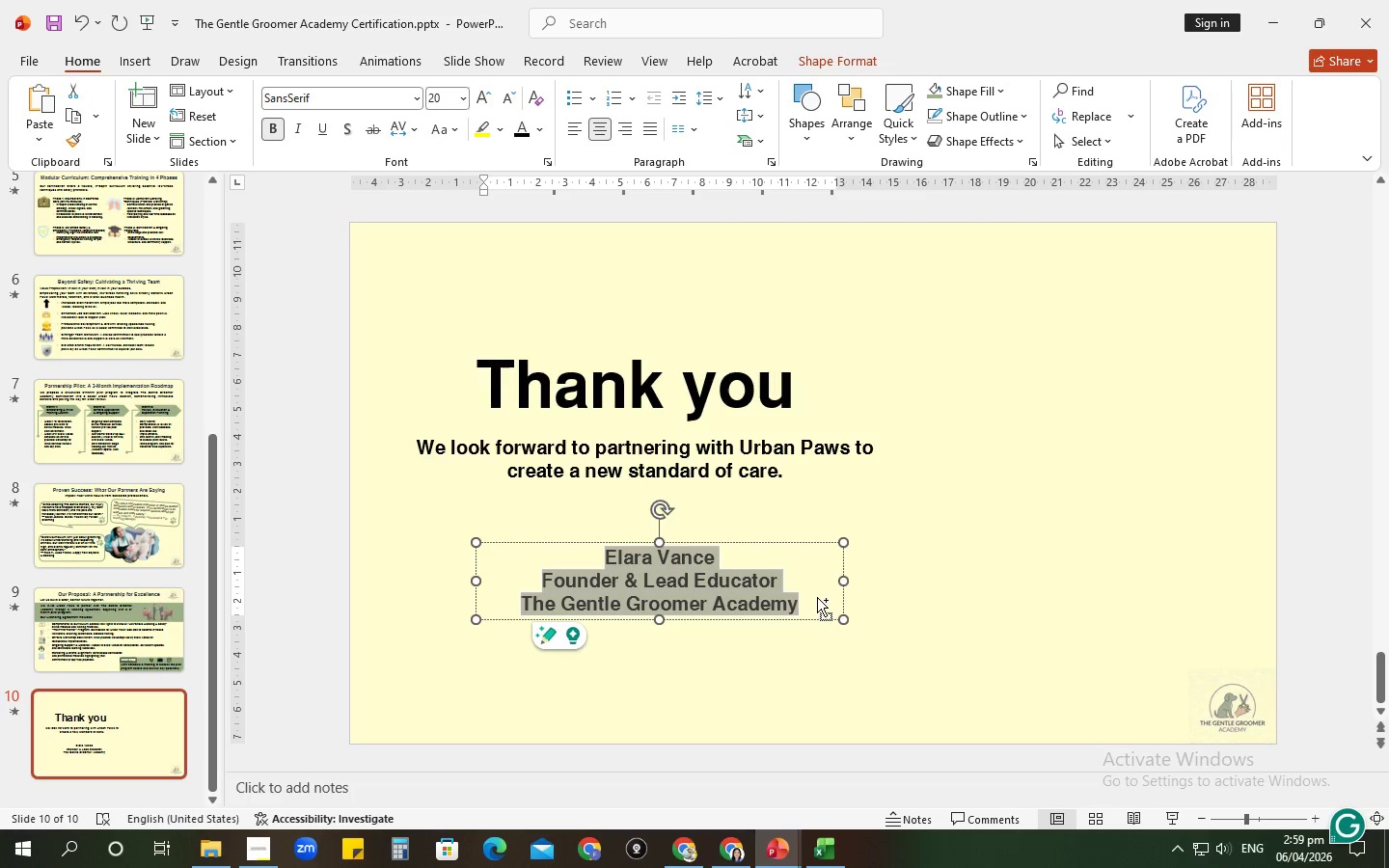 
key(Control+ControlLeft)
 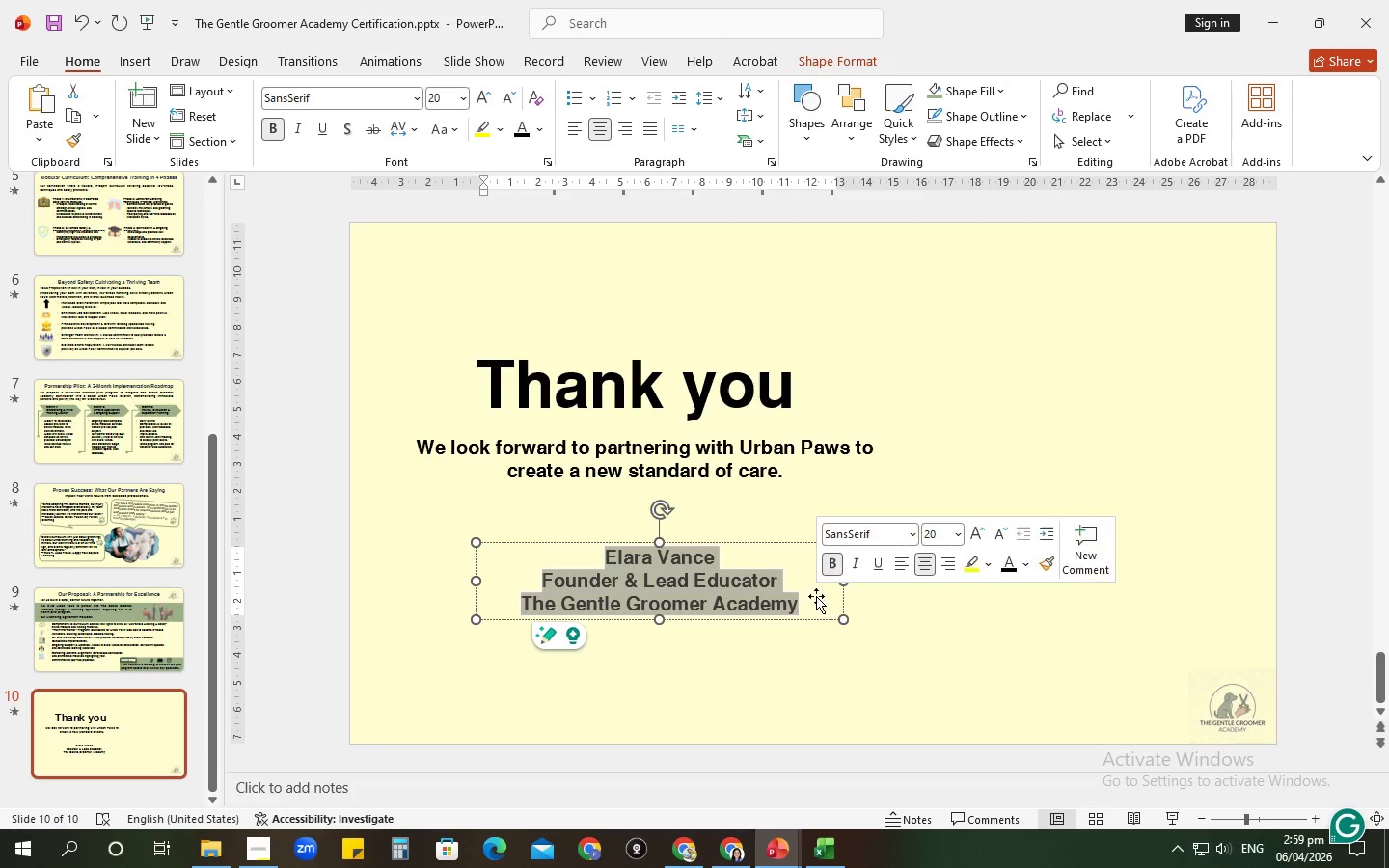 
key(Control+B)
 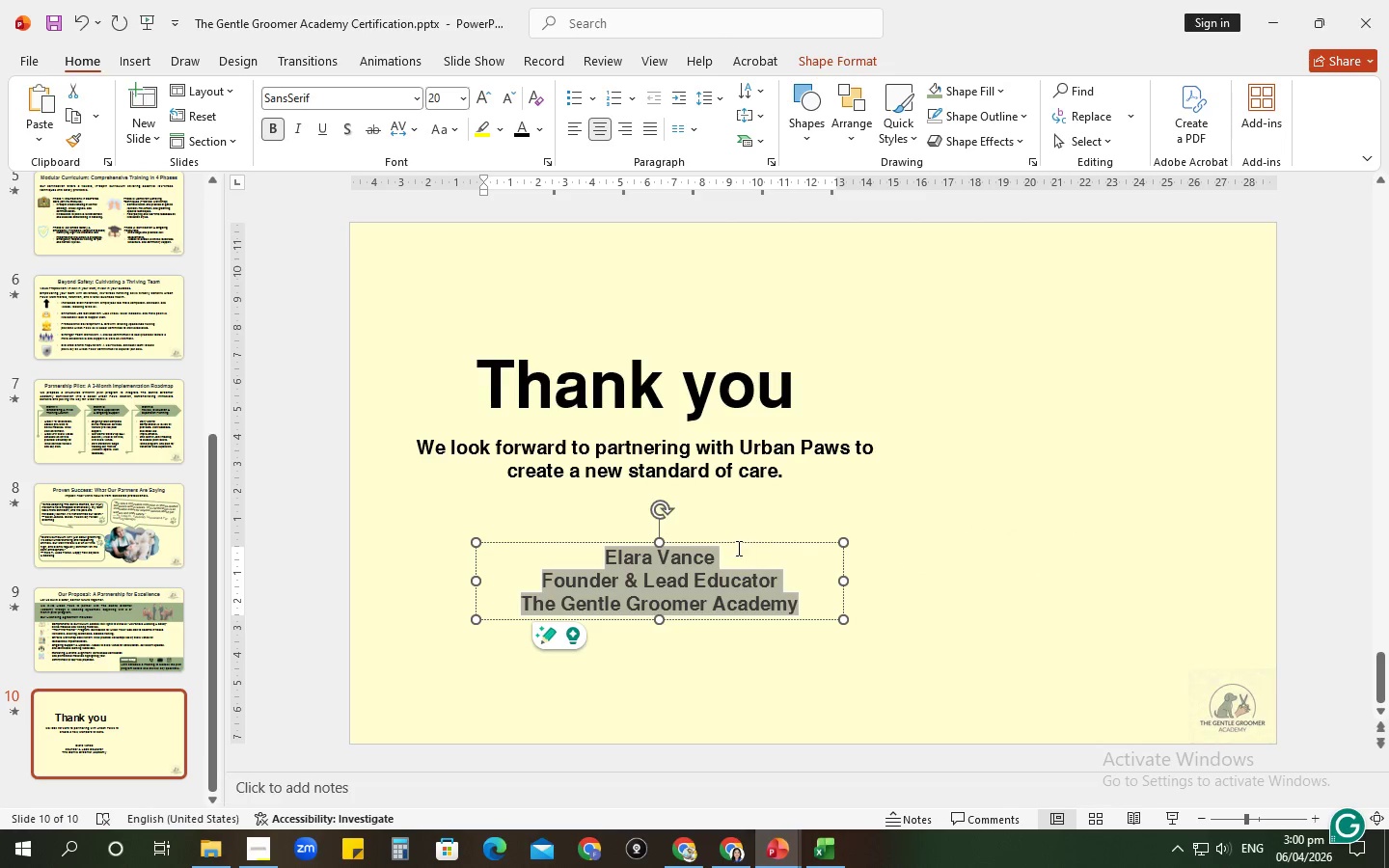 
left_click([736, 547])
 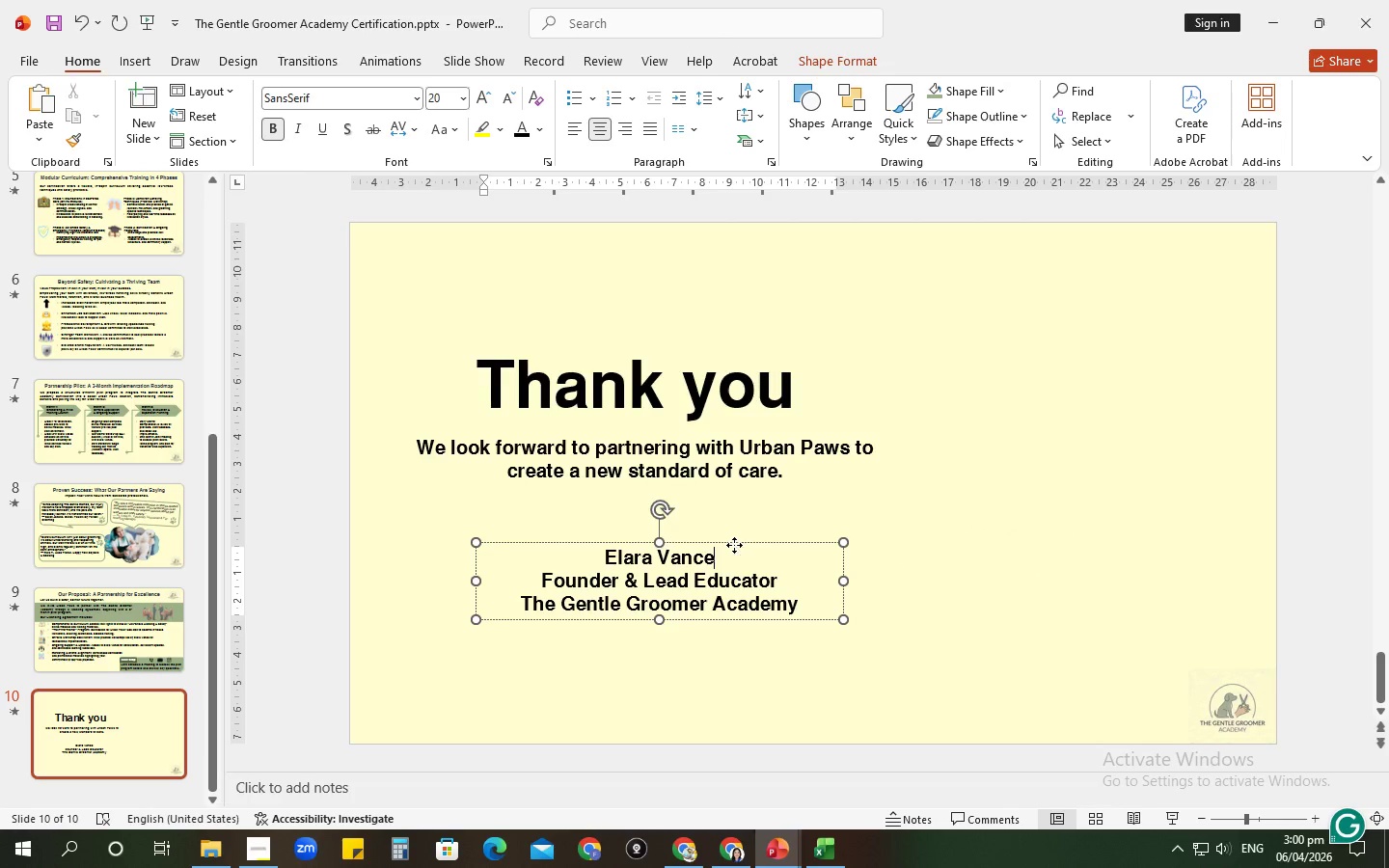 
left_click_drag(start_coordinate=[734, 545], to_coordinate=[713, 541])
 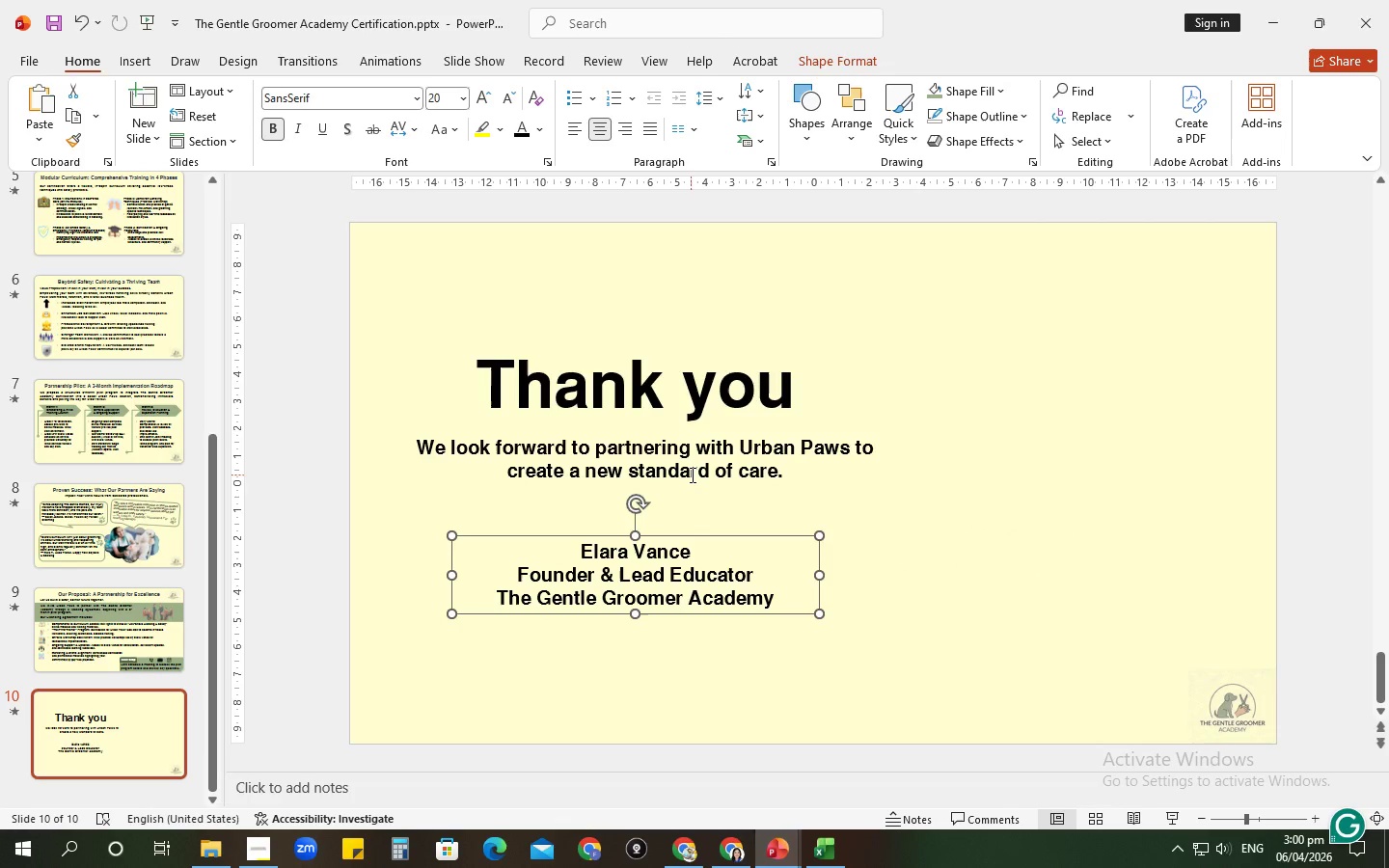 
hold_key(key=ControlLeft, duration=1.52)
left_click([691, 475])
 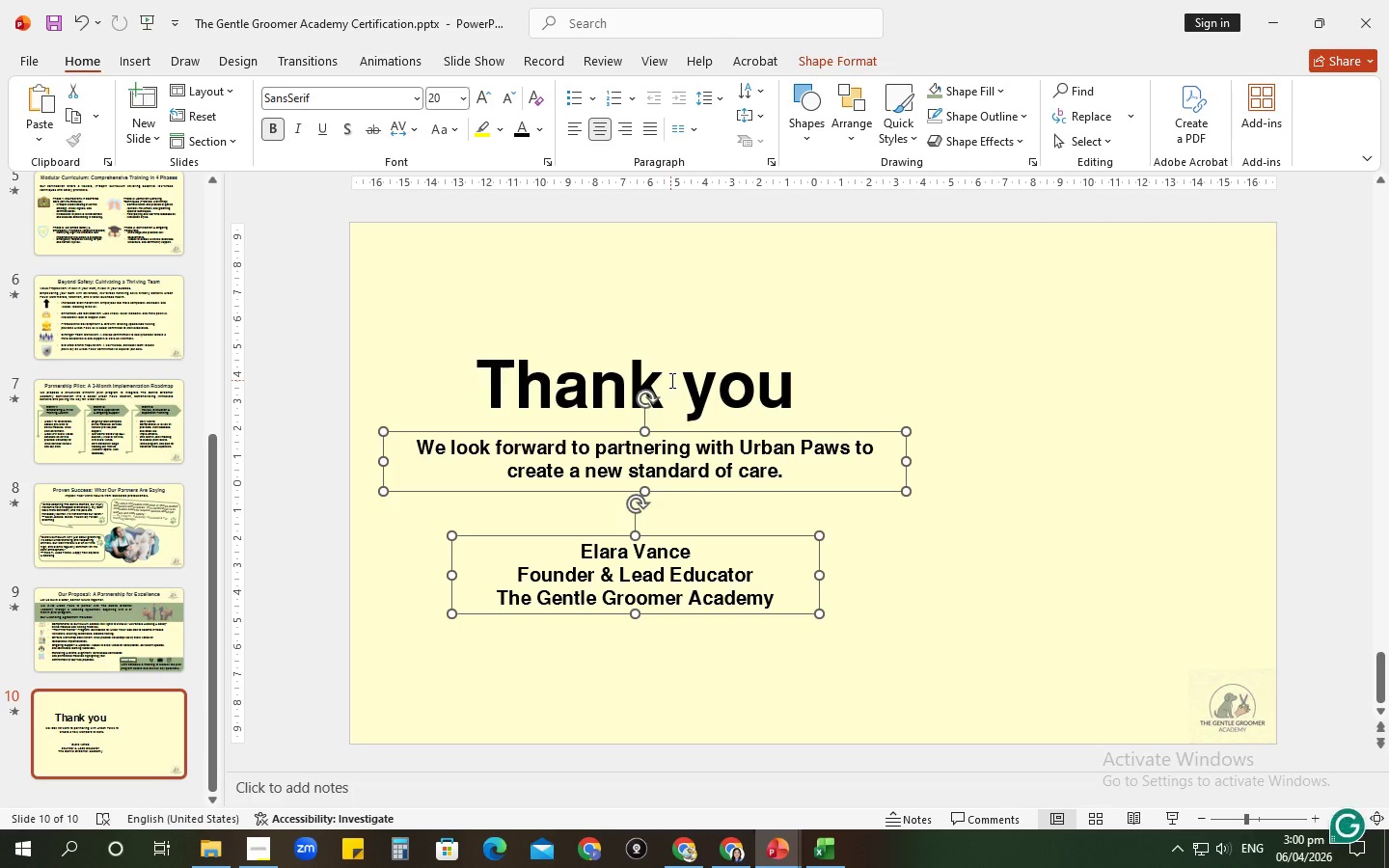 
left_click([670, 380])
 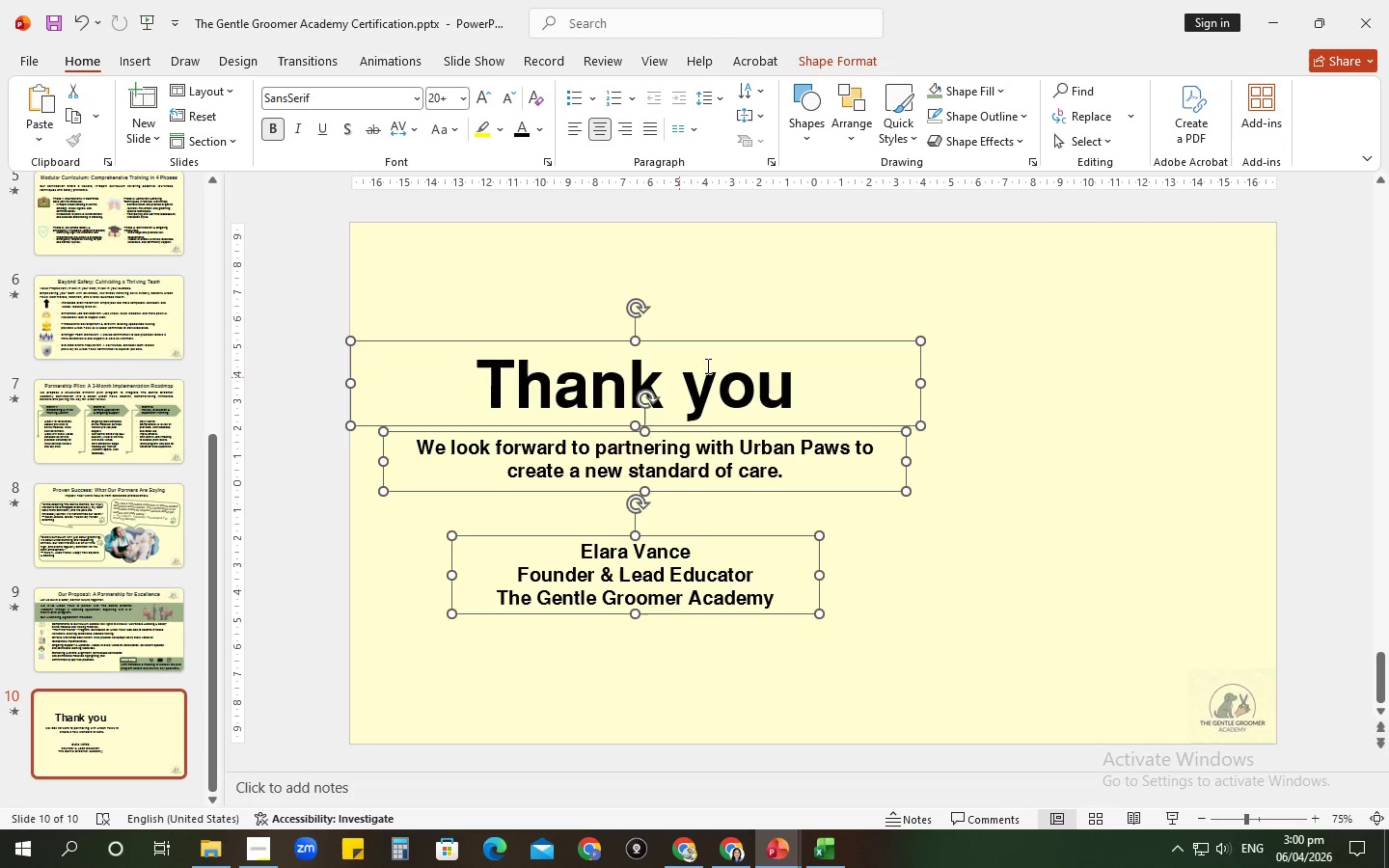 
key(Control+ControlLeft)
 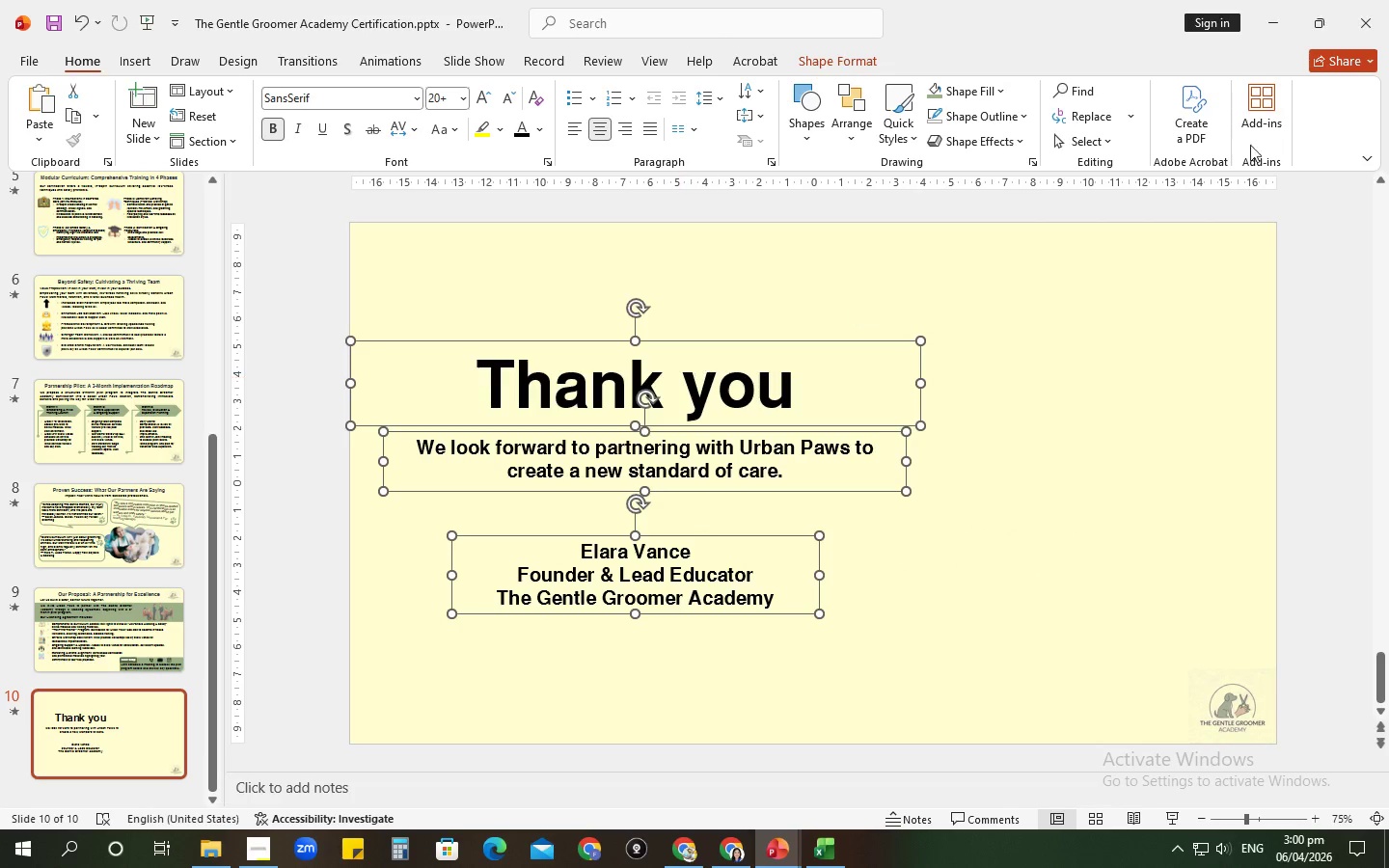 
key(Control+ControlLeft)
 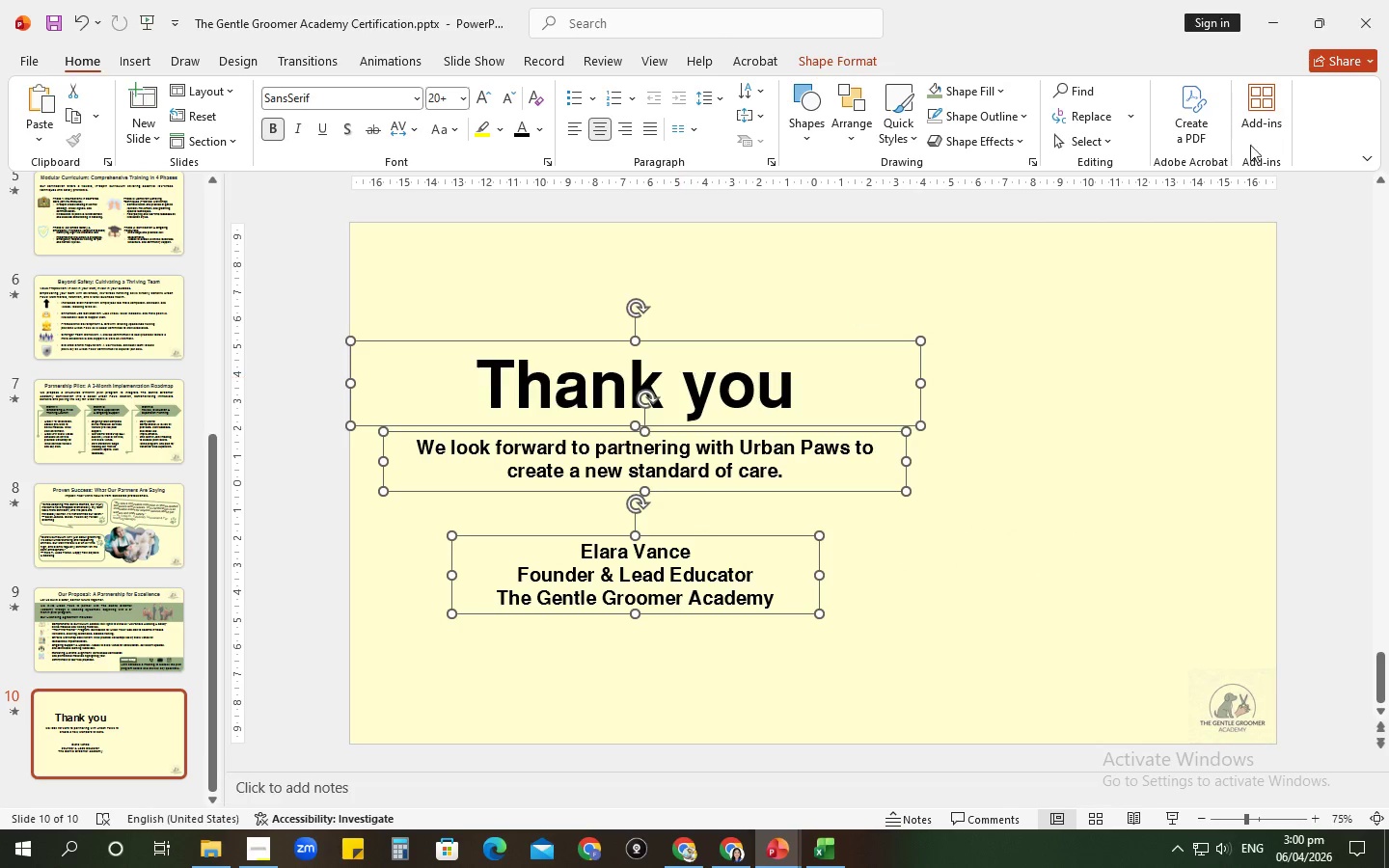 
key(Control+ControlLeft)
 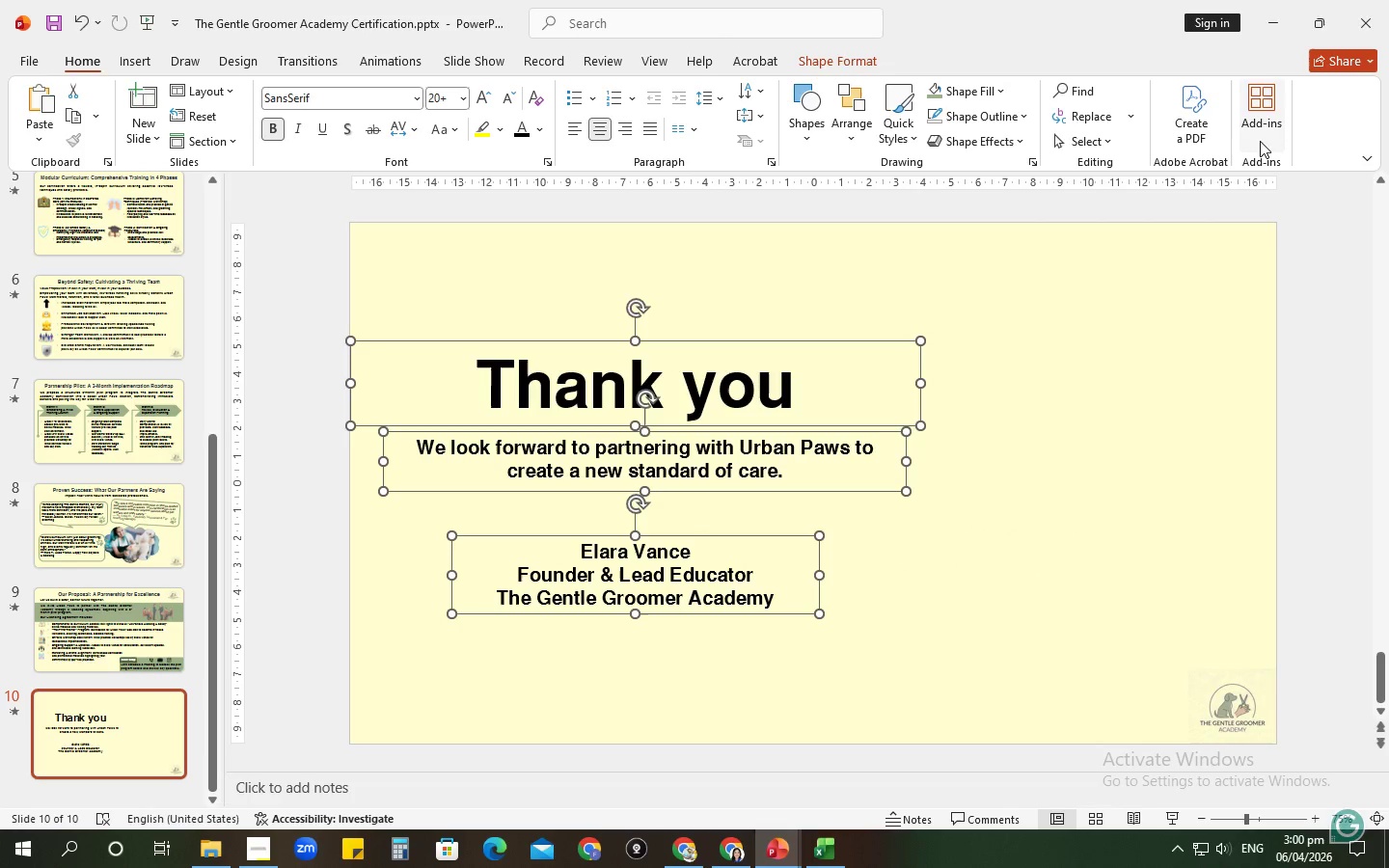 
key(Control+ControlLeft)
 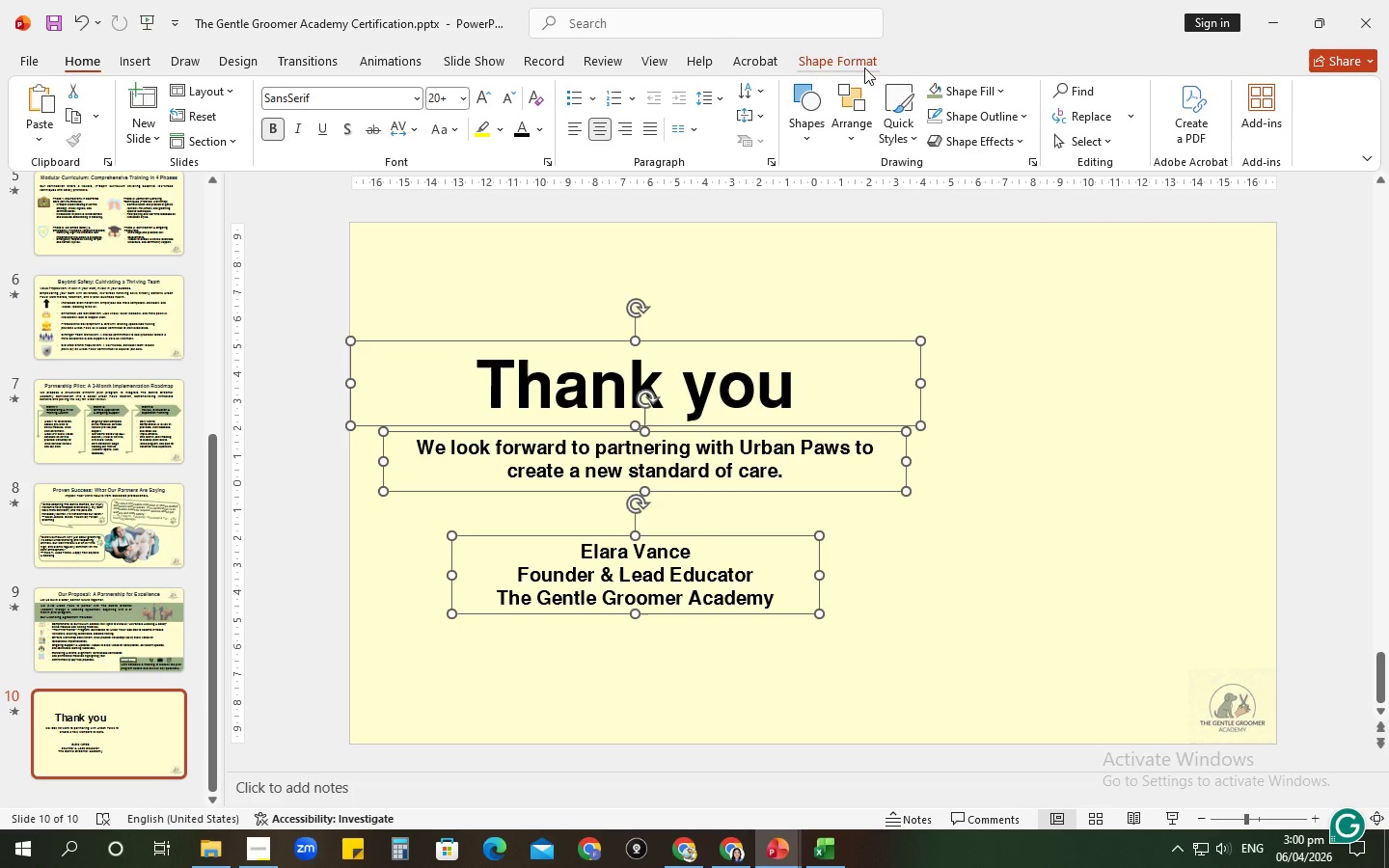 
left_click([838, 68])
 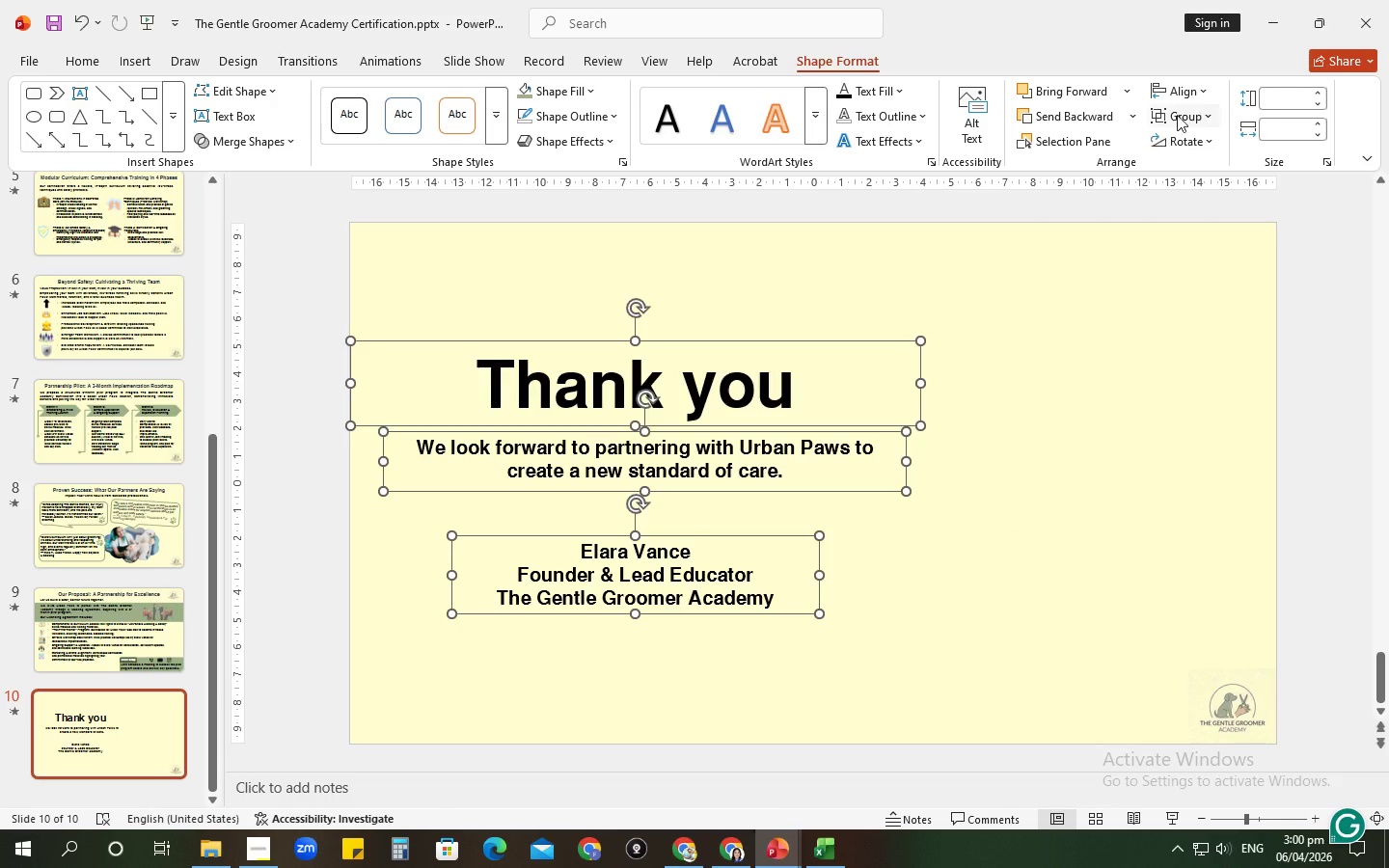 
left_click([1179, 101])
 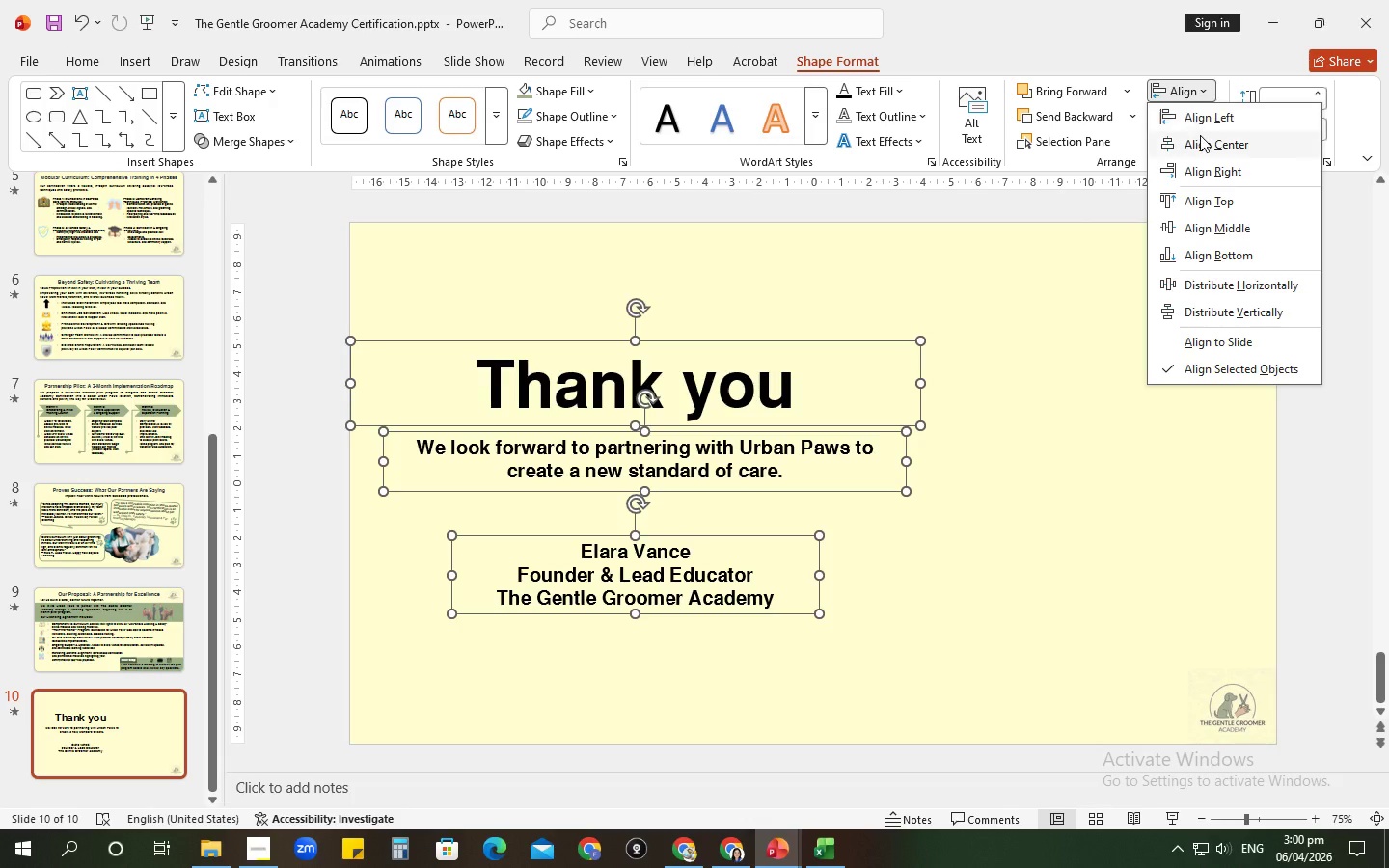 
left_click([1200, 135])
 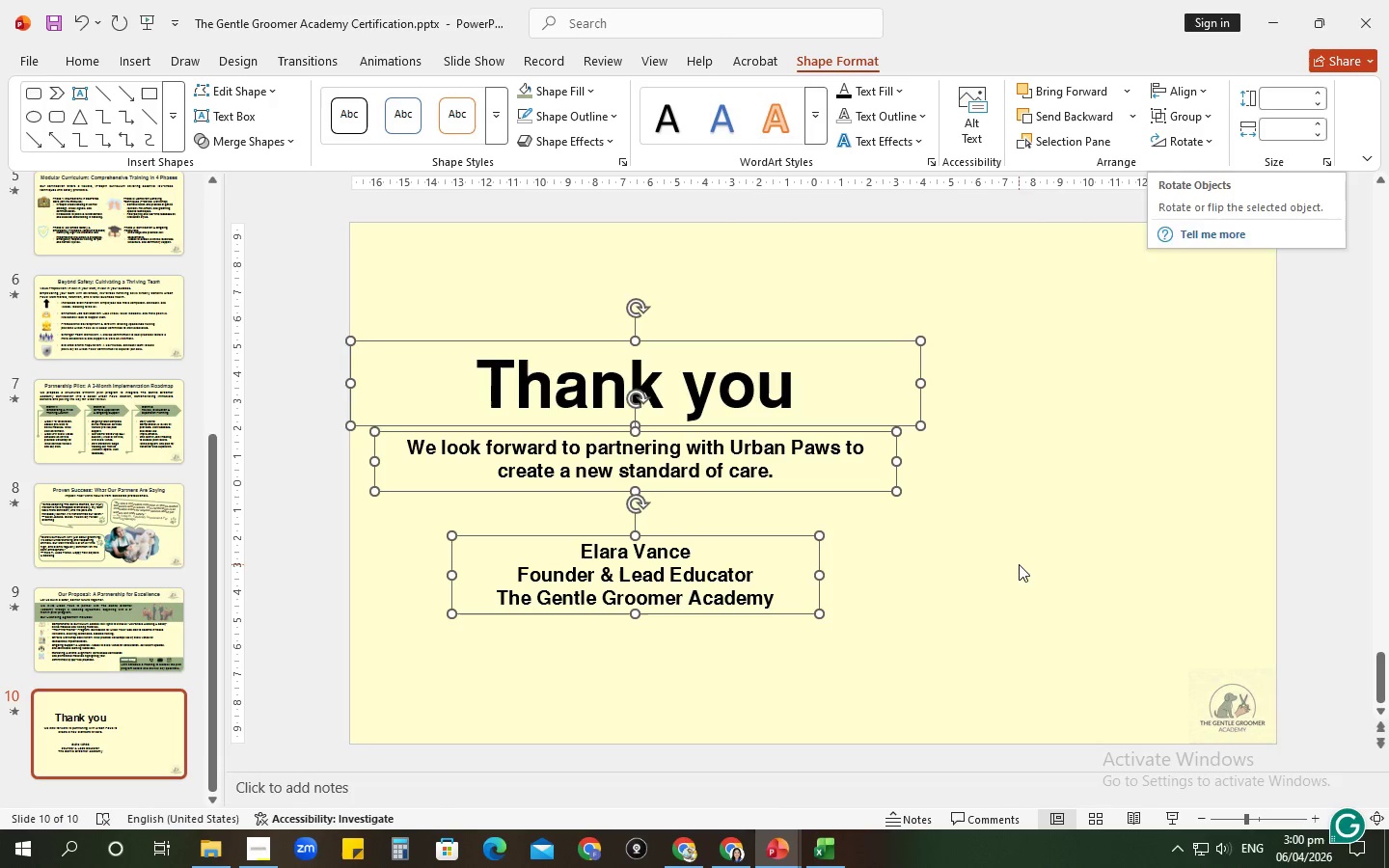 
left_click([1017, 556])
 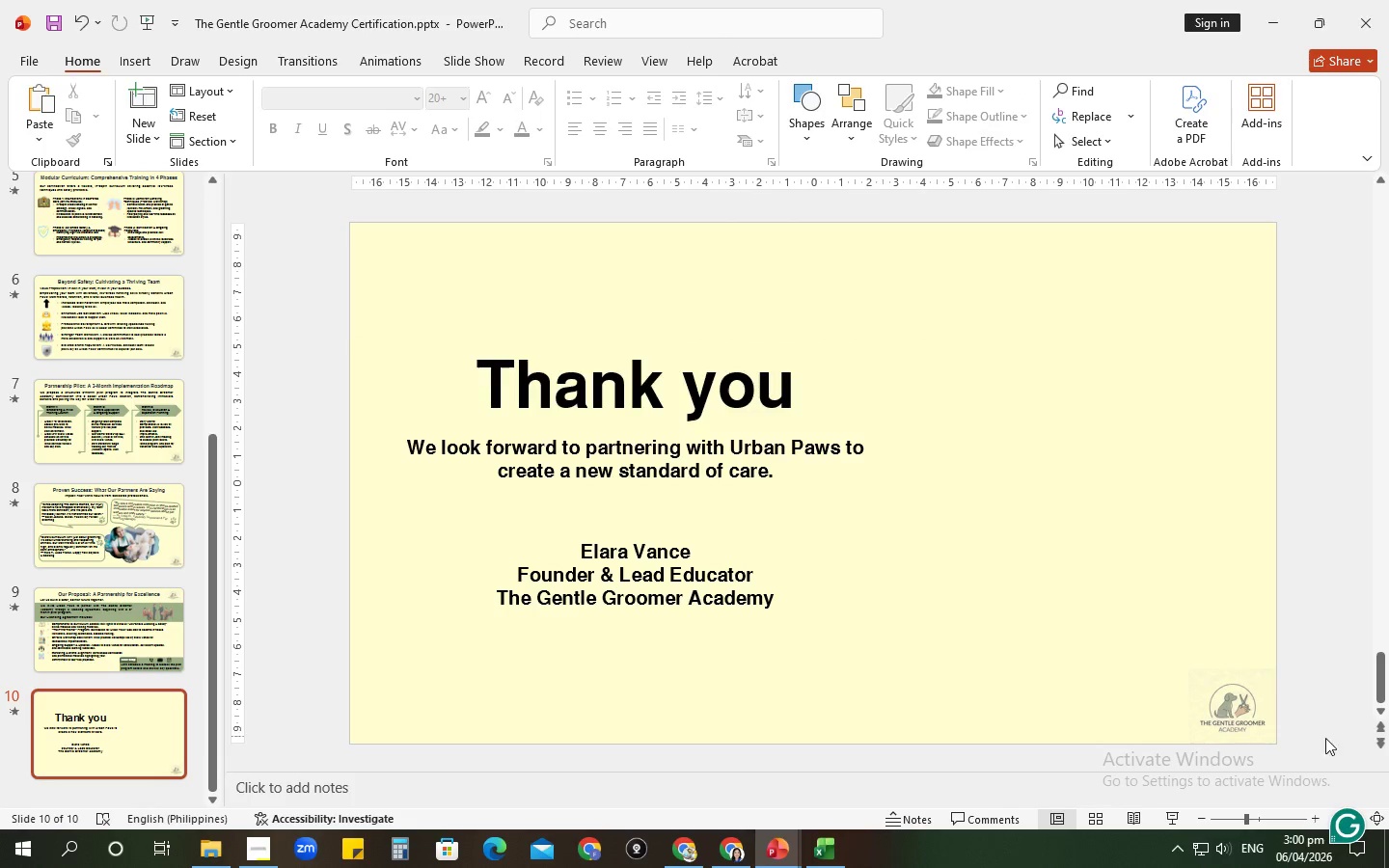 
left_click_drag(start_coordinate=[1246, 709], to_coordinate=[587, 260])
 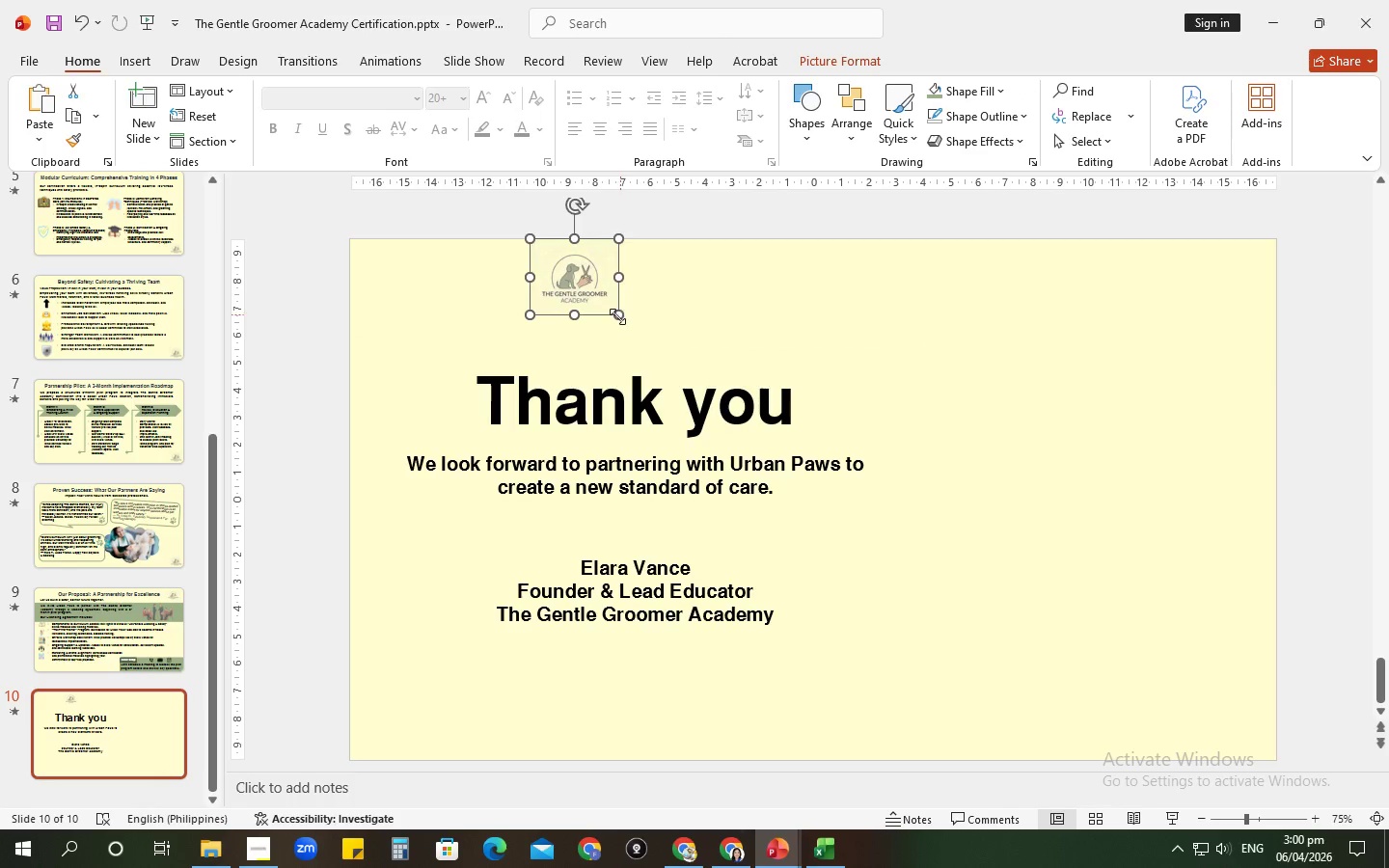 
left_click_drag(start_coordinate=[615, 316], to_coordinate=[673, 361])
 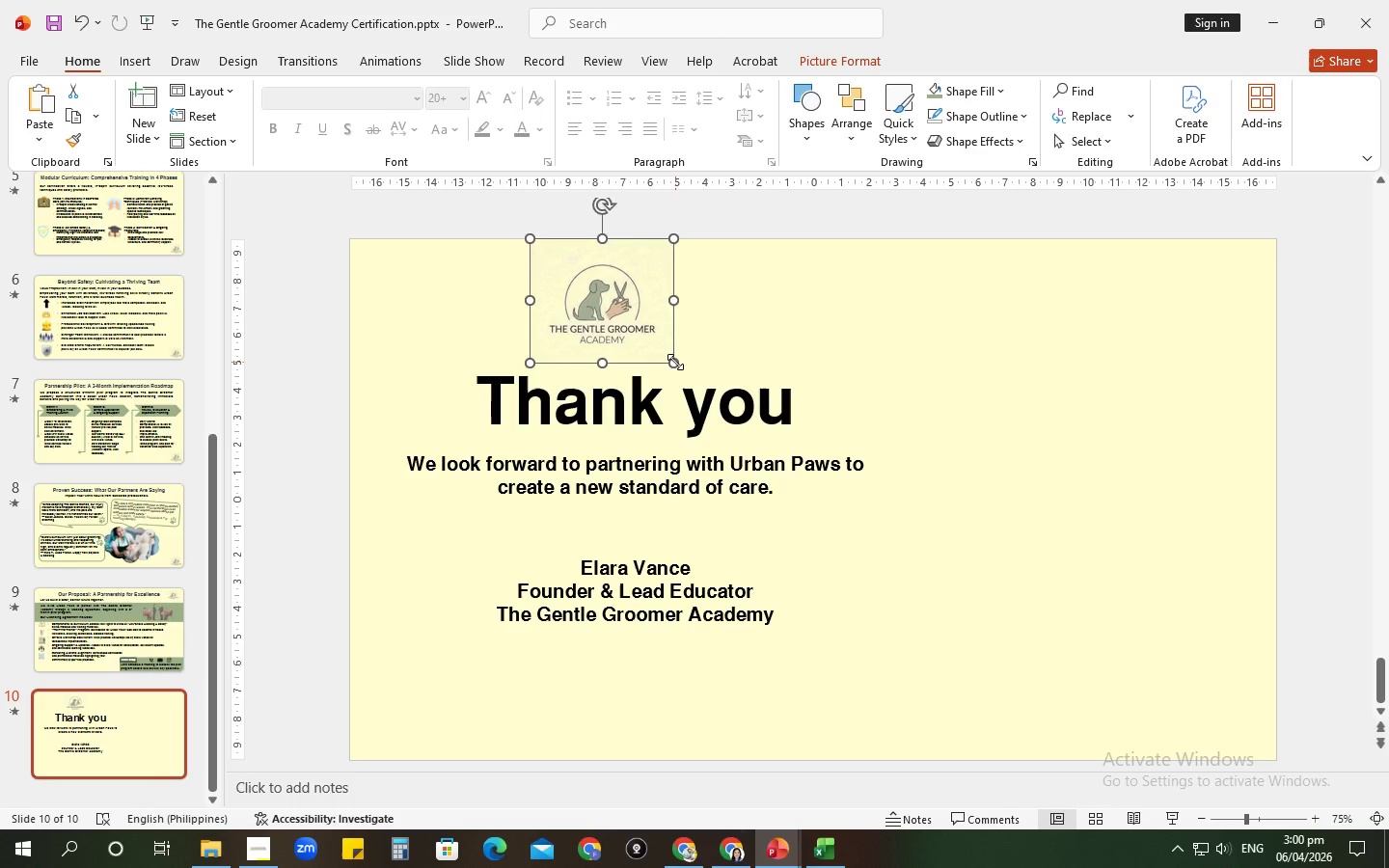 
left_click_drag(start_coordinate=[675, 362], to_coordinate=[697, 373])
 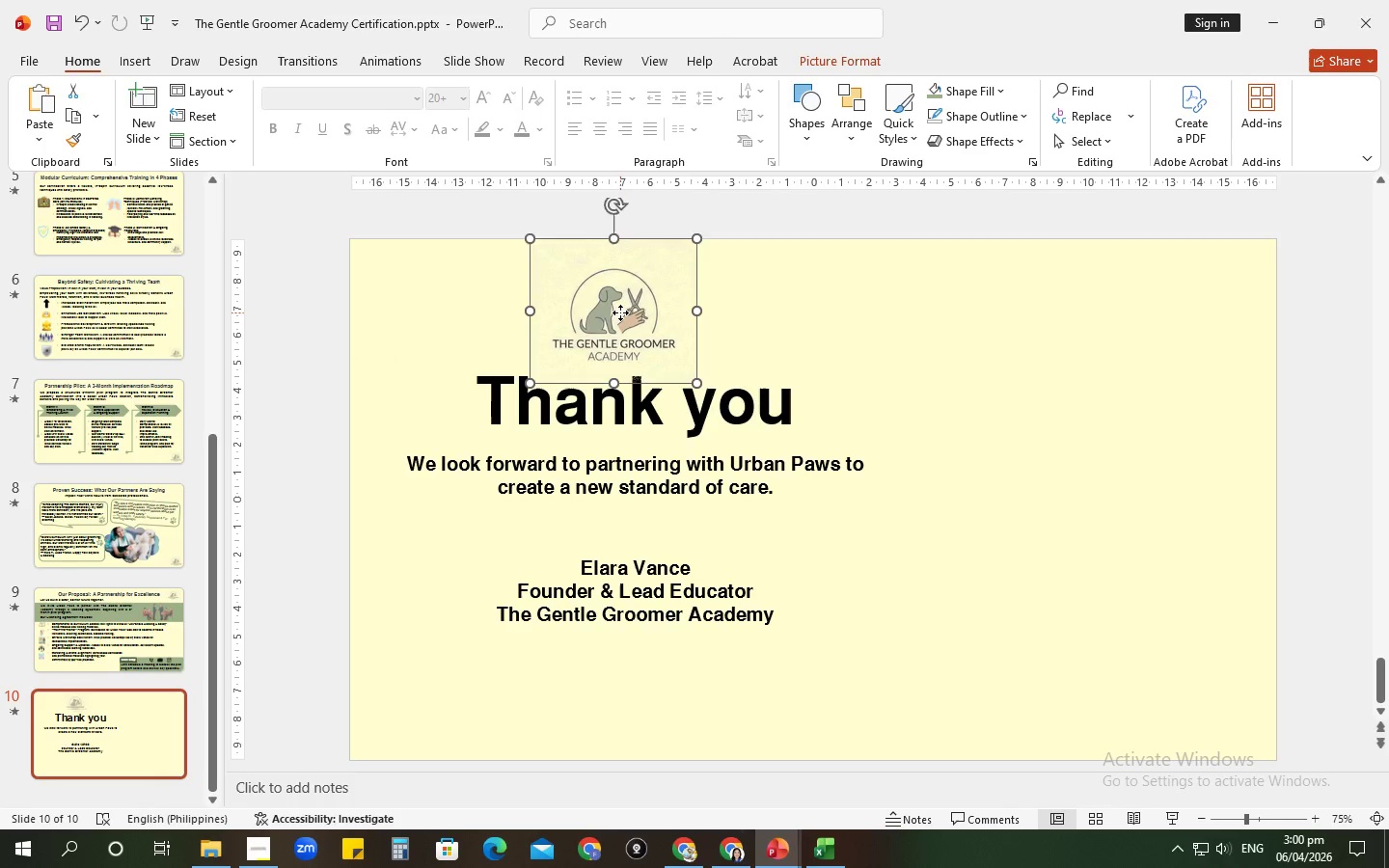 
left_click_drag(start_coordinate=[620, 312], to_coordinate=[643, 313])
 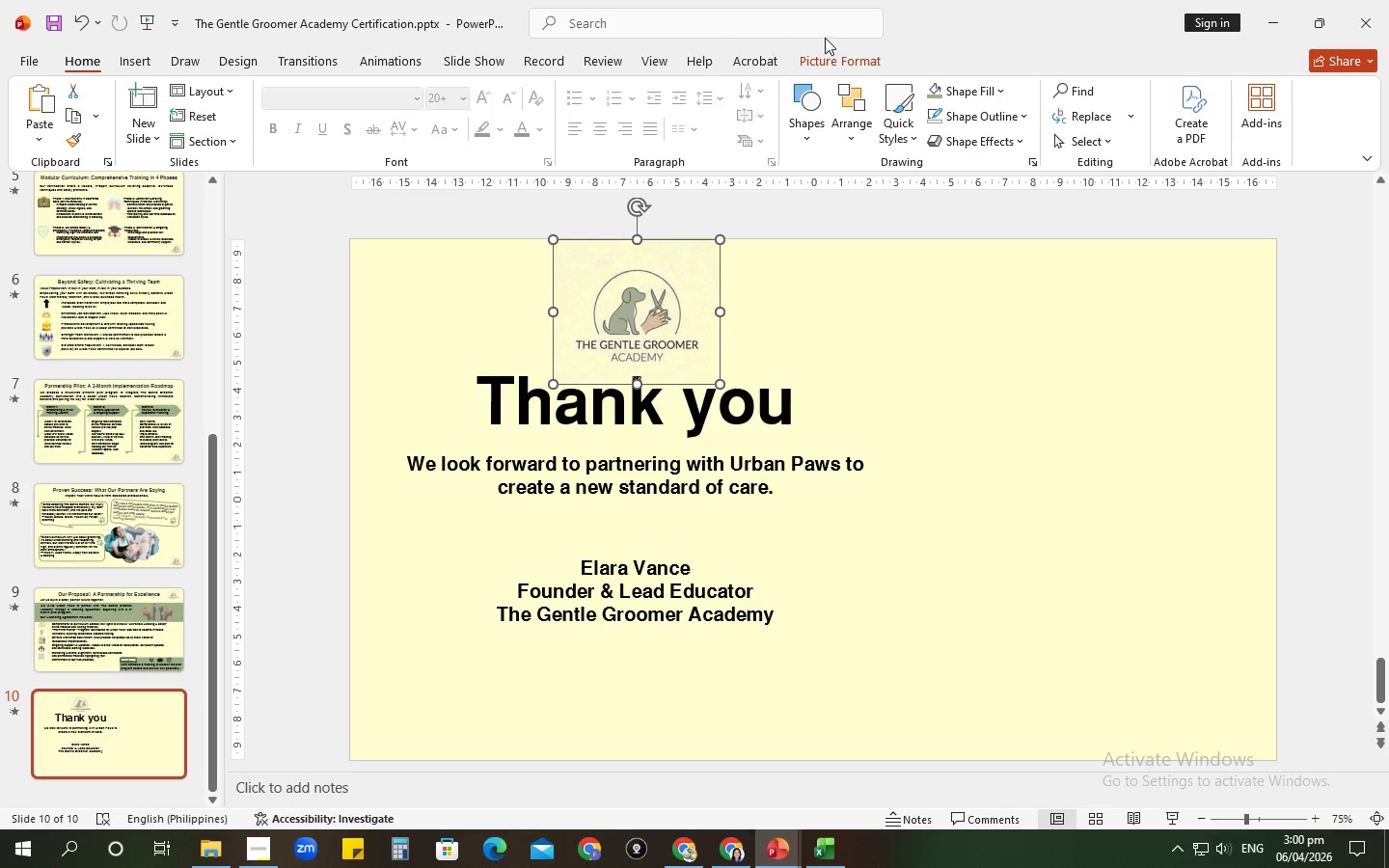 
left_click([840, 62])
 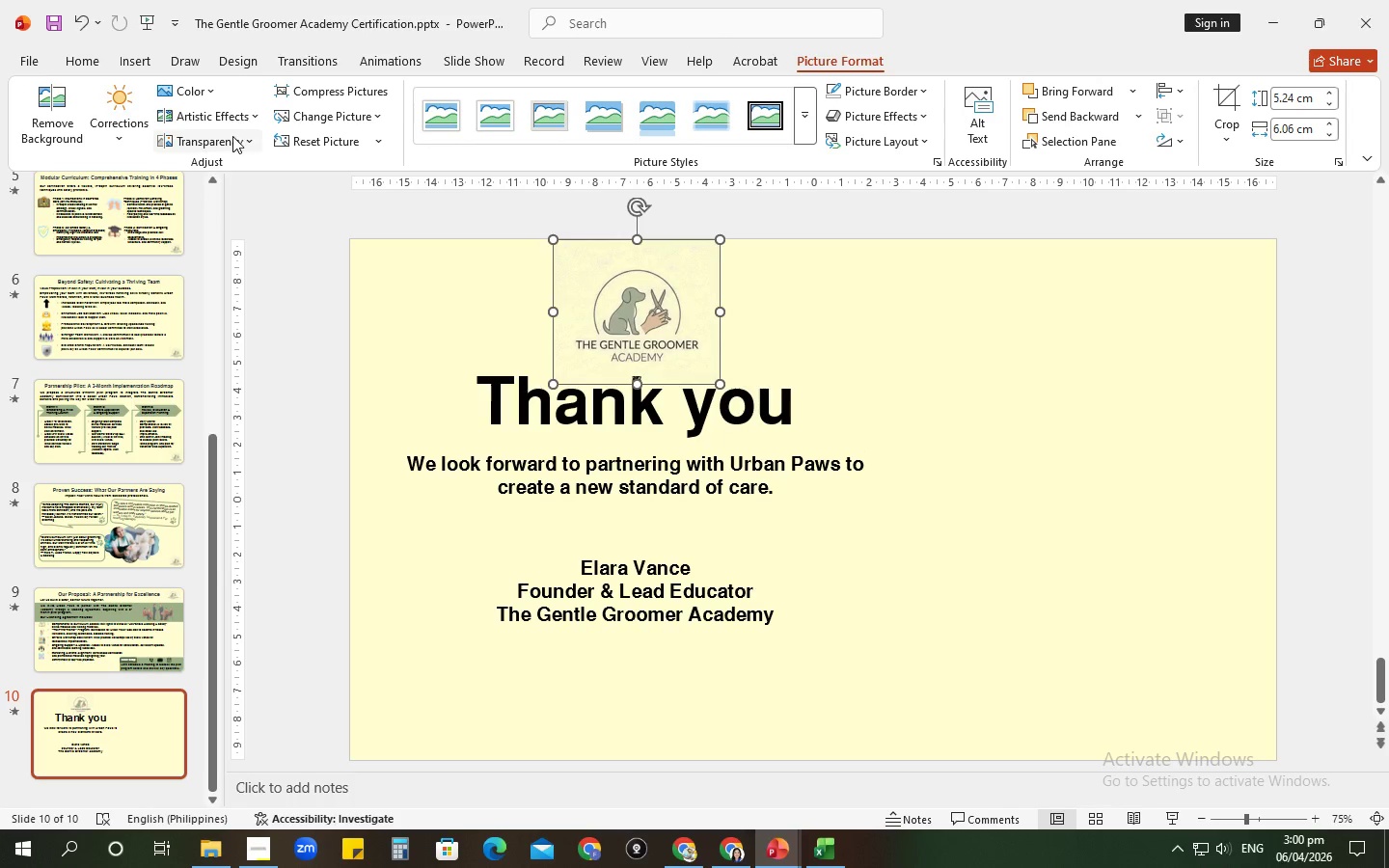 
left_click([226, 136])
 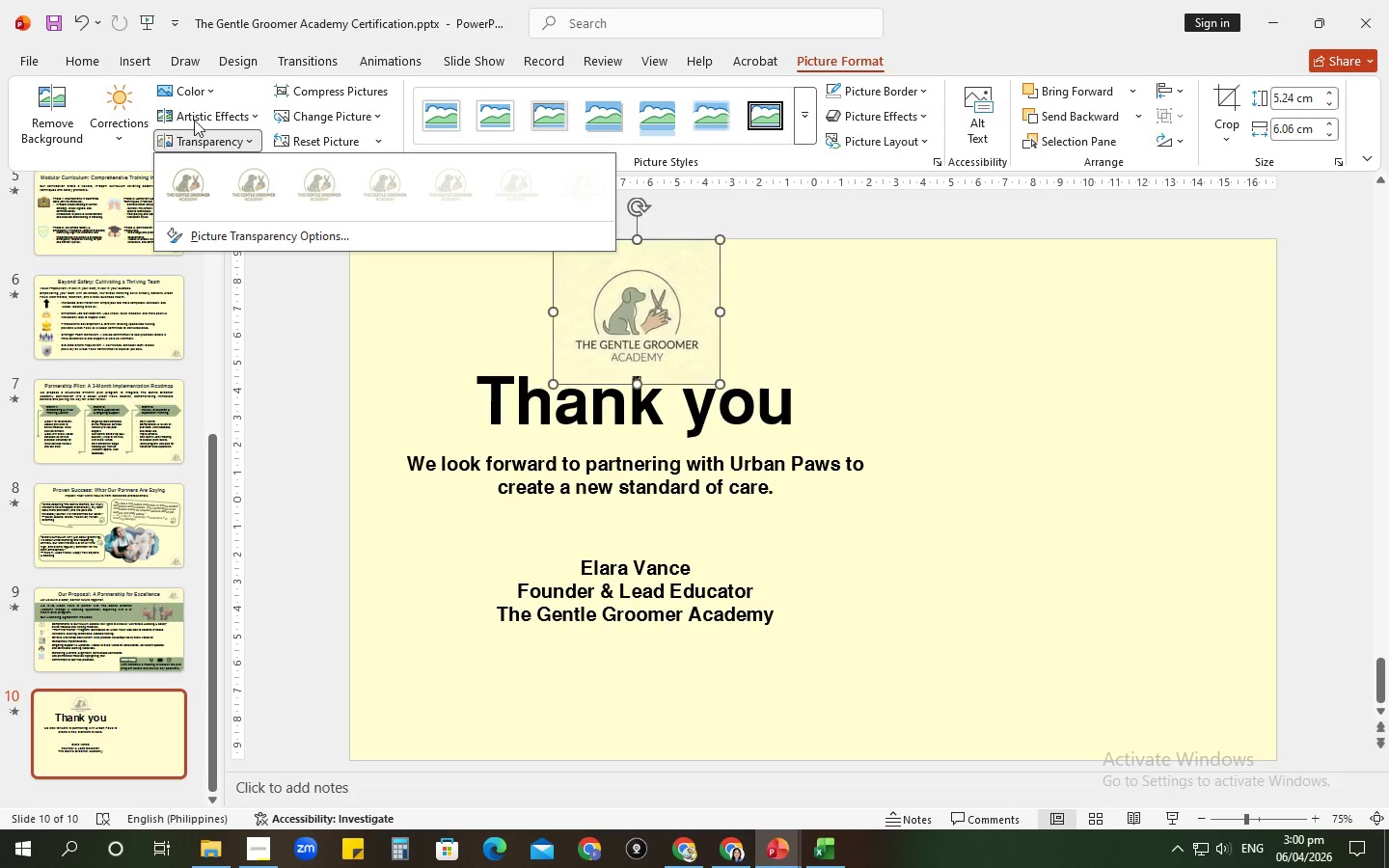 
left_click([189, 95])
 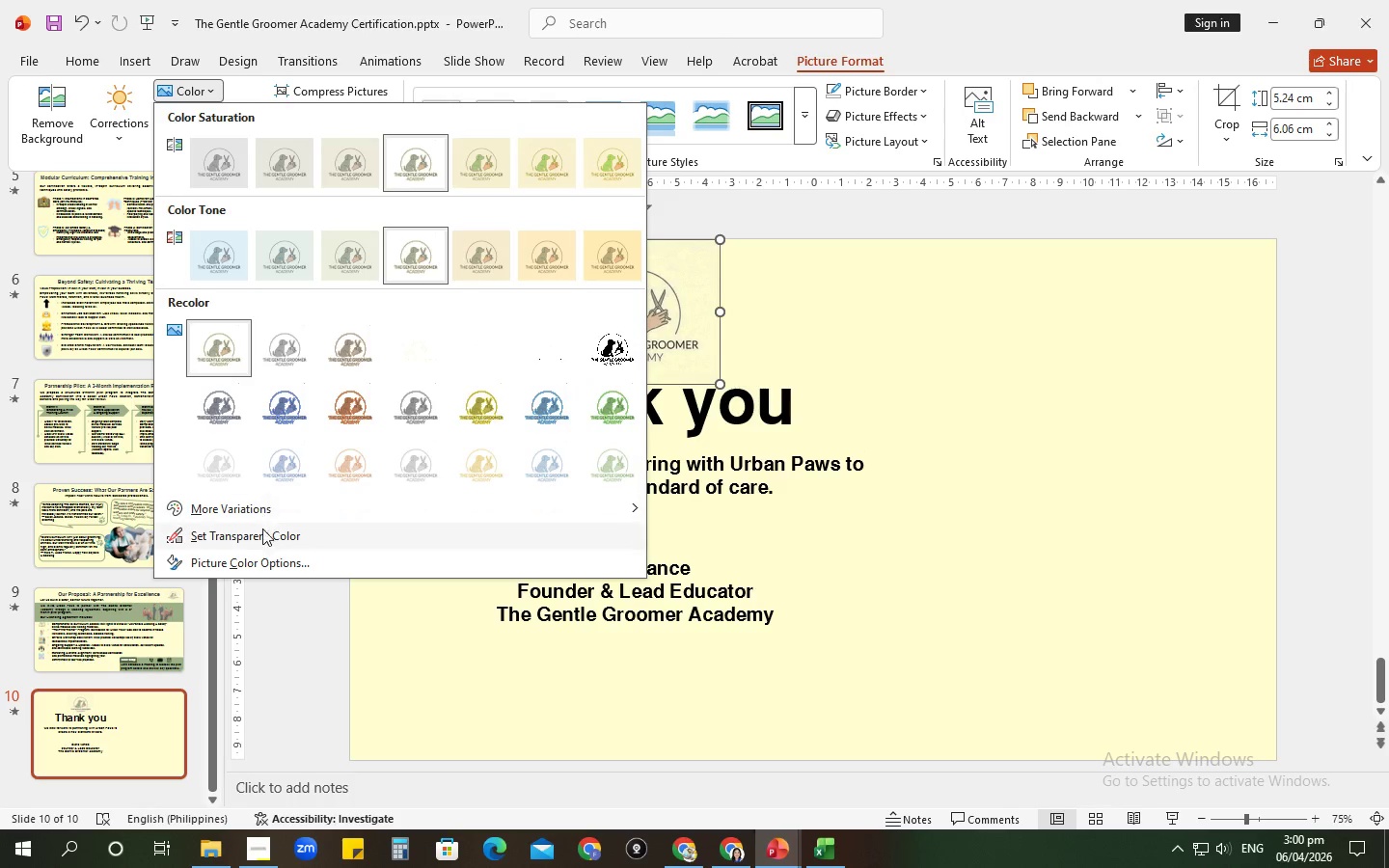 
left_click([259, 542])
 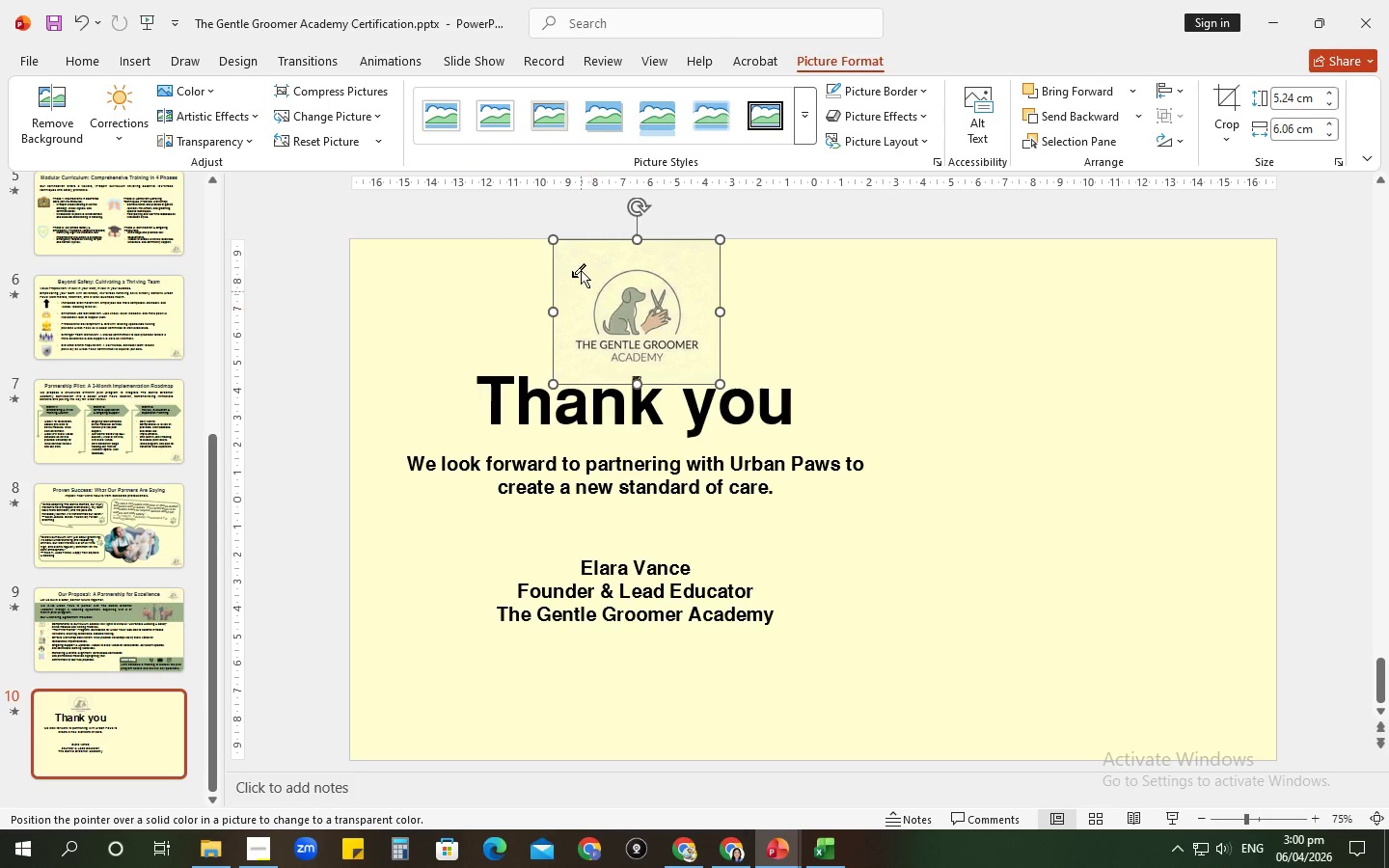 
left_click([573, 265])
 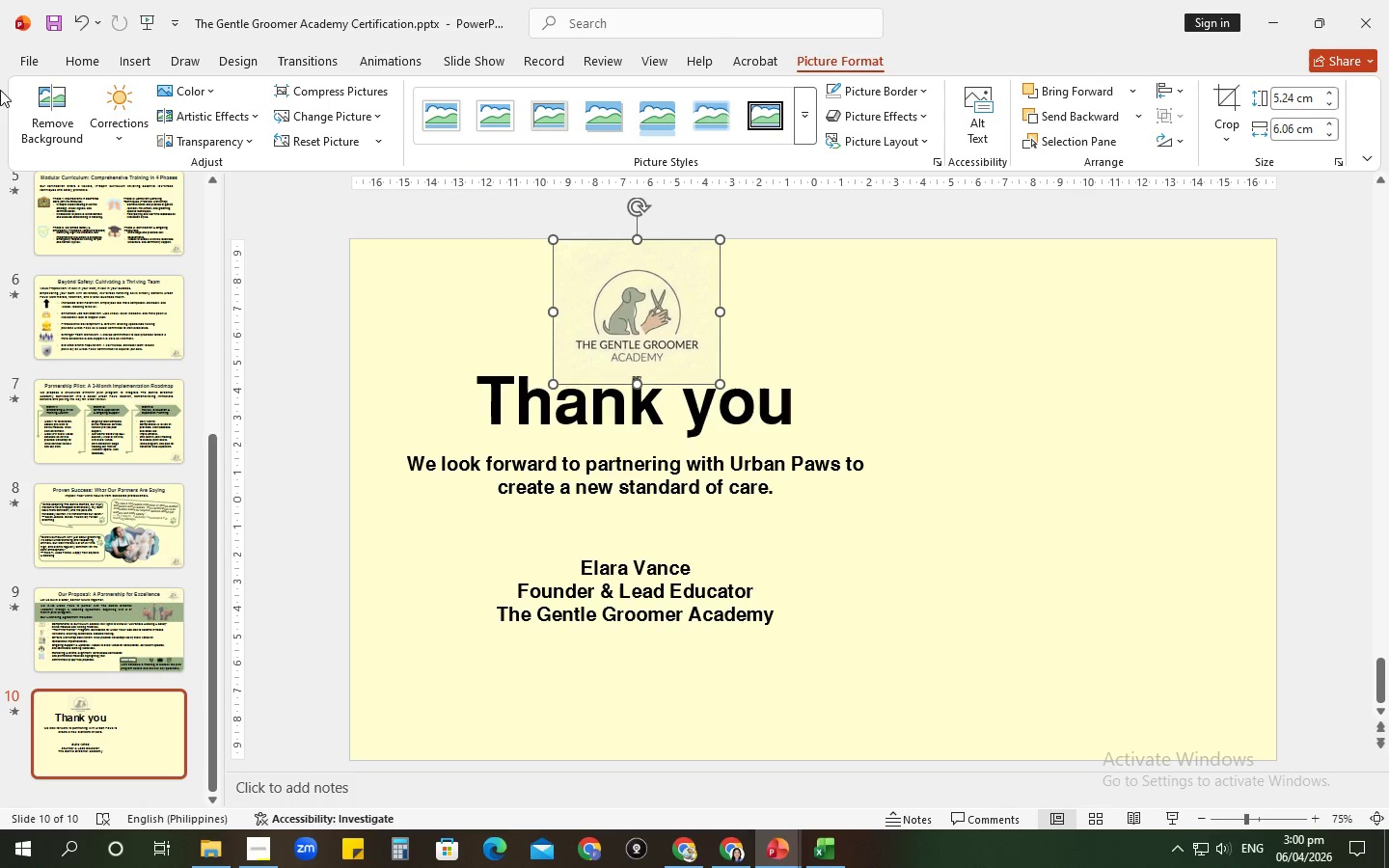 
left_click([63, 112])
 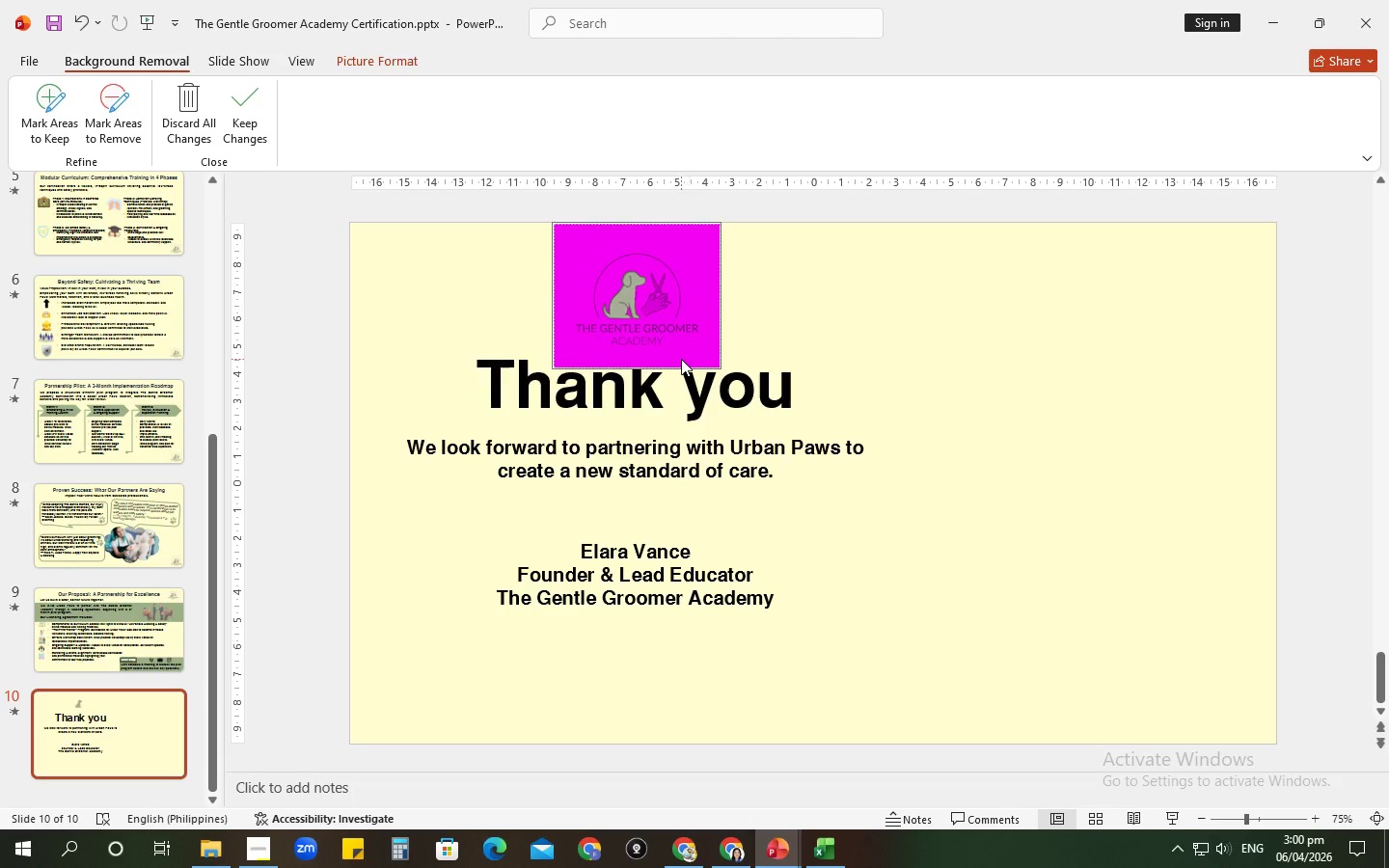 
left_click_drag(start_coordinate=[720, 369], to_coordinate=[728, 377])
 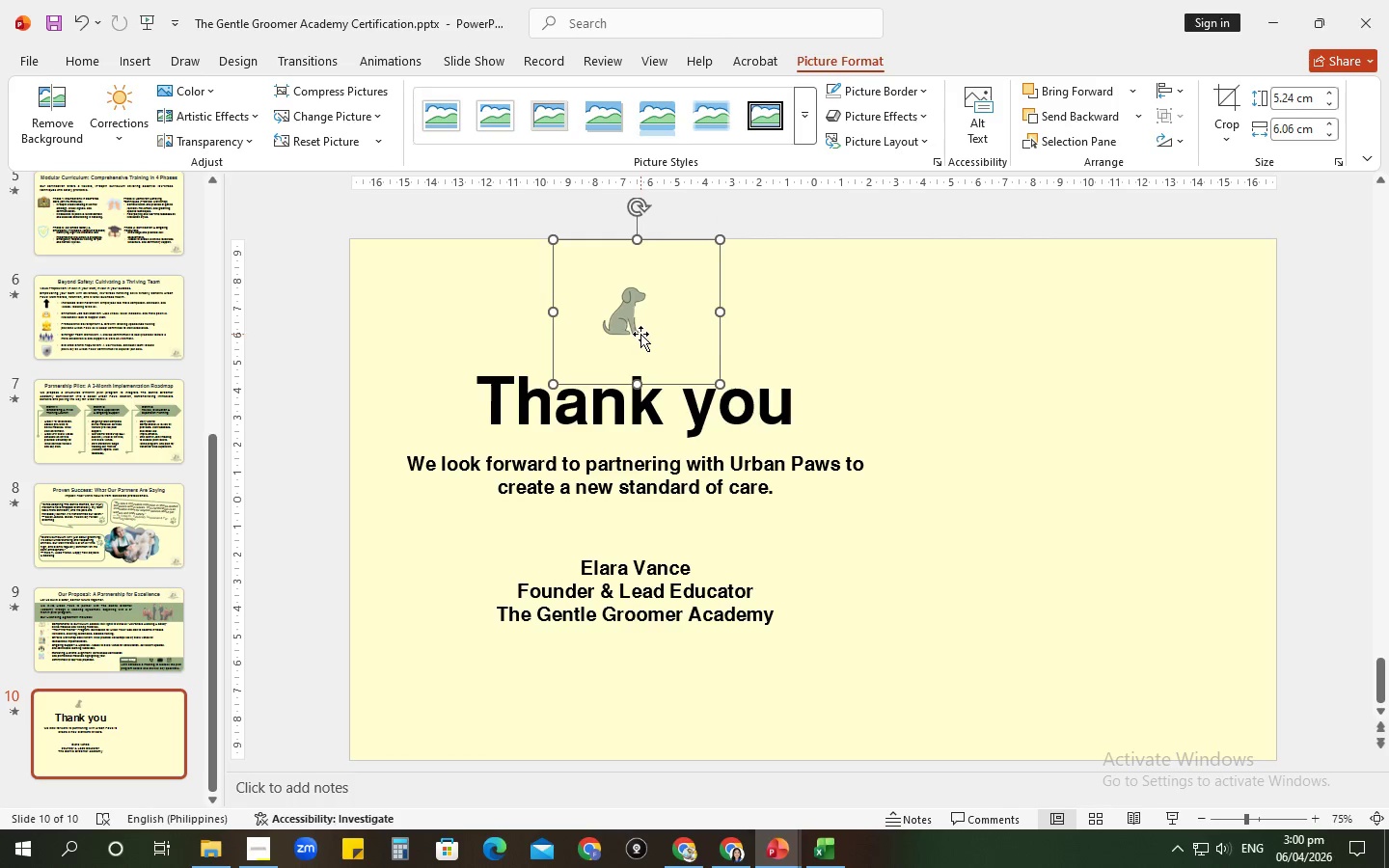 
key(Control+Z)
 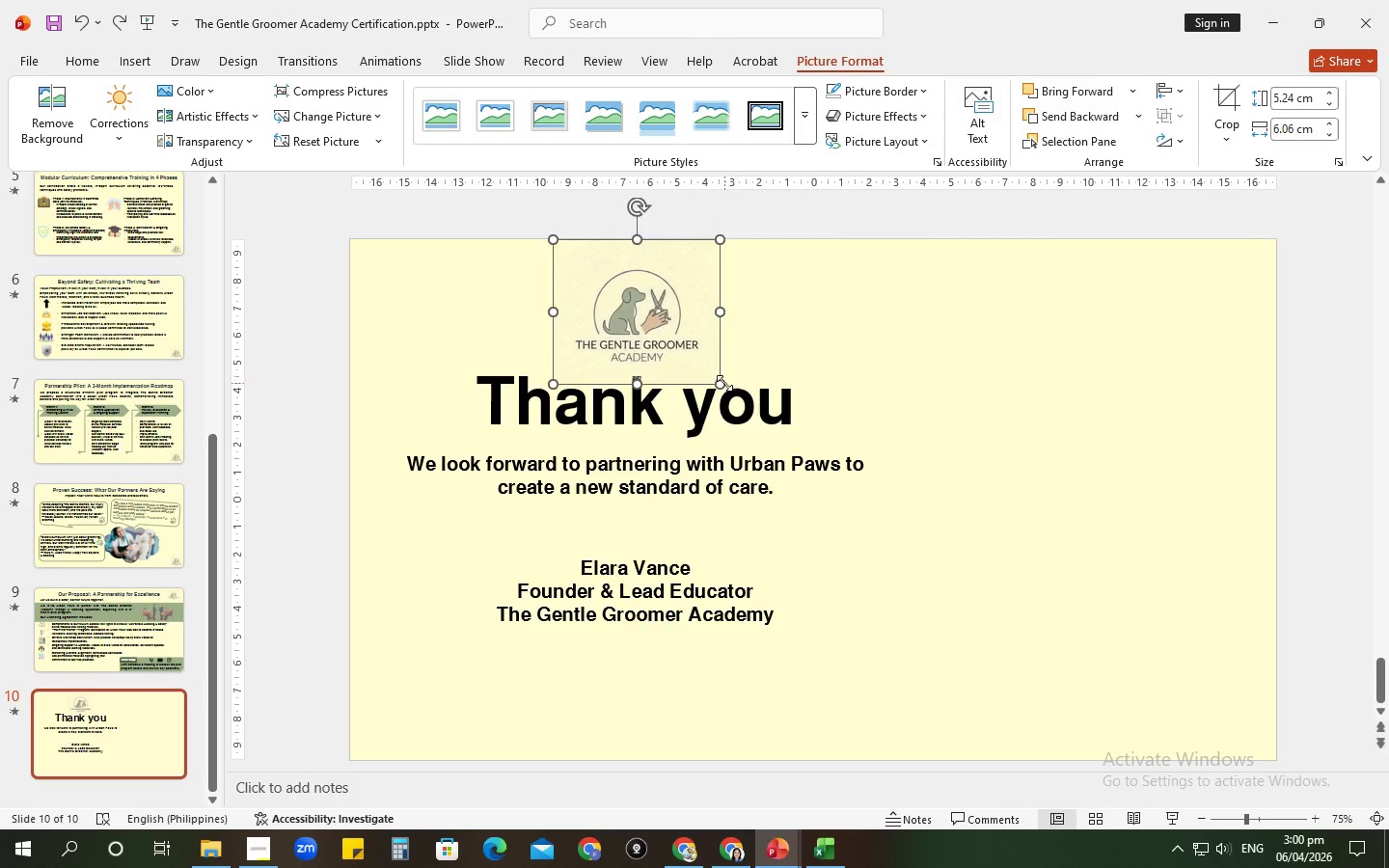 
left_click_drag(start_coordinate=[721, 383], to_coordinate=[993, 678])
 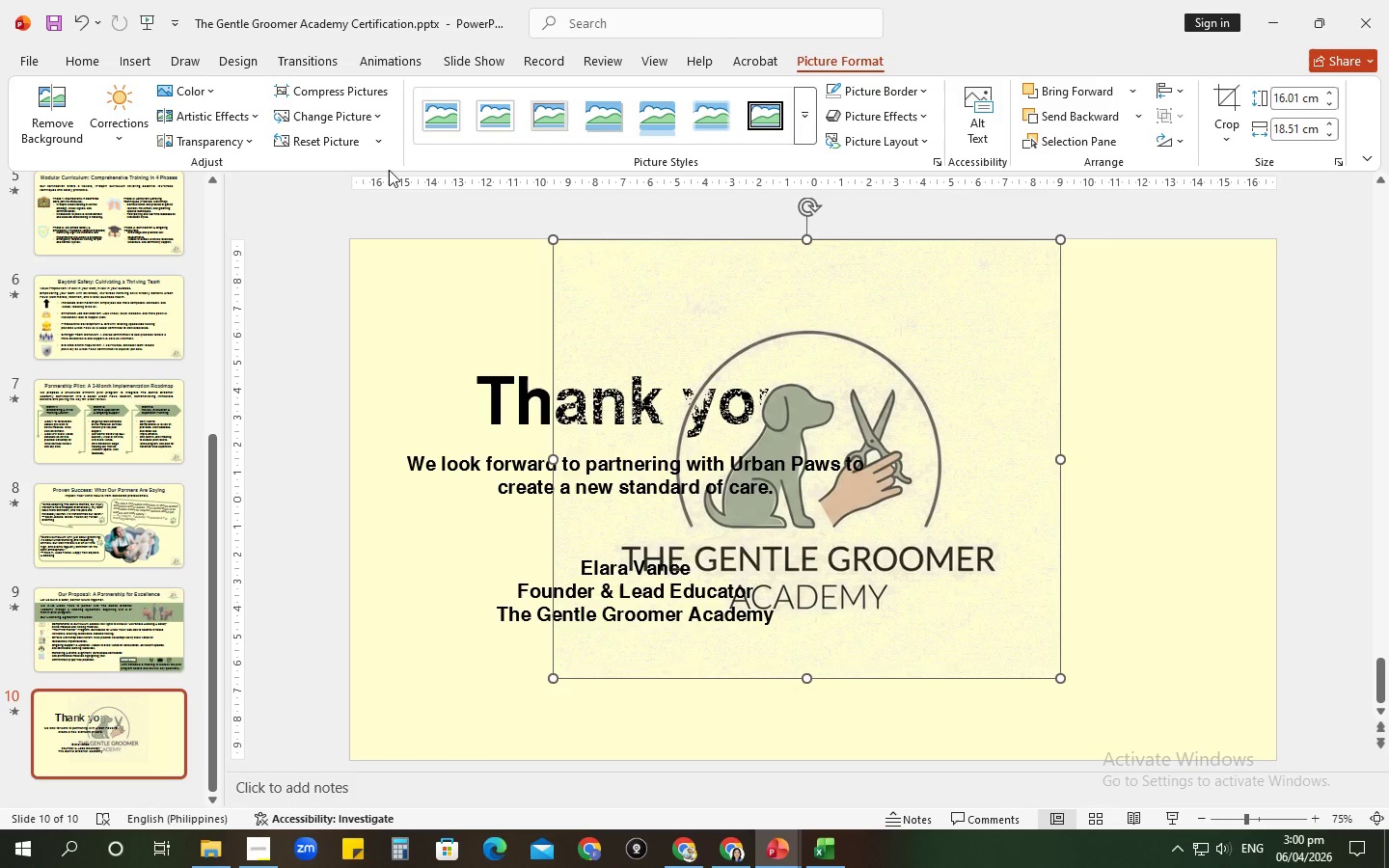 
mouse_move([106, 139])
 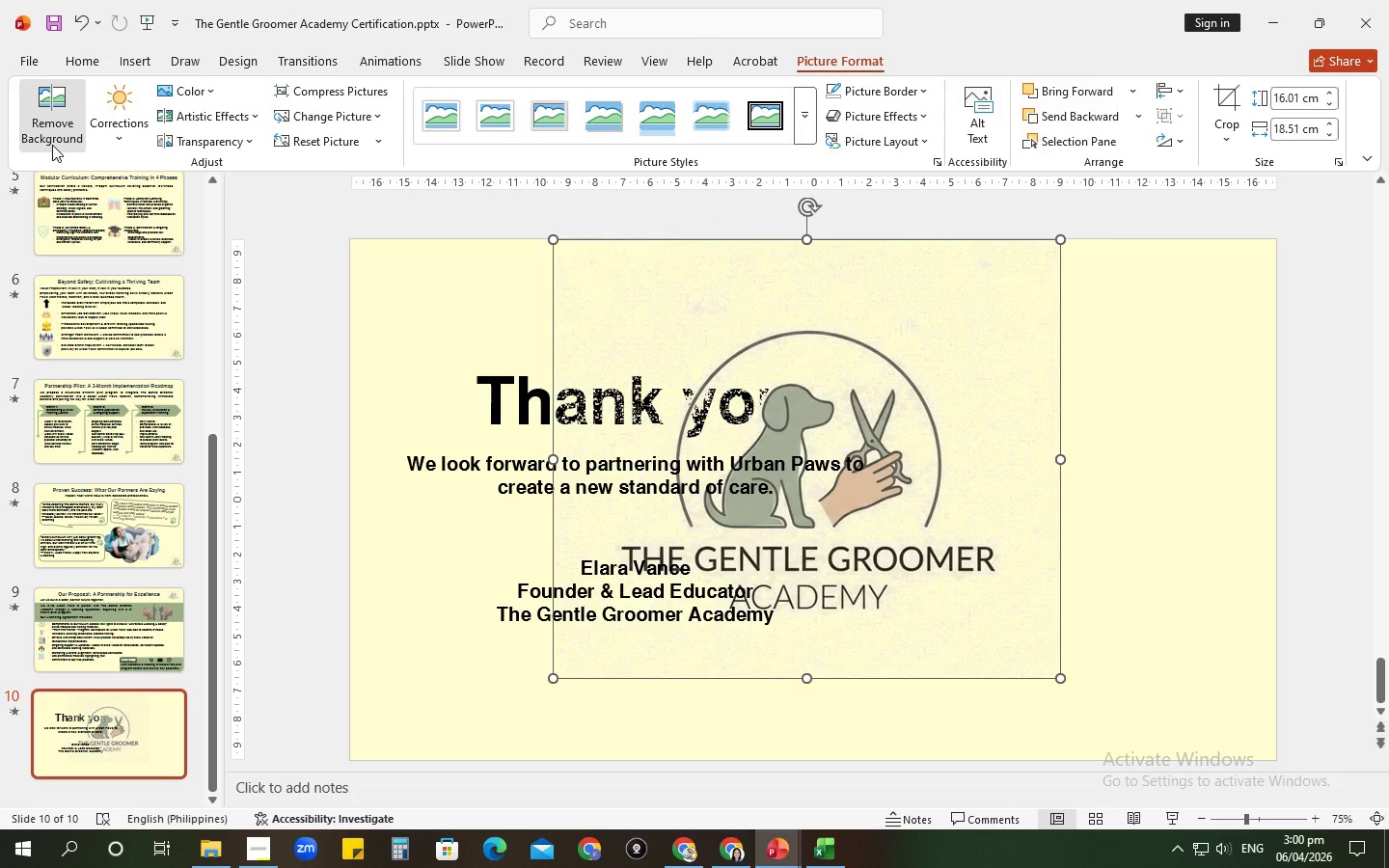 
left_click([52, 145])
 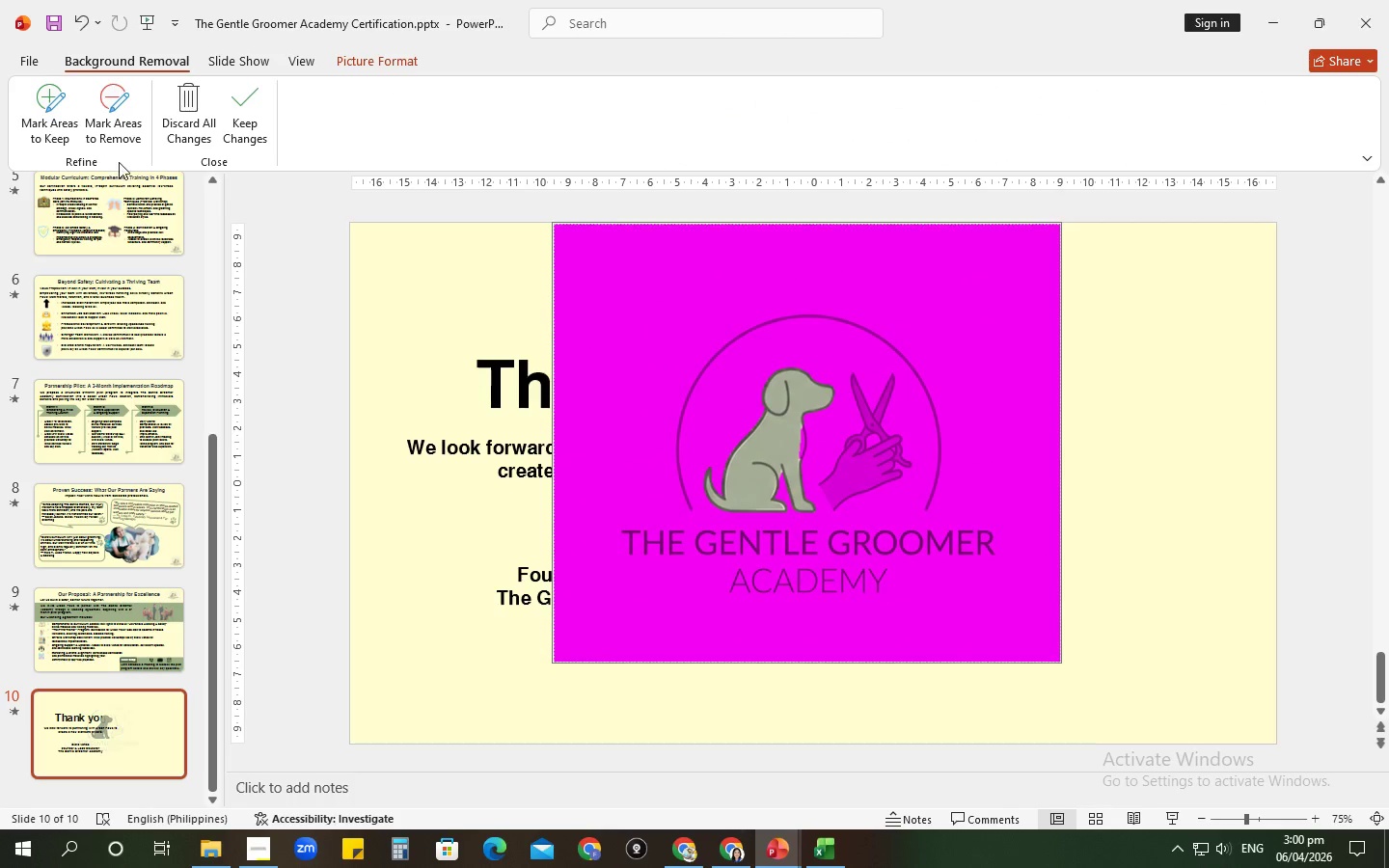 
mouse_move([95, 138])
 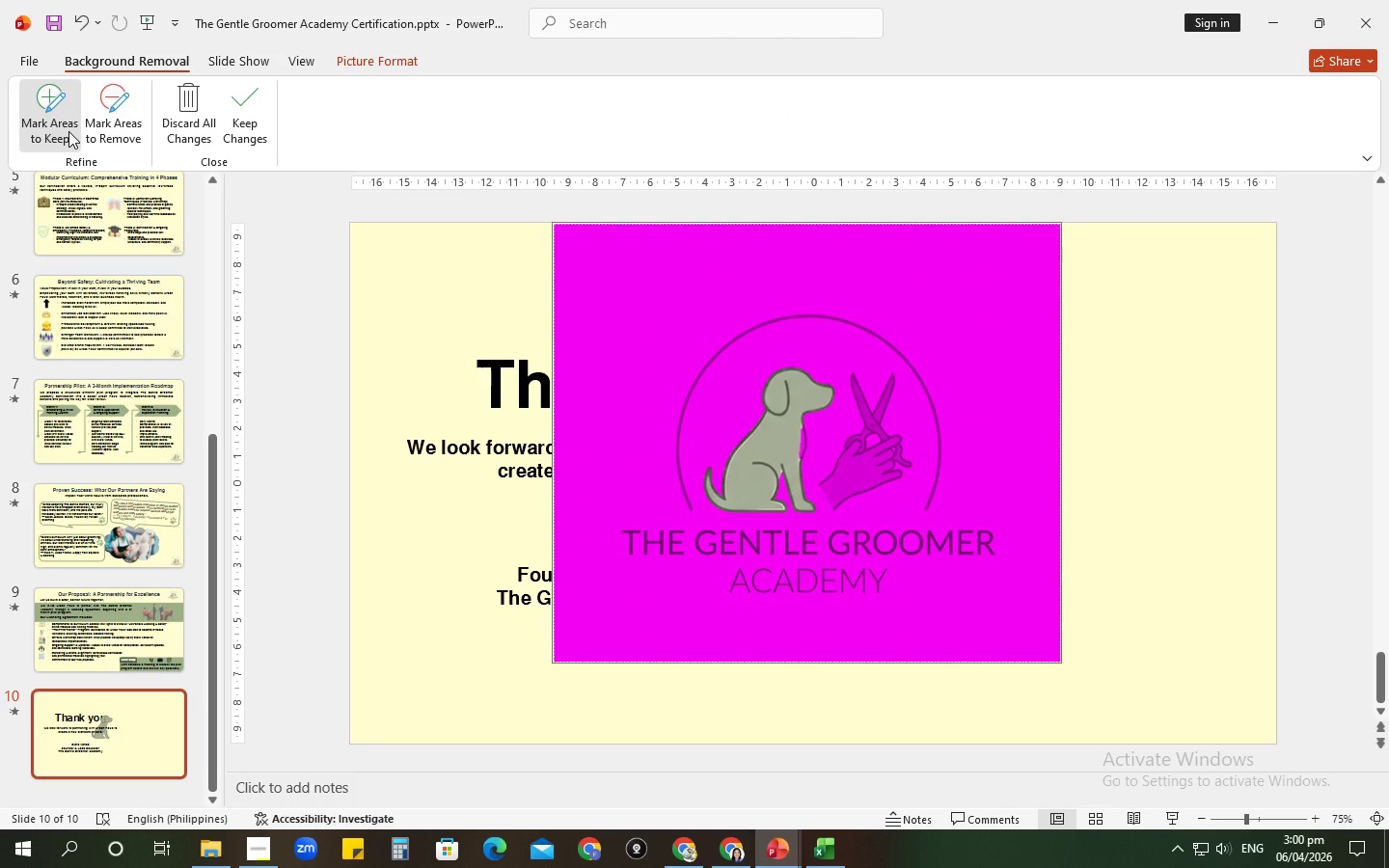 
left_click([68, 131])
 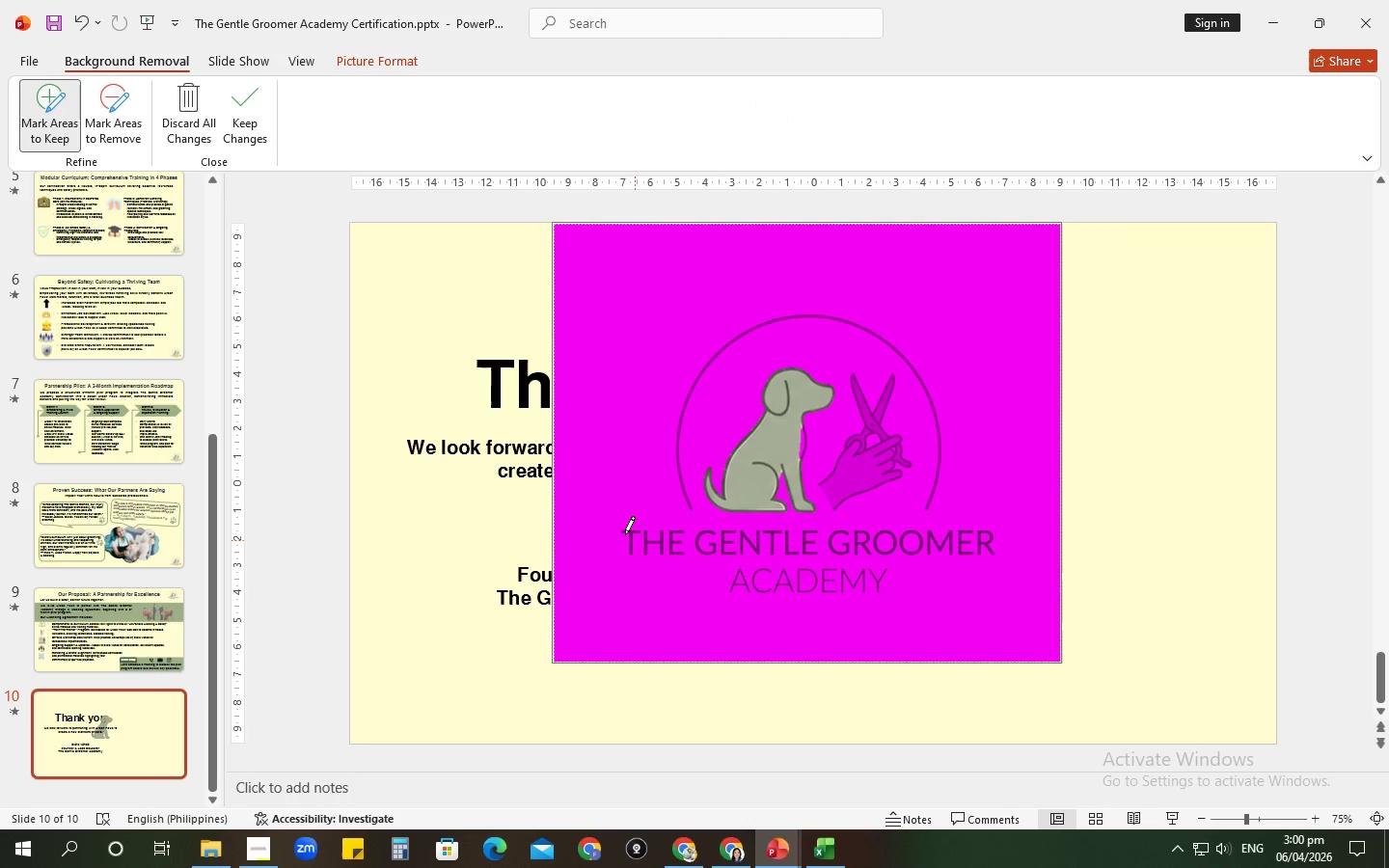 
left_click_drag(start_coordinate=[625, 531], to_coordinate=[981, 542])
 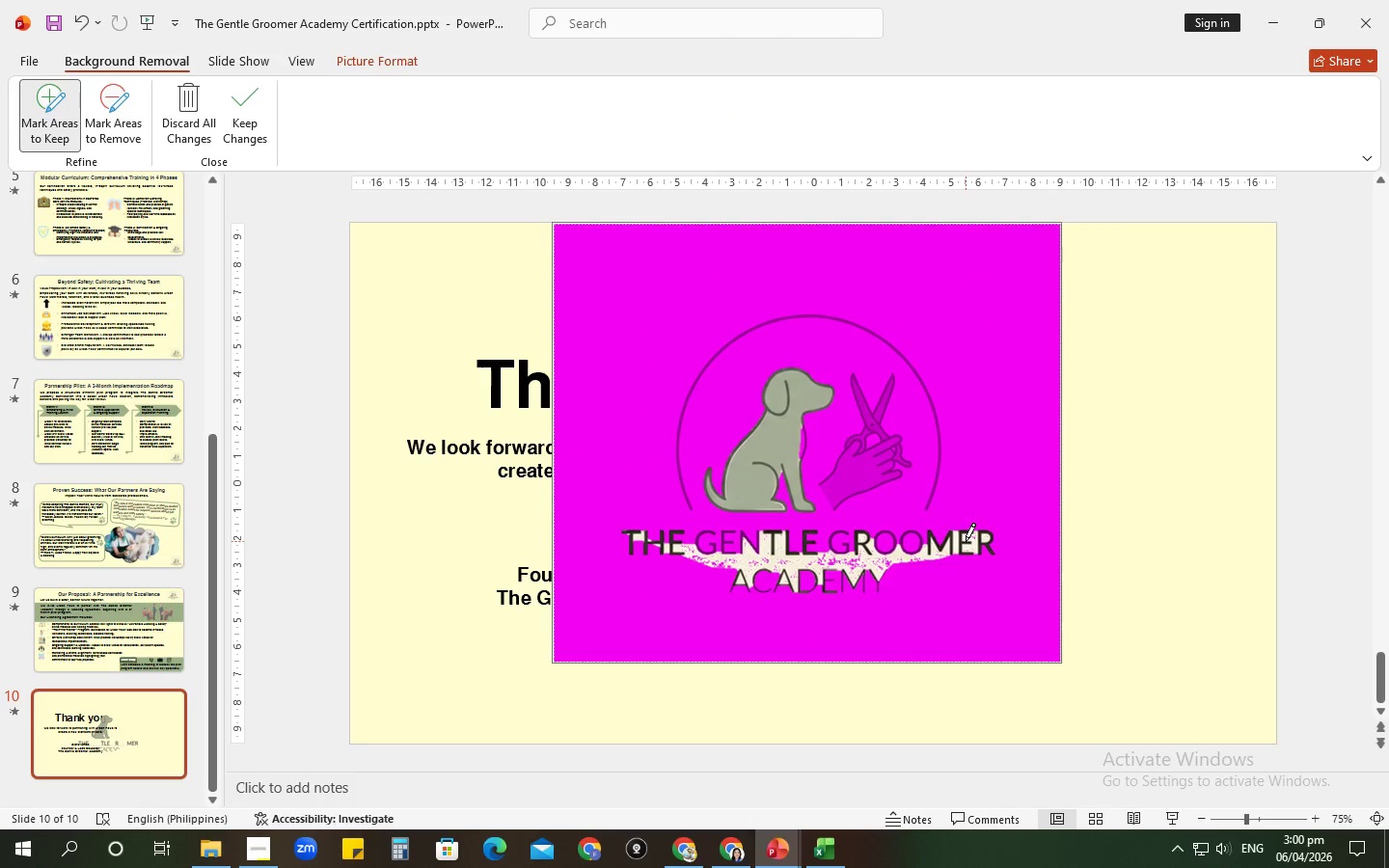 
left_click_drag(start_coordinate=[966, 541], to_coordinate=[649, 530])
 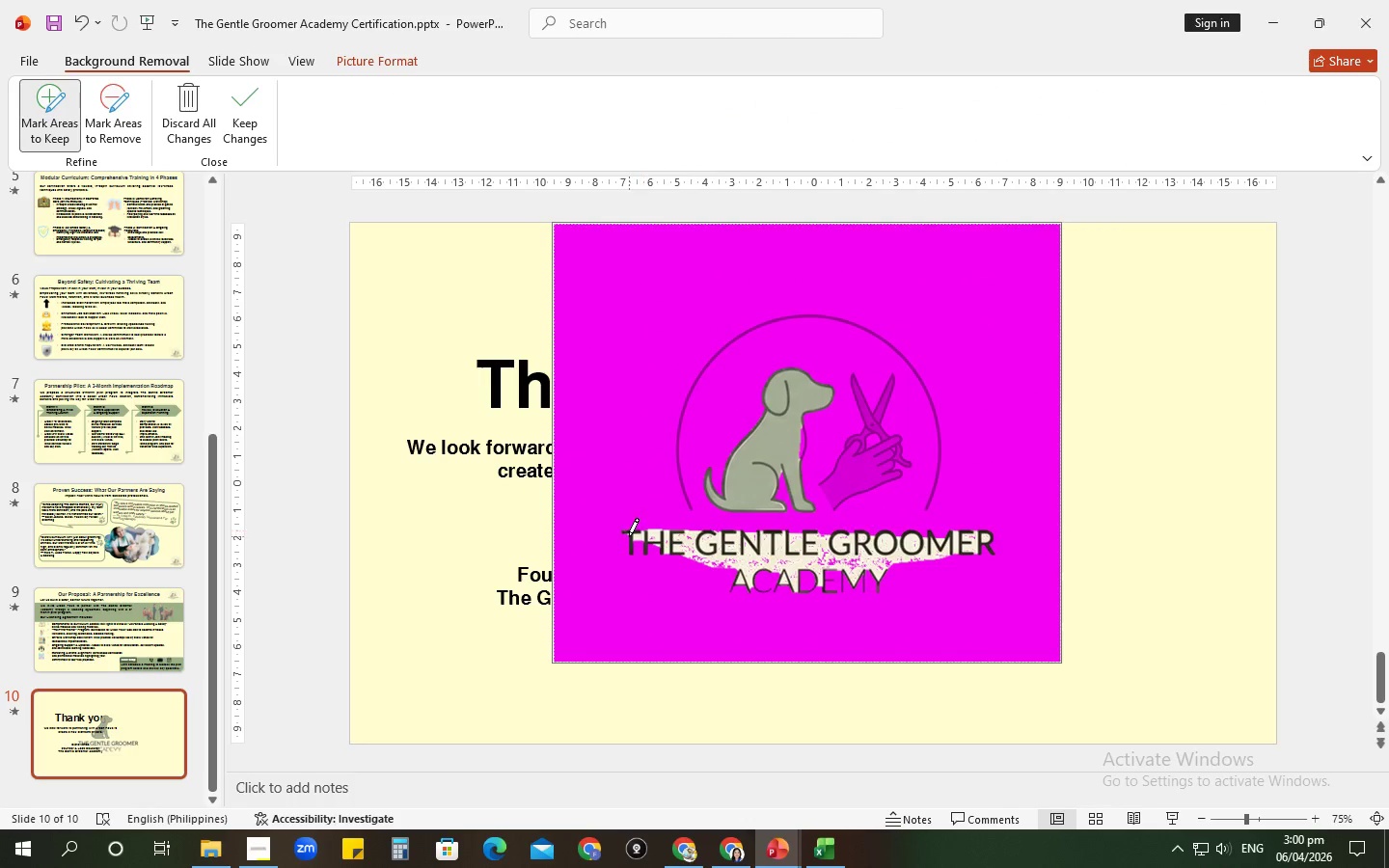 
left_click_drag(start_coordinate=[629, 536], to_coordinate=[649, 555])
 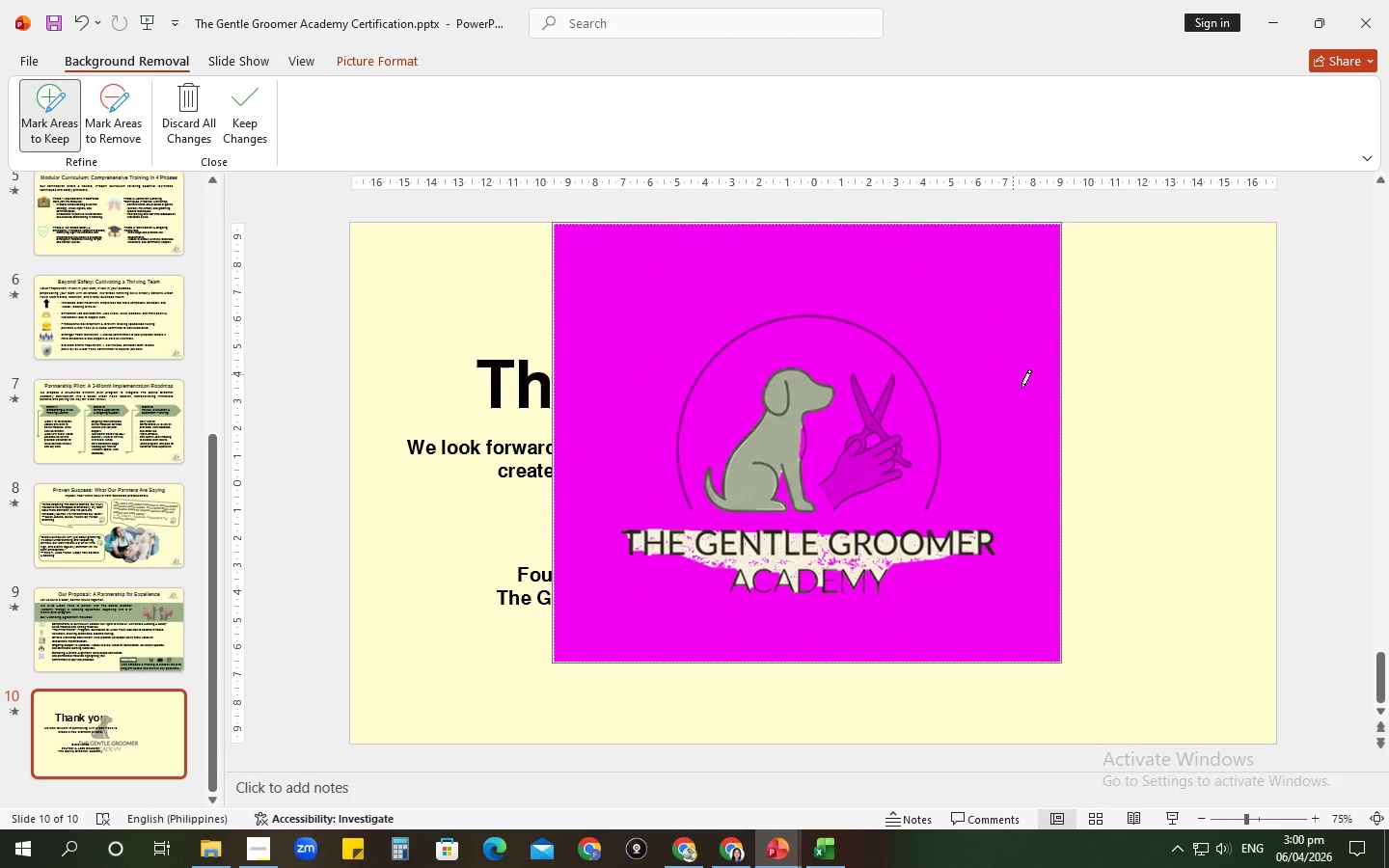 
key(Control+Z)
 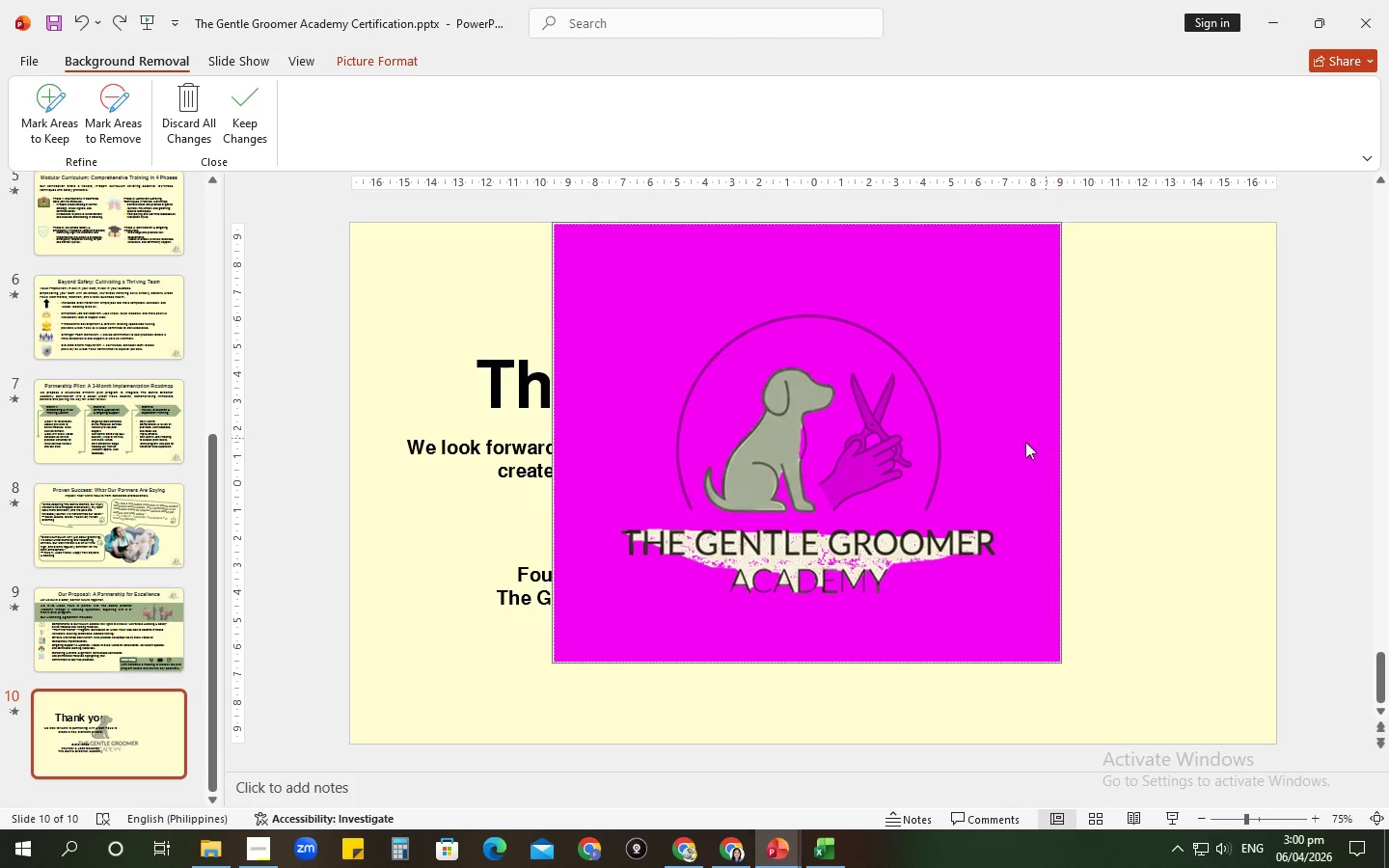 
key(Control+ControlLeft)
 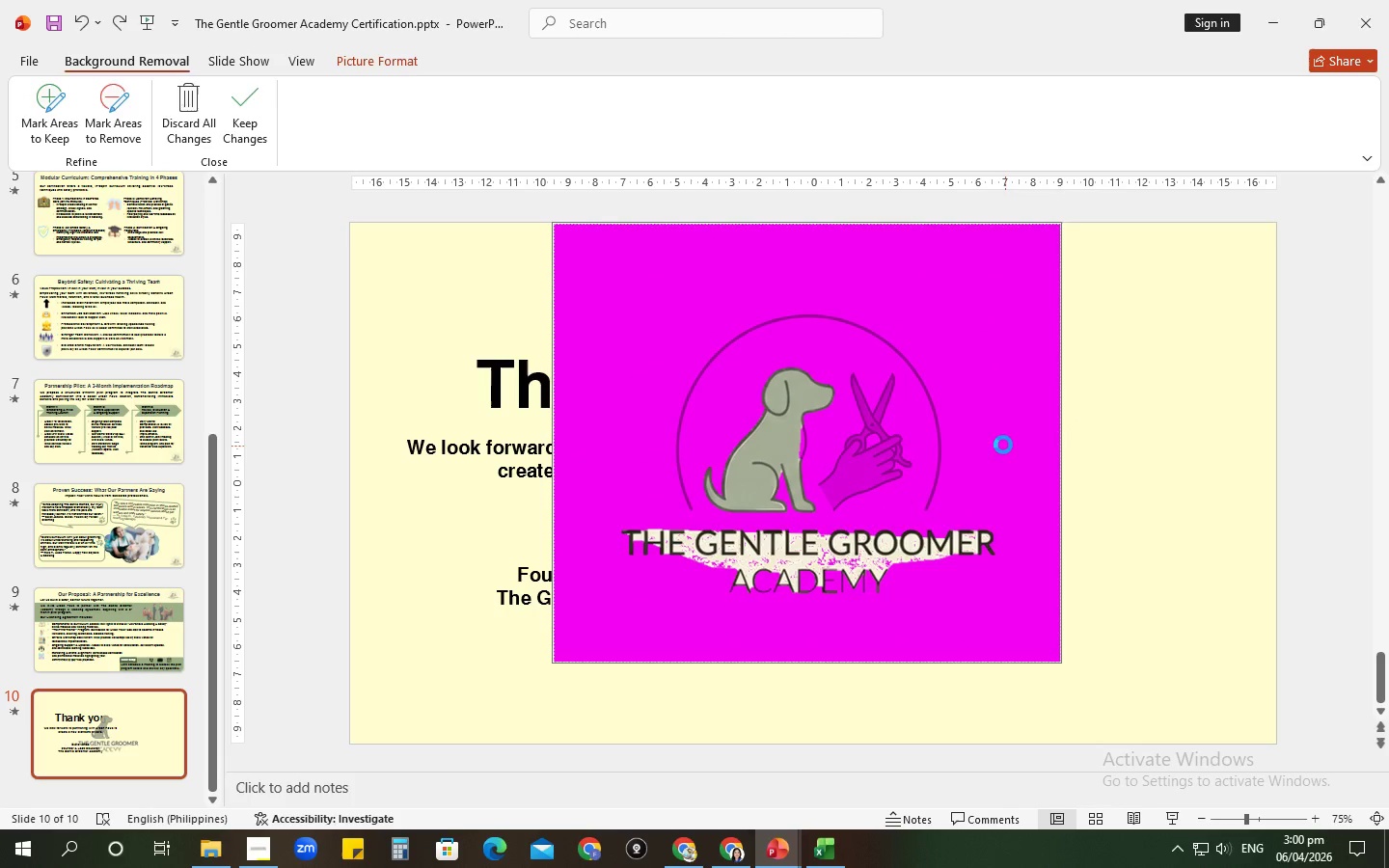 
key(Control+Z)
 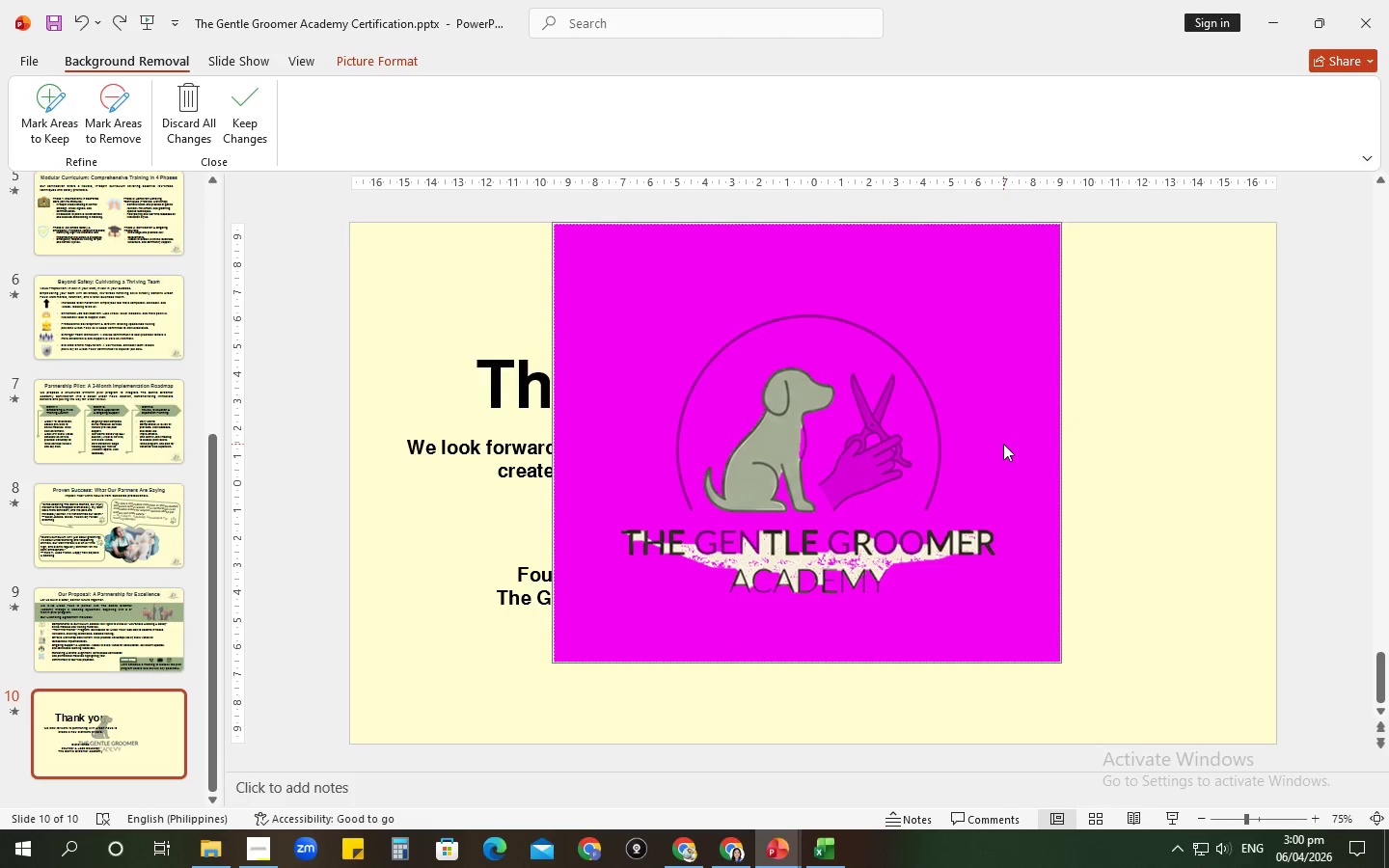 
key(Control+ControlLeft)
 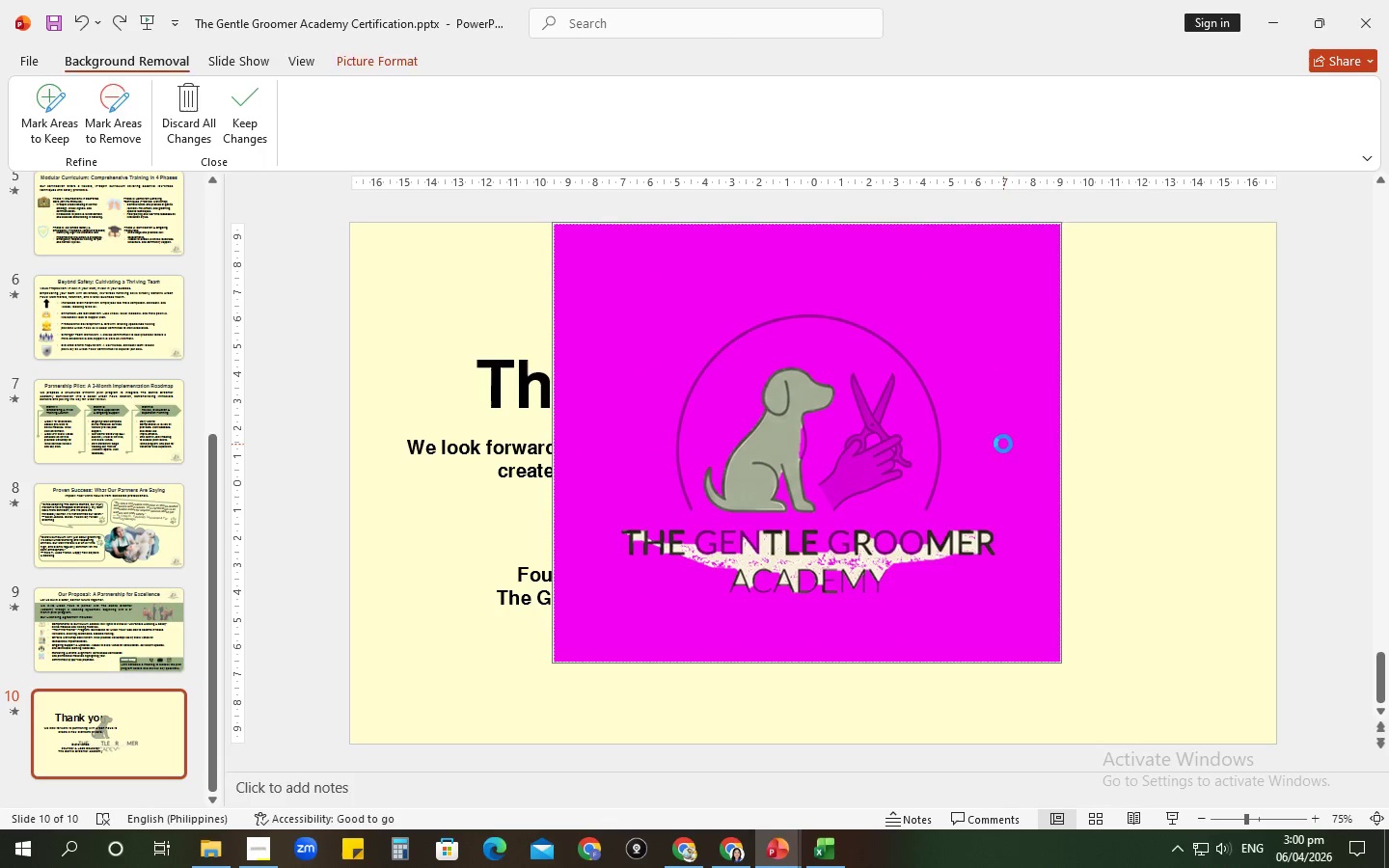 
key(Control+Z)
 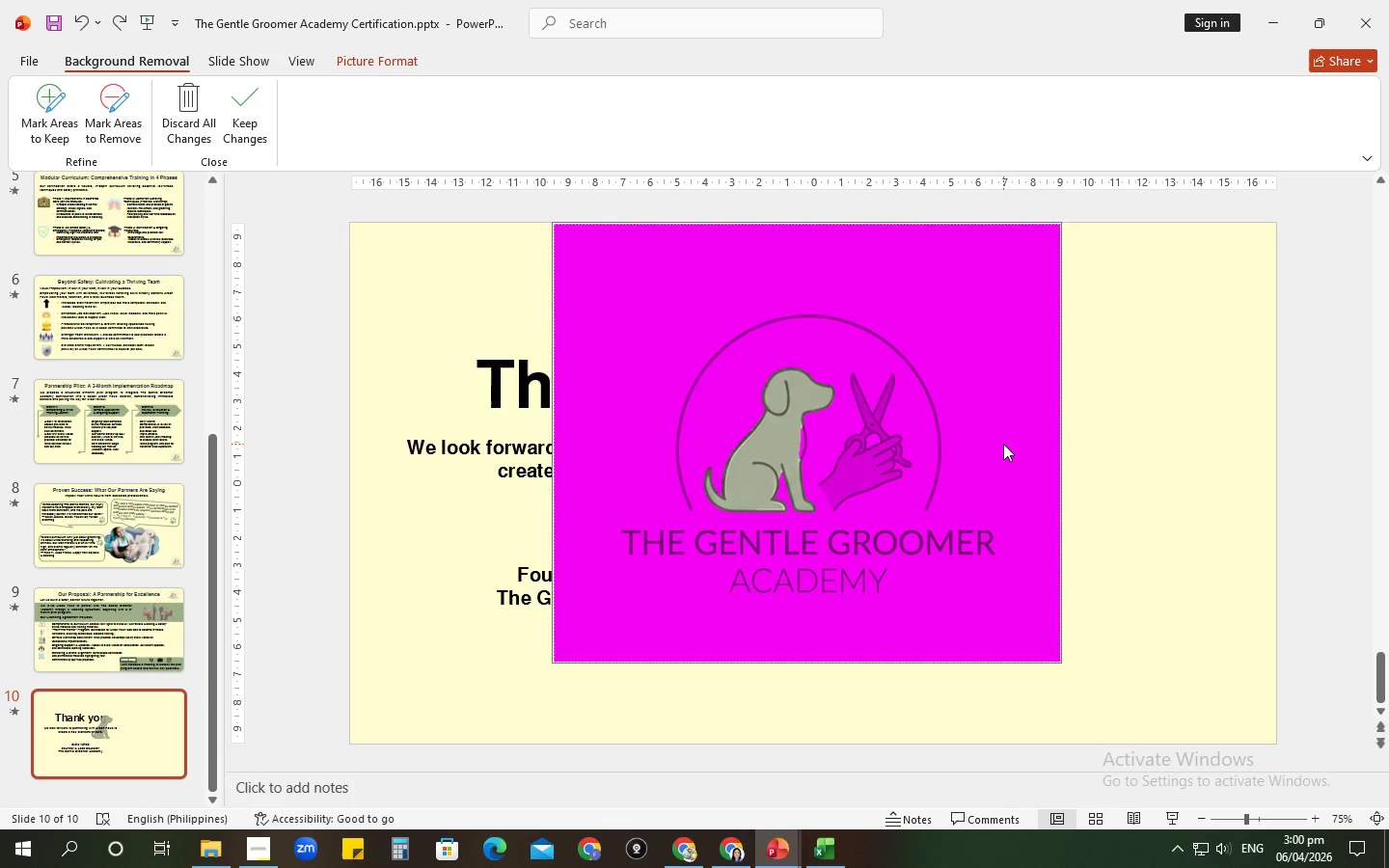 
left_click([1003, 444])
 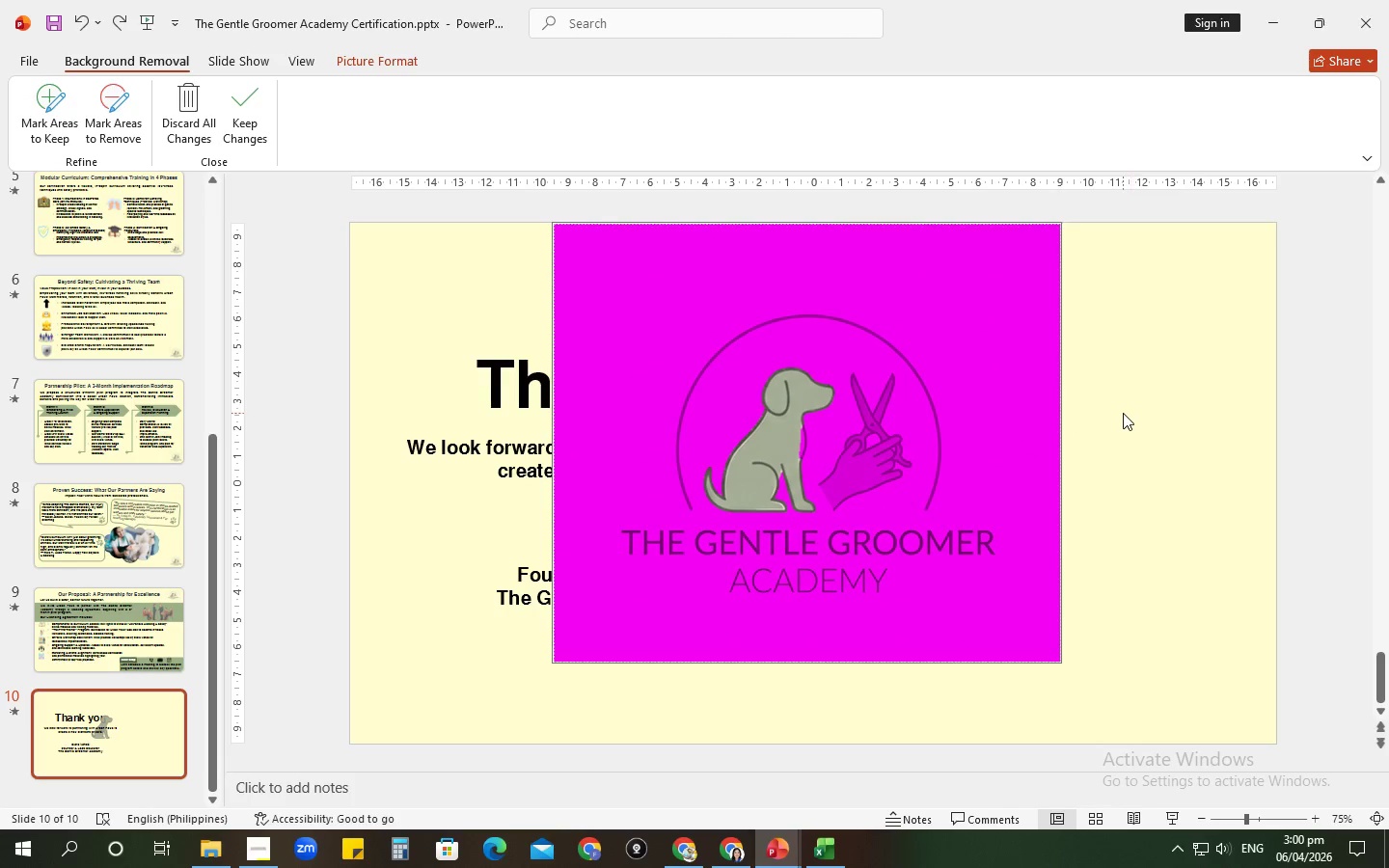 
key(Control+X)
 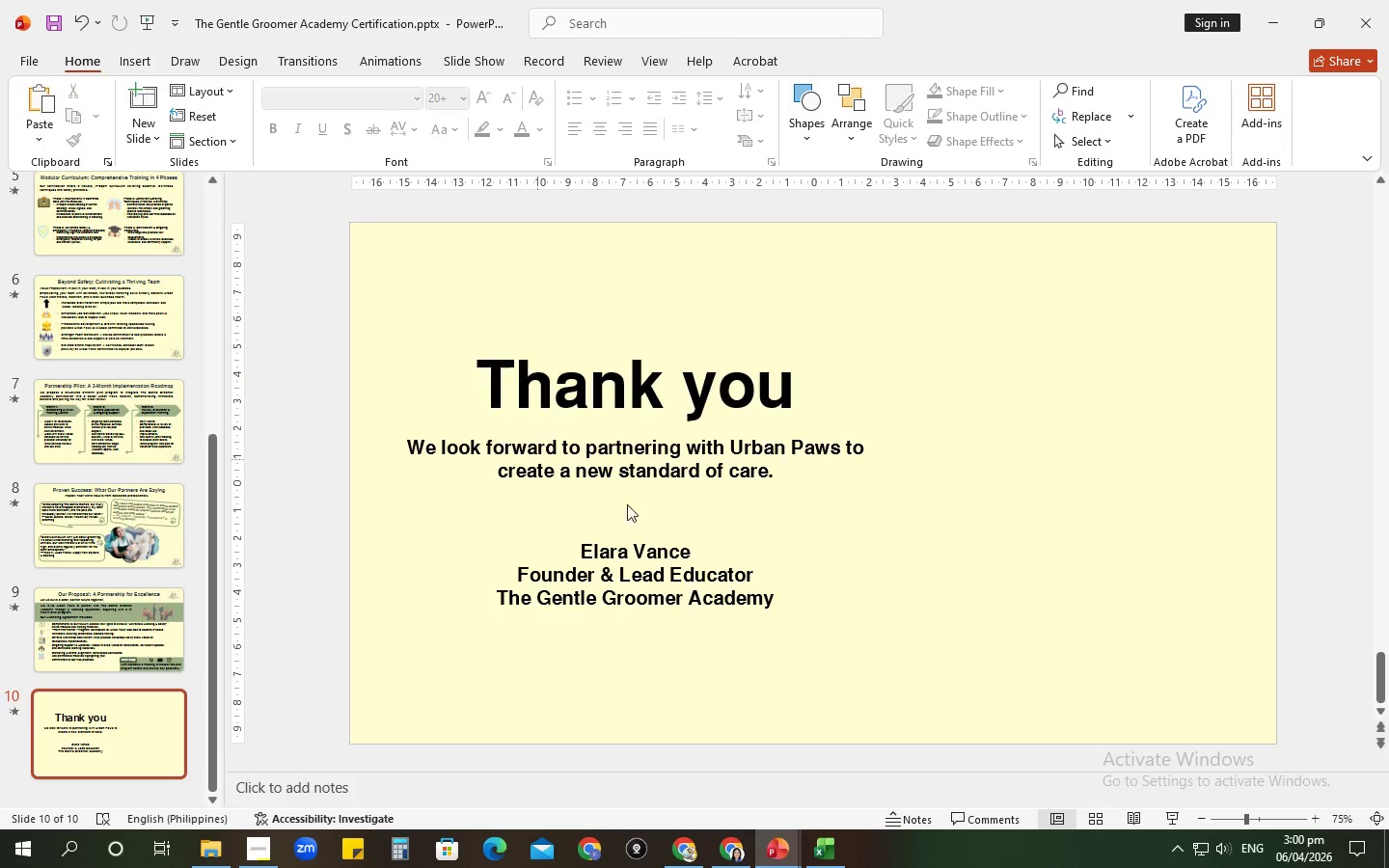 
key(Control+V)
 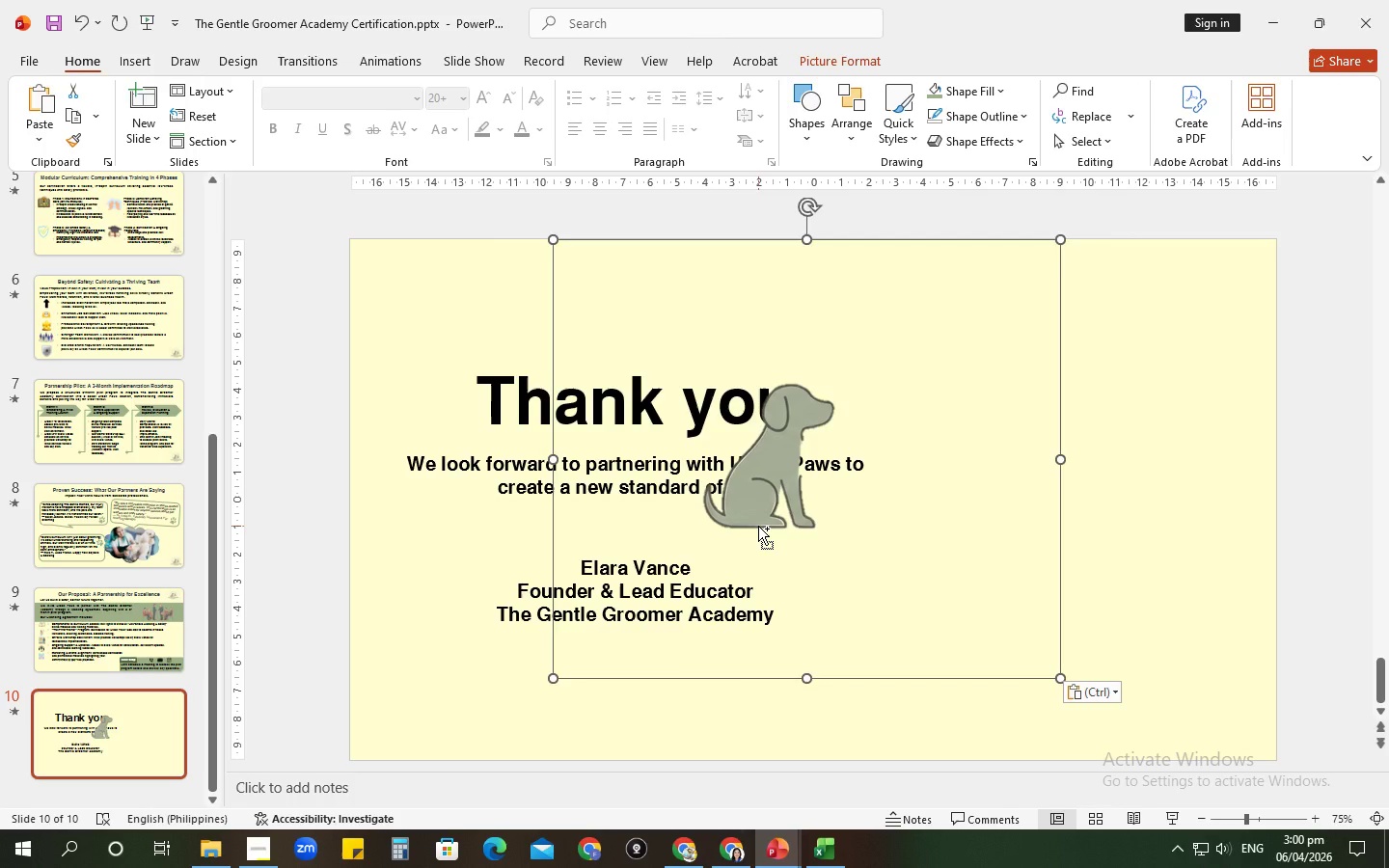 
key(Control+Z)
 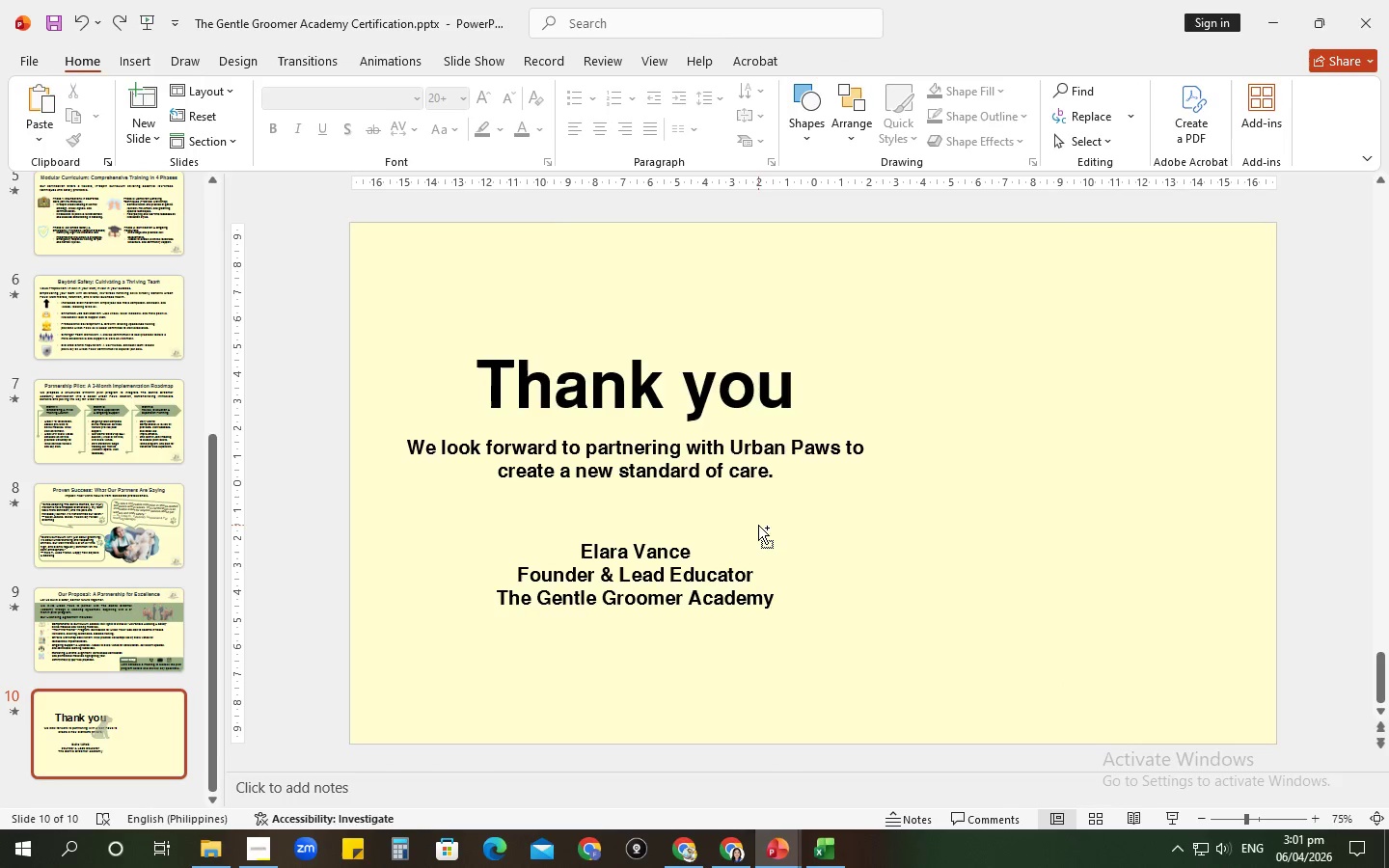 
key(Control+Z)
 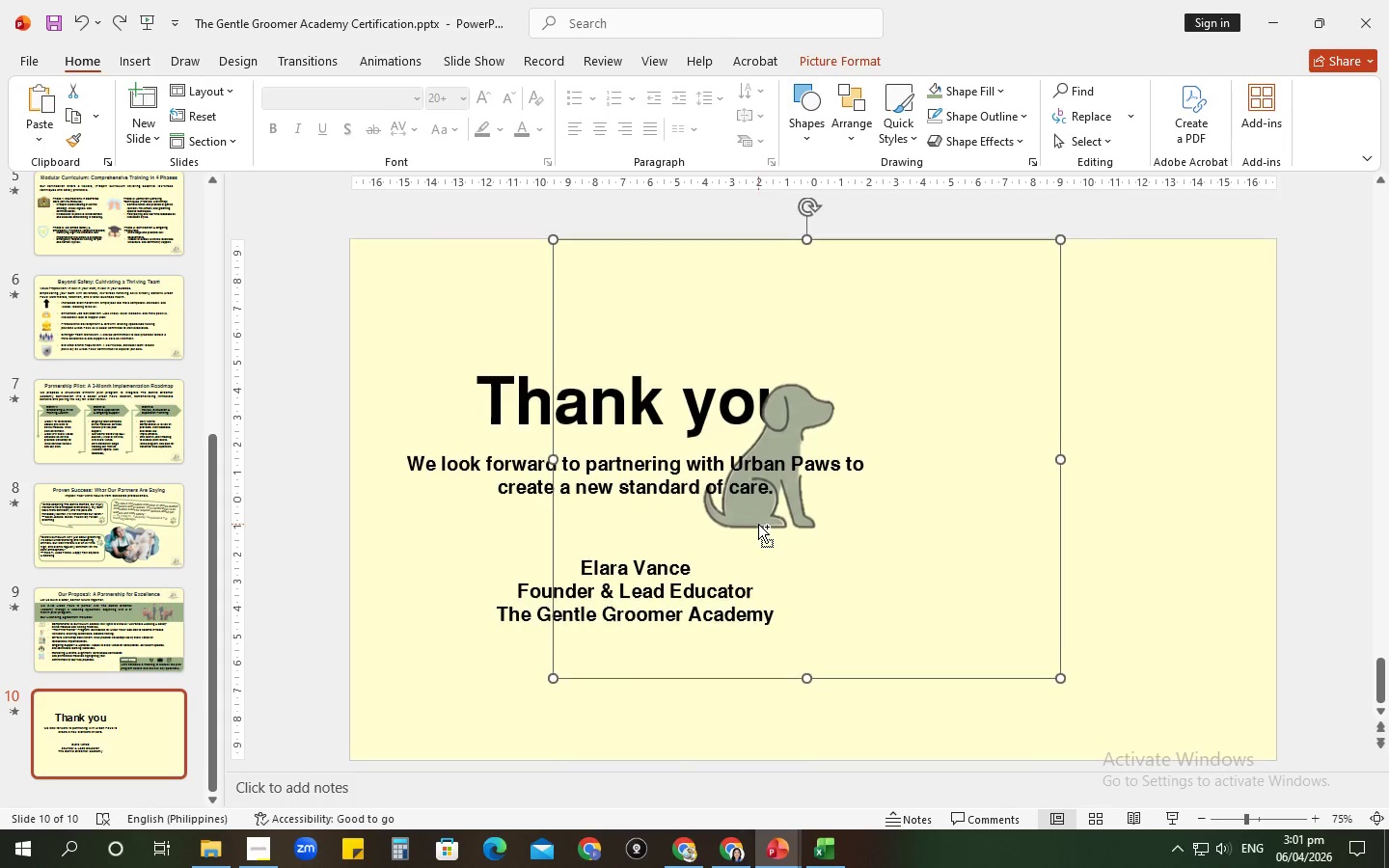 
key(Control+Z)
 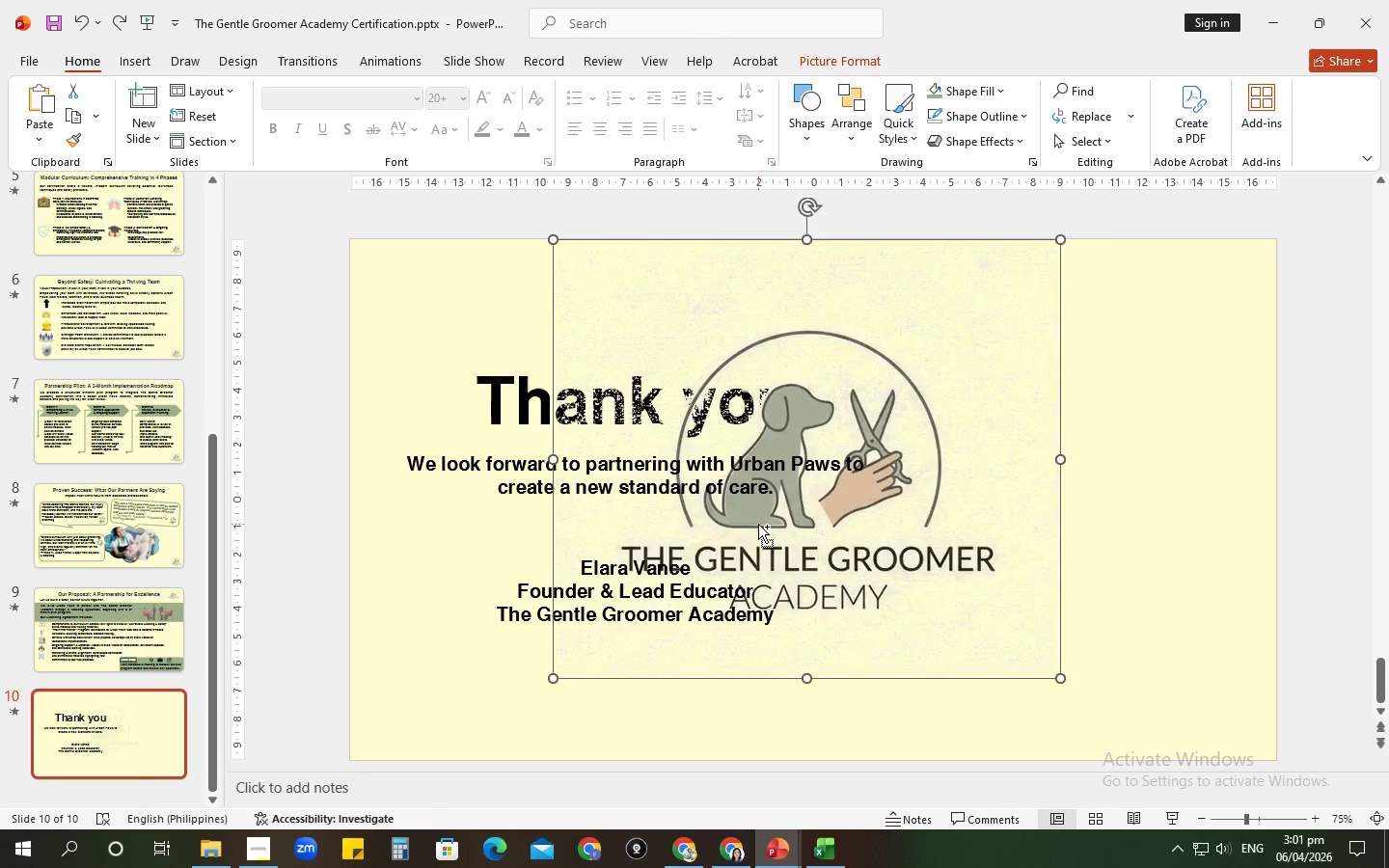 
key(Control+Z)
 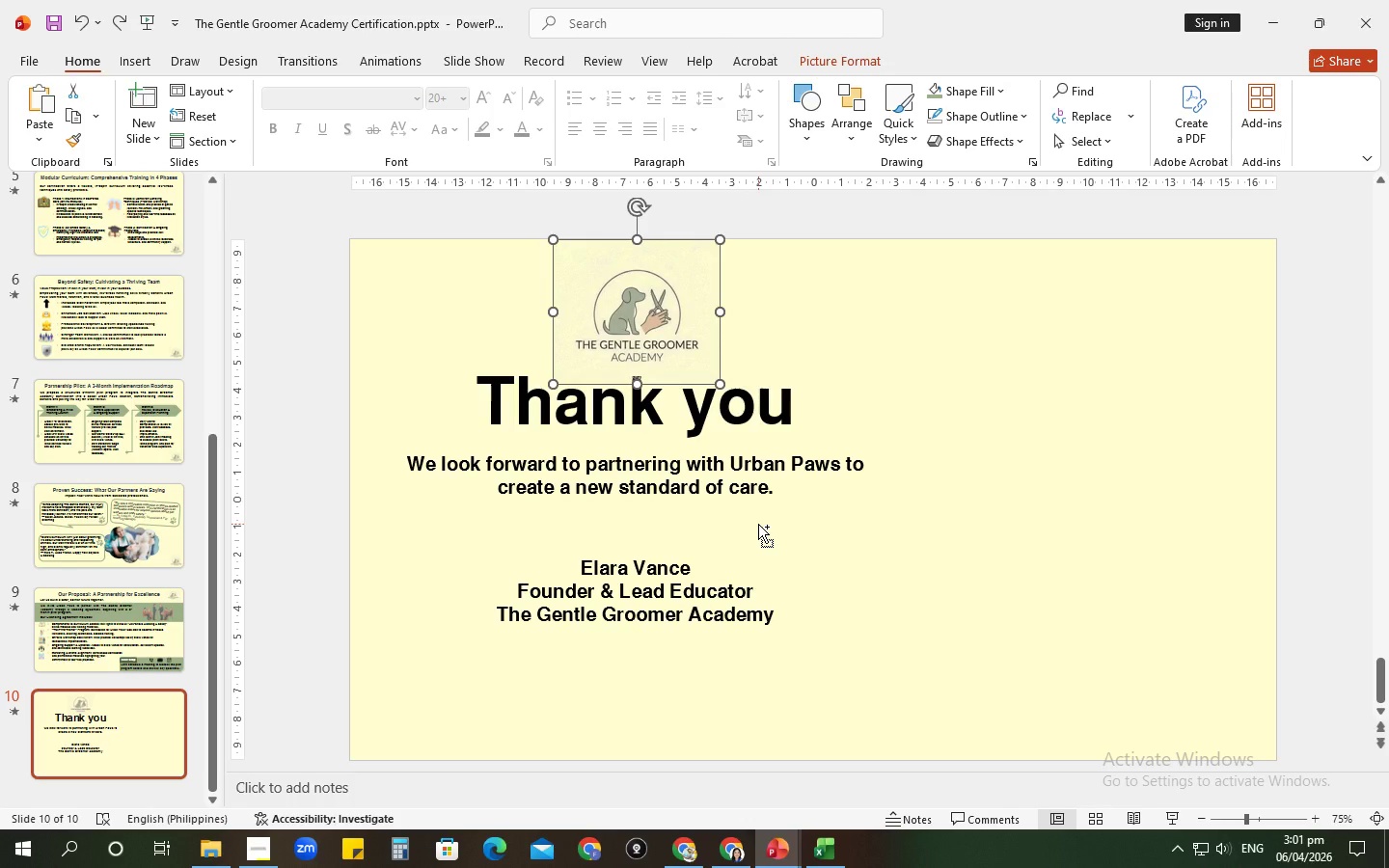 
key(Control+Z)
 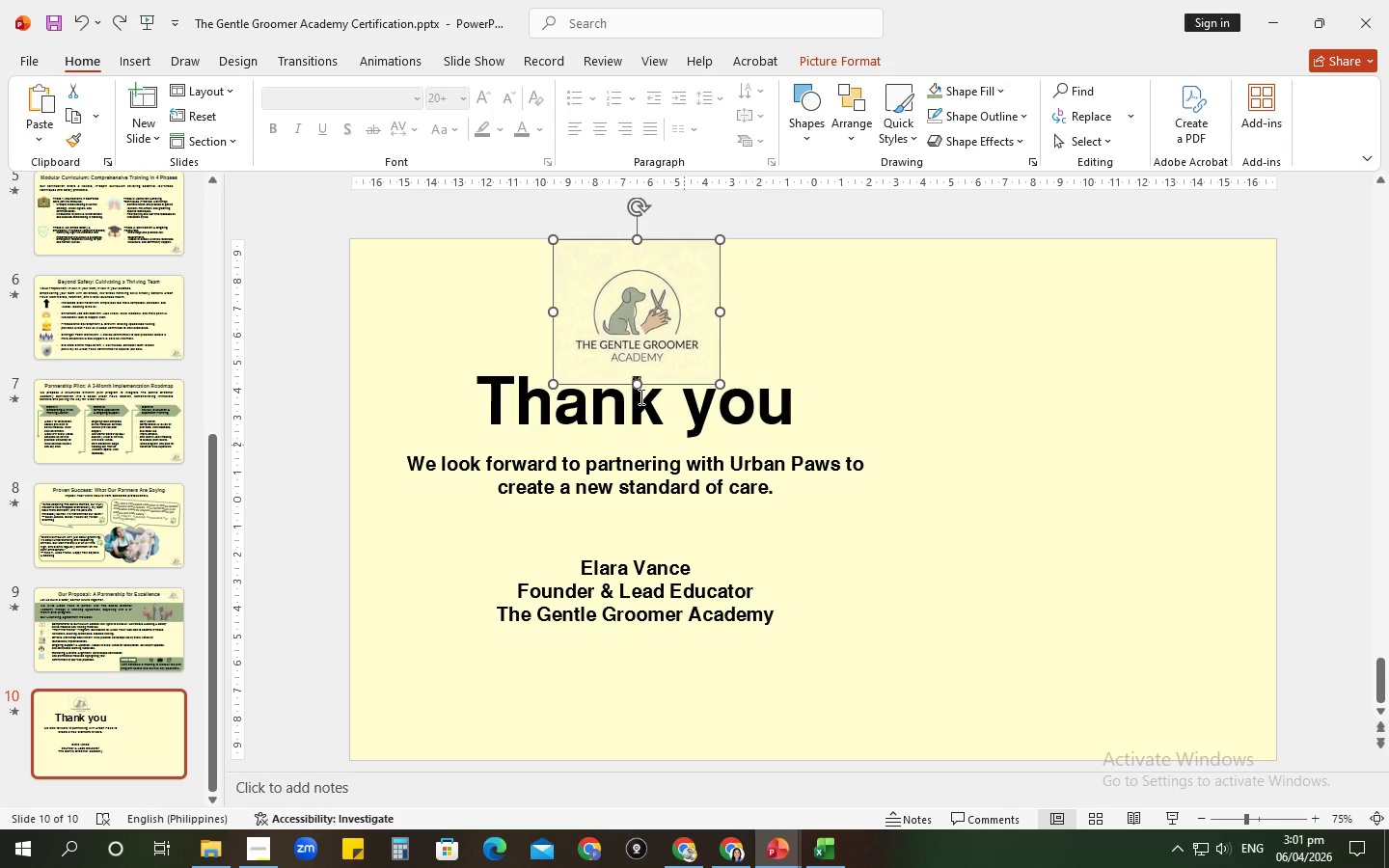 
mouse_move([612, 328])
 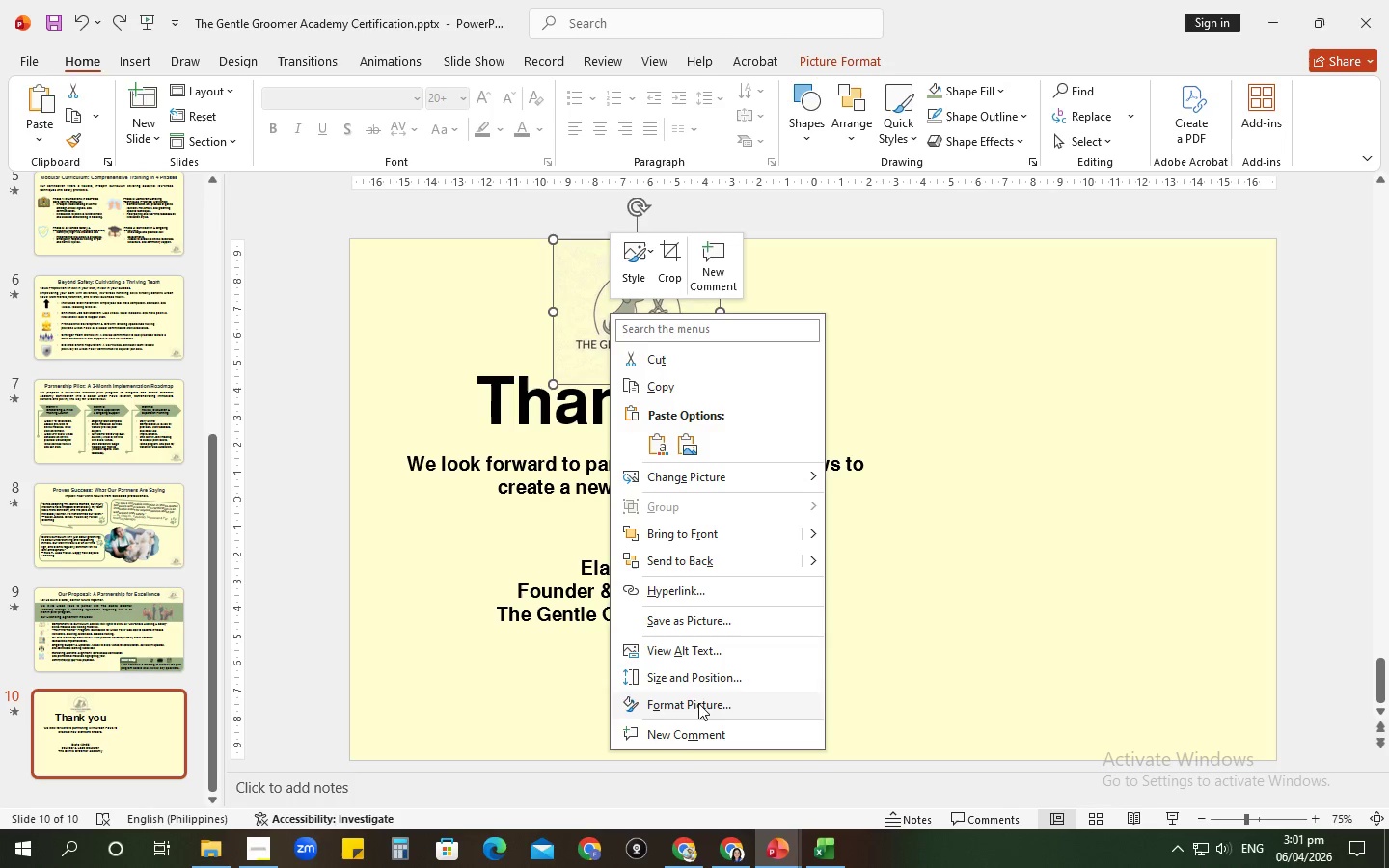 
left_click([687, 616])
 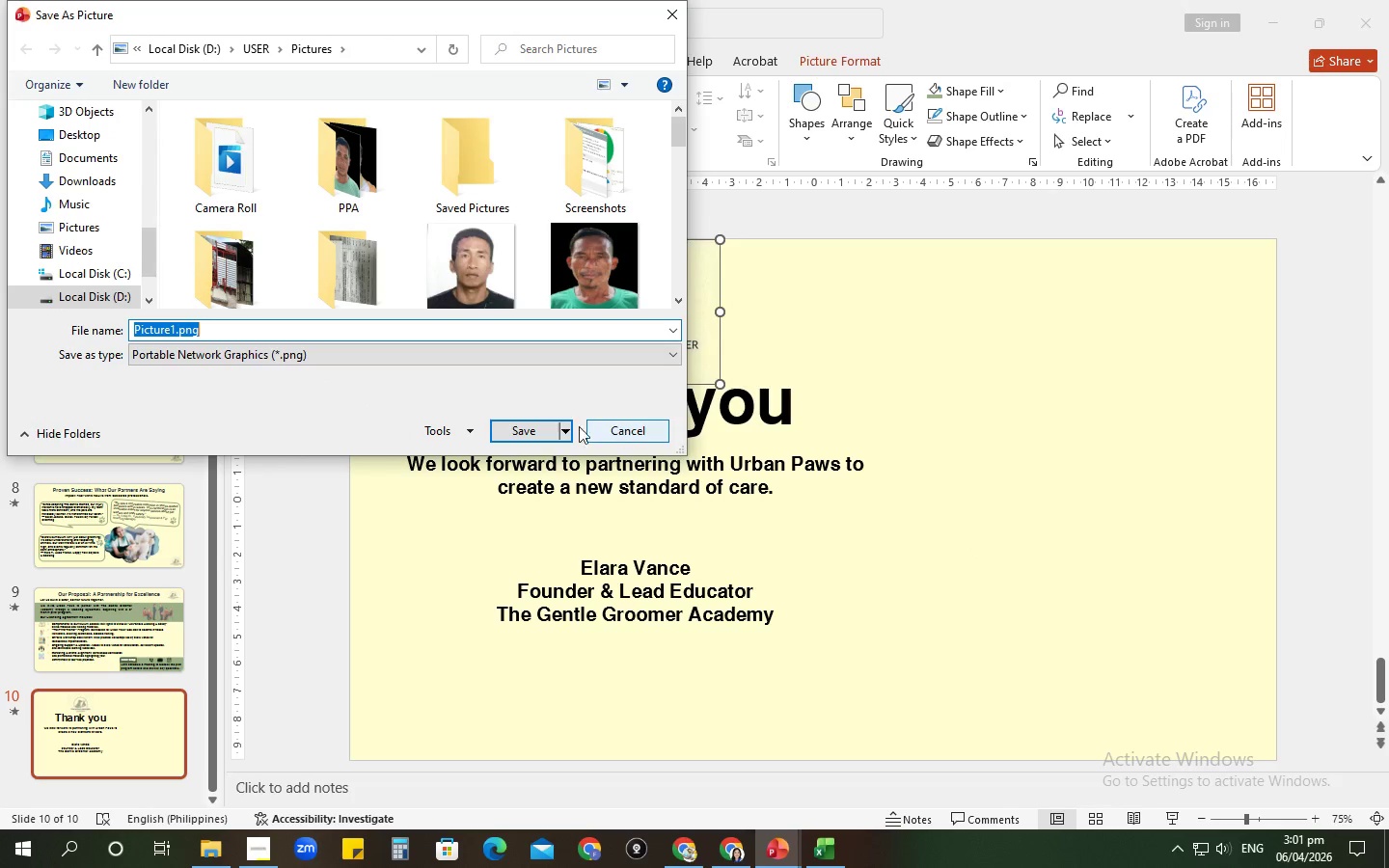 
left_click([533, 428])
 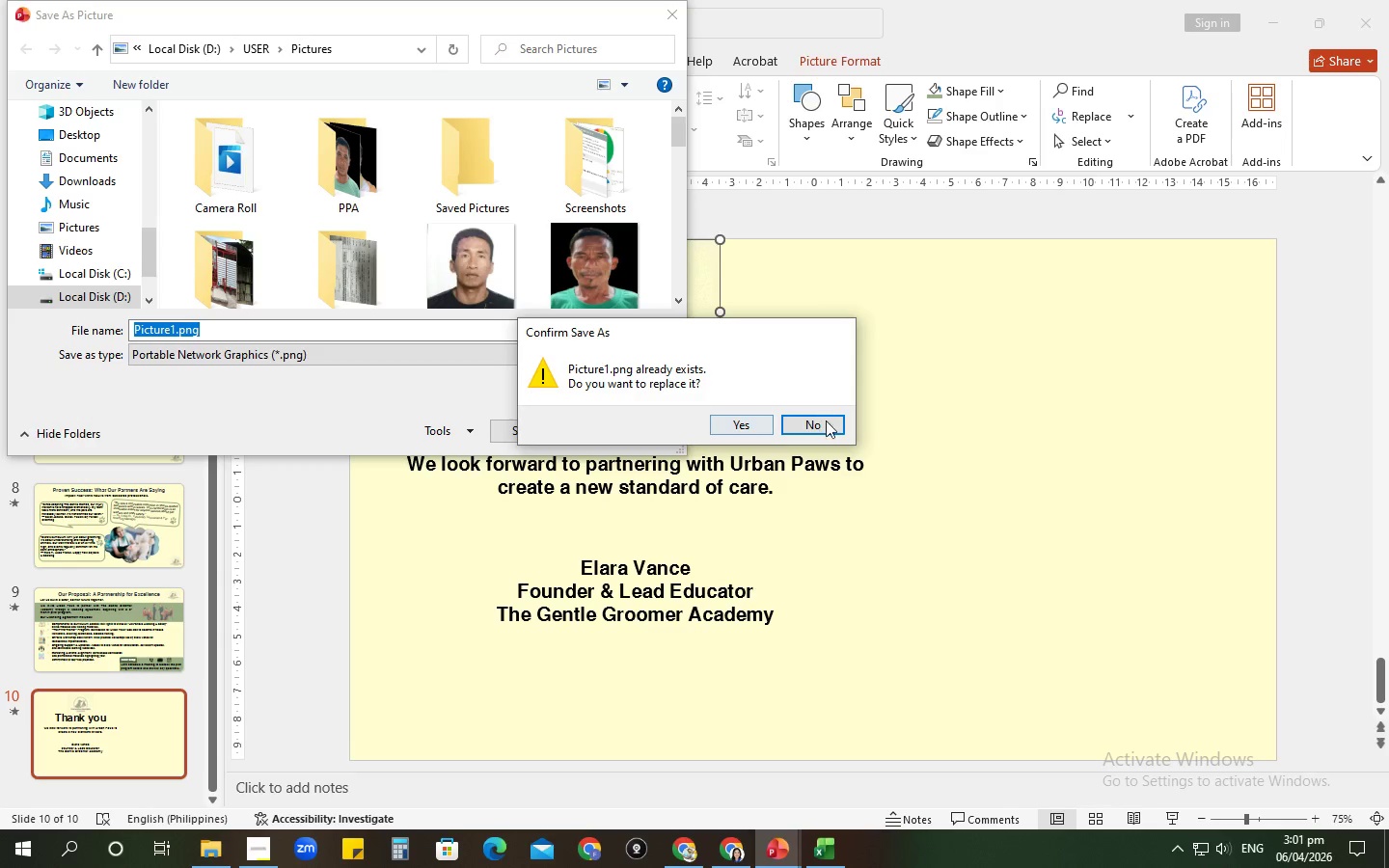 
left_click([823, 426])
 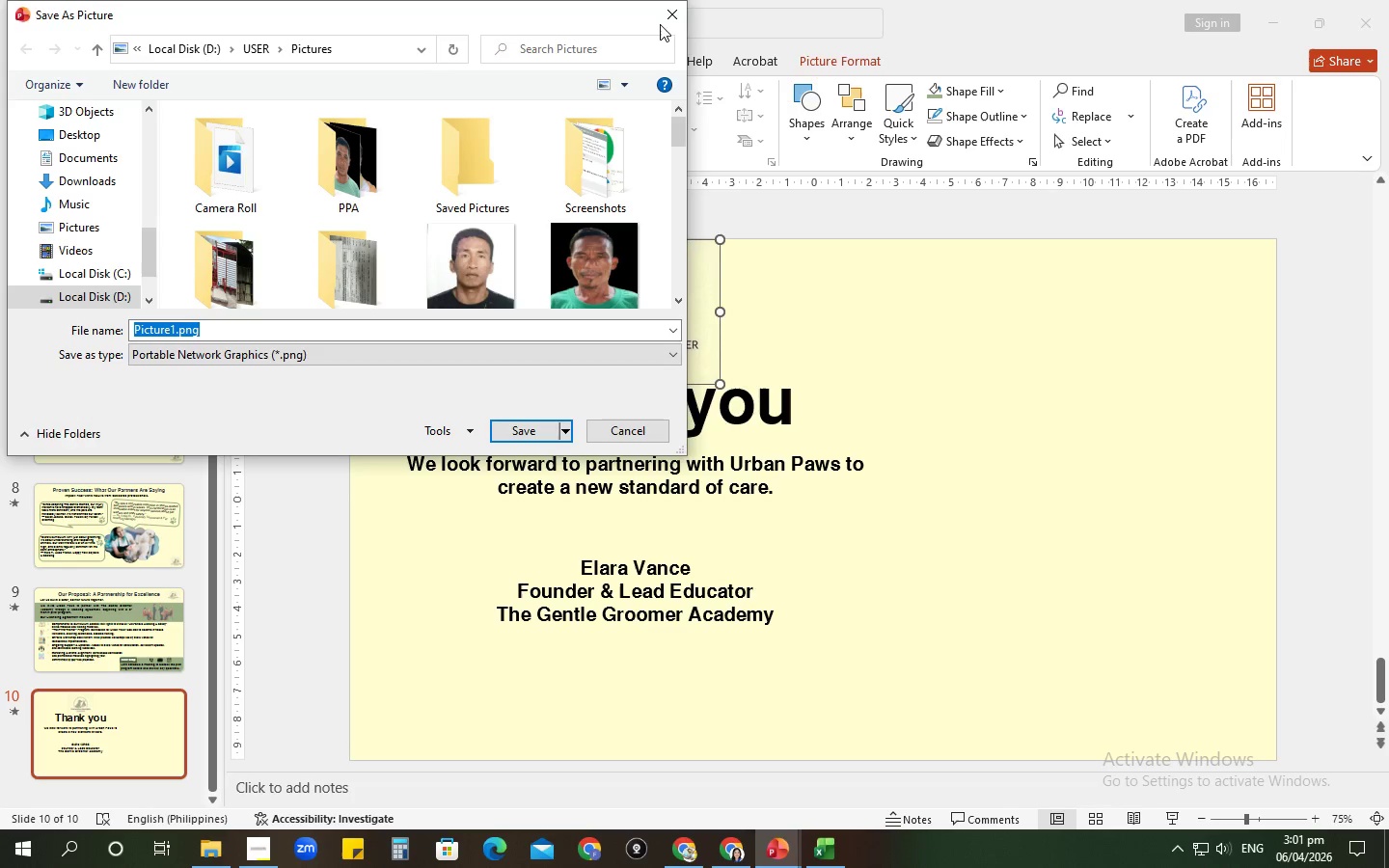 
left_click([667, 9])
 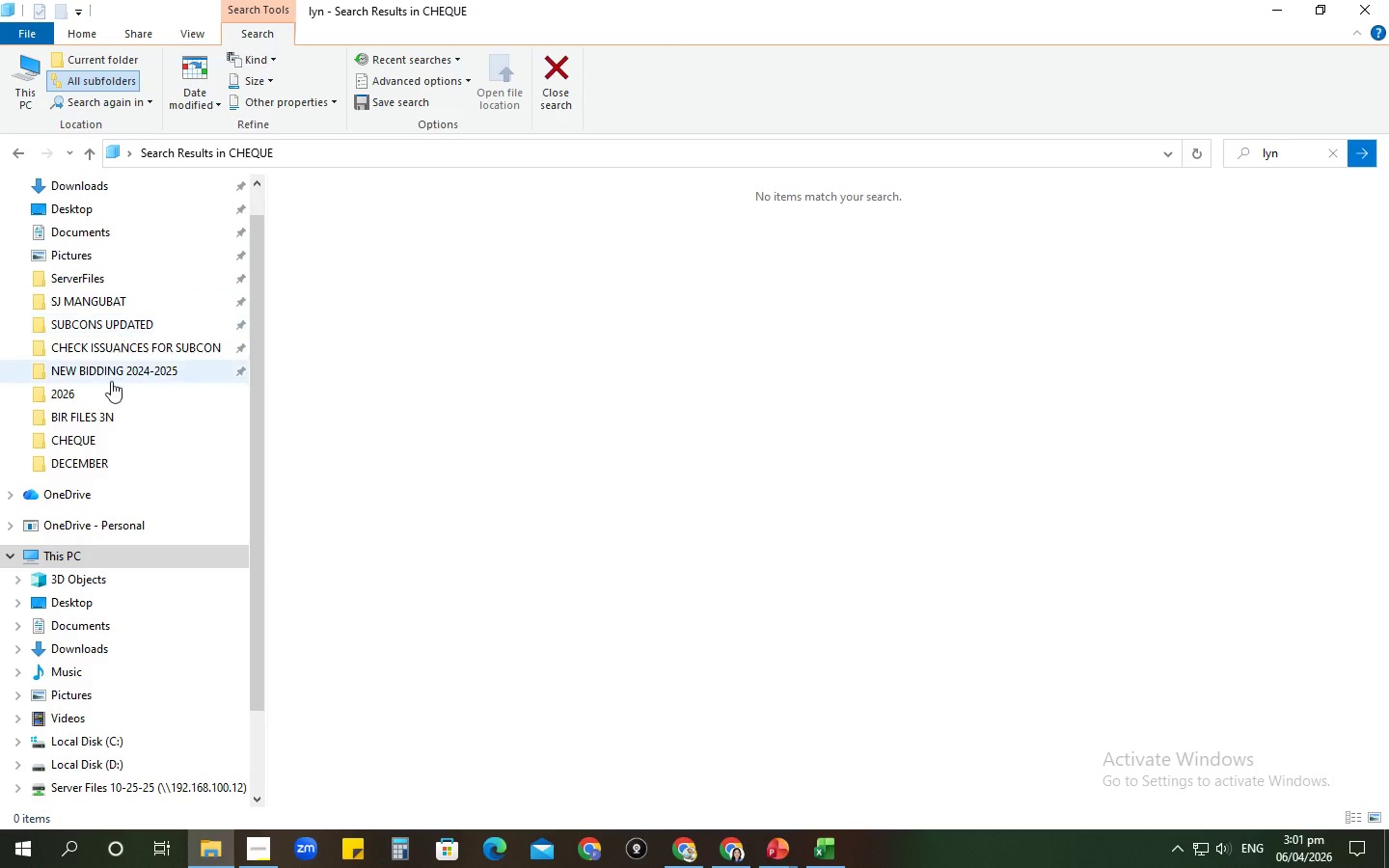 
left_click([89, 234])
 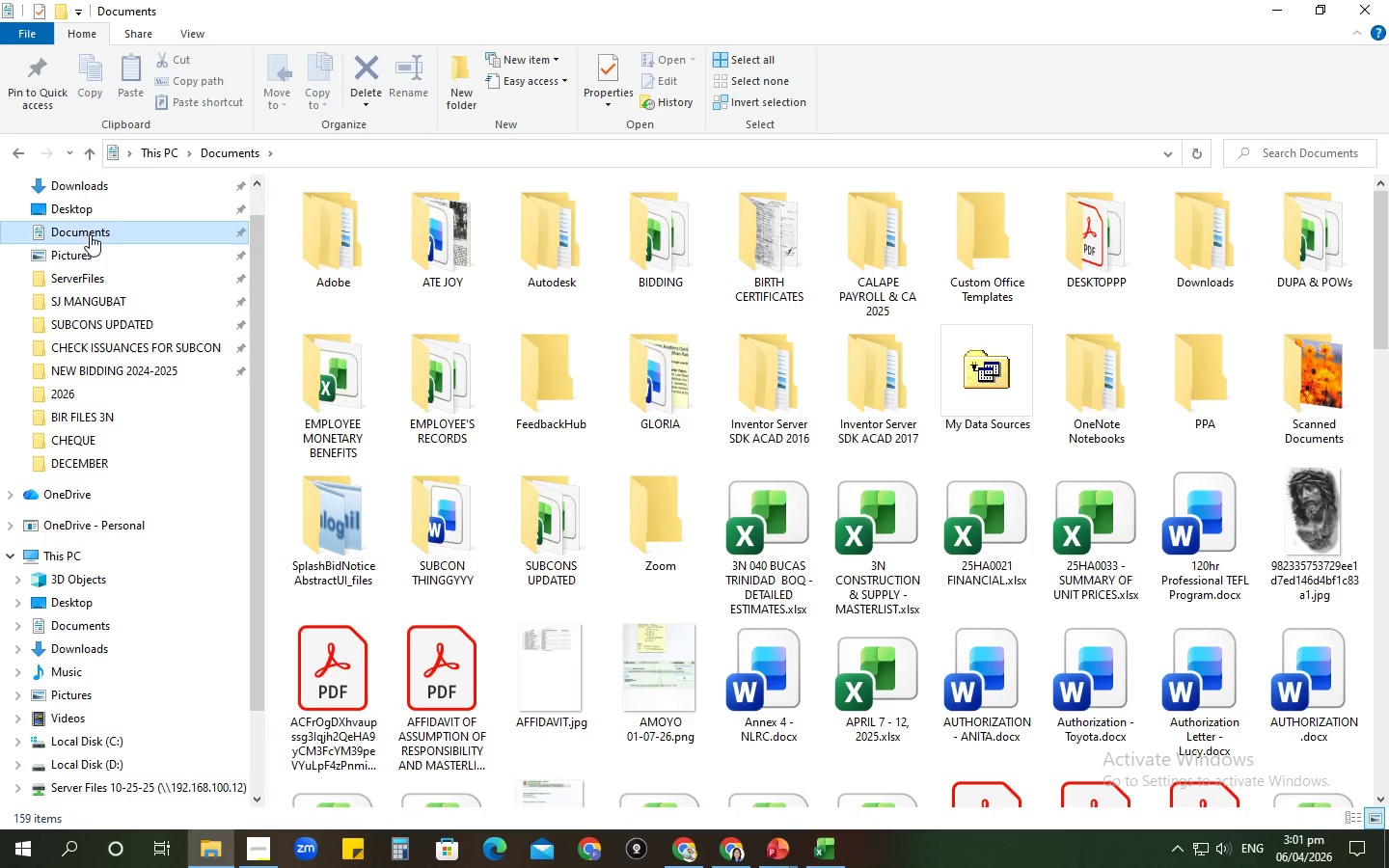 
scroll: coordinate [90, 234], scroll_direction: up, amount: 1.0
 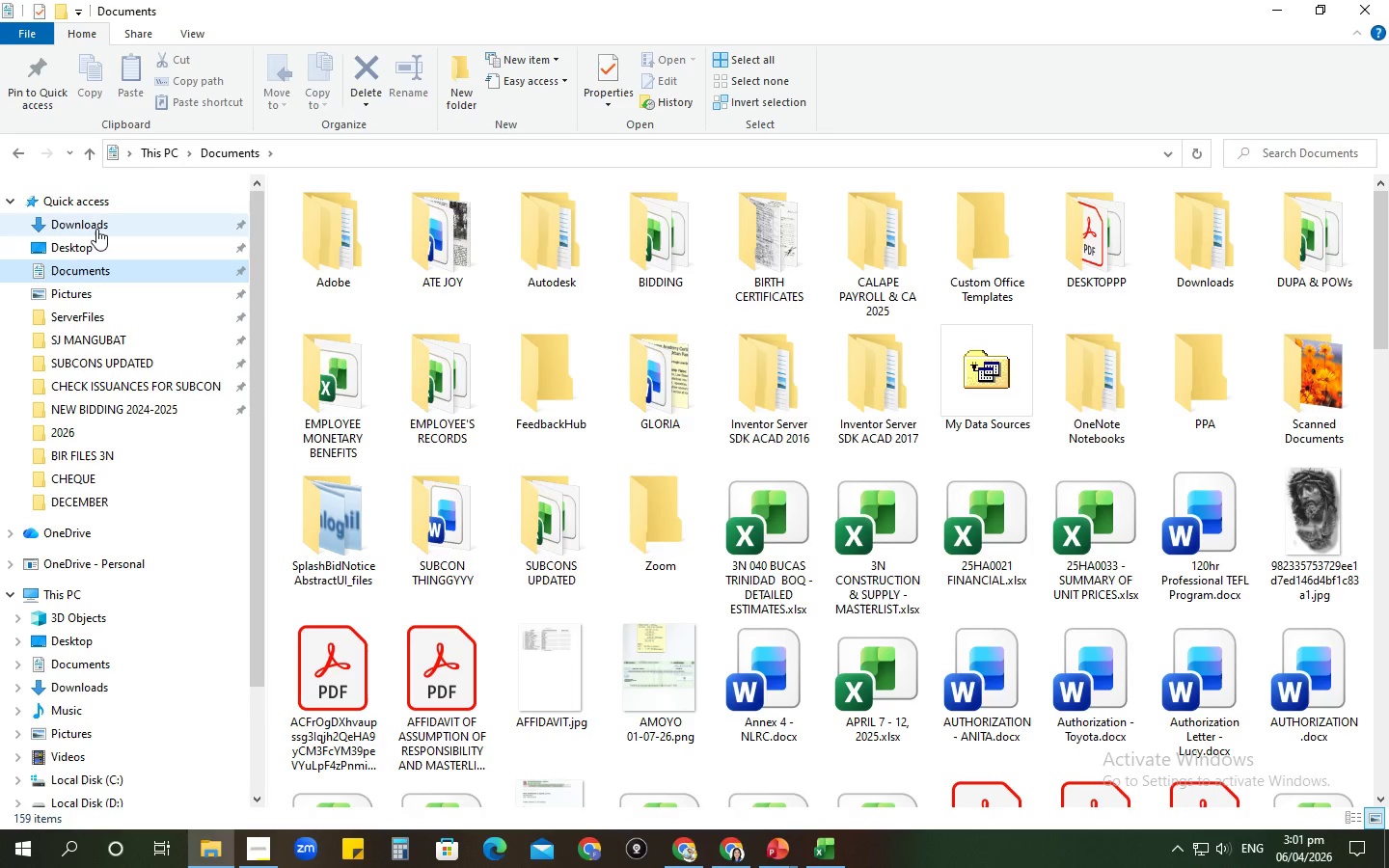 
left_click([96, 221])
 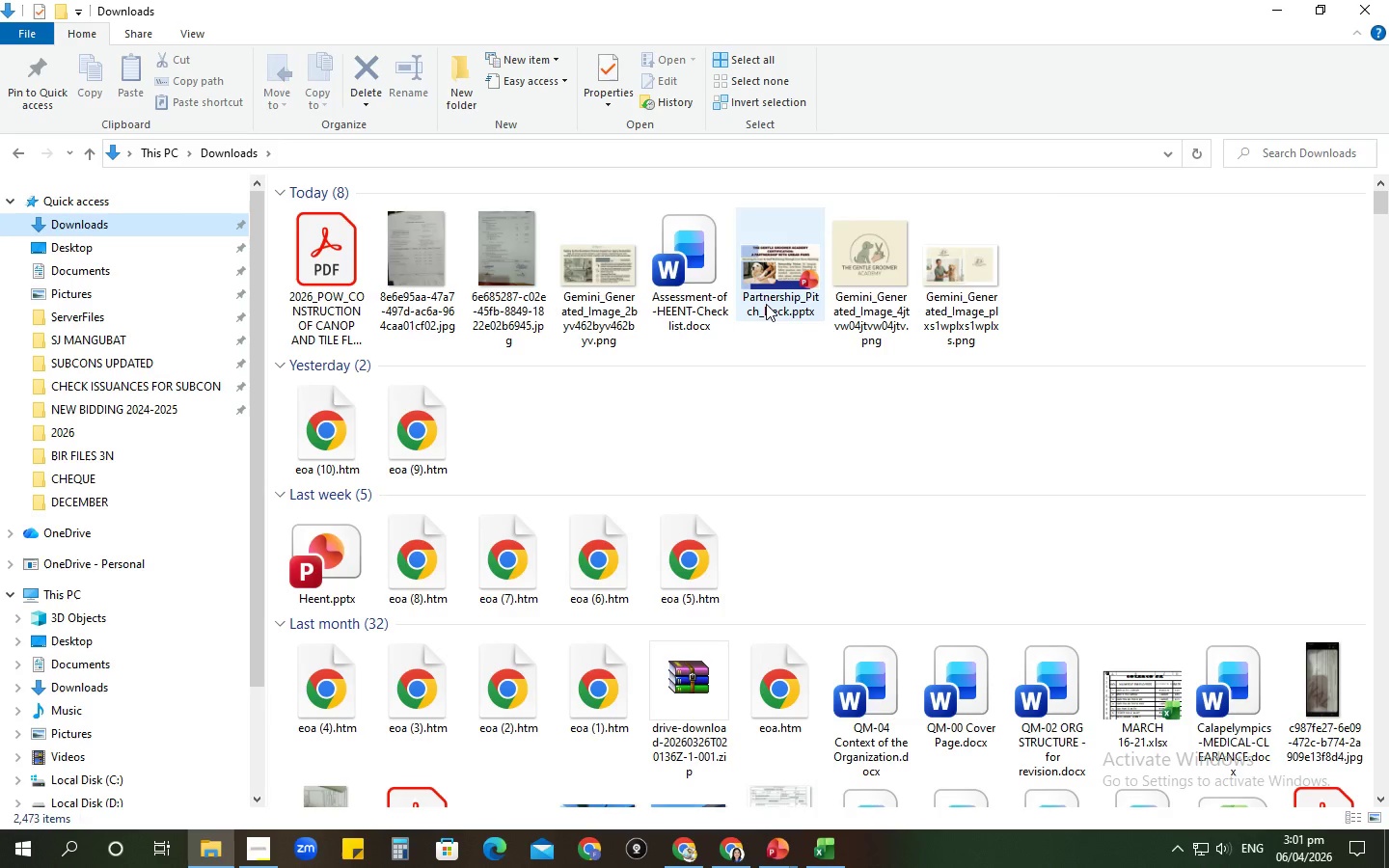 
right_click([878, 263])
 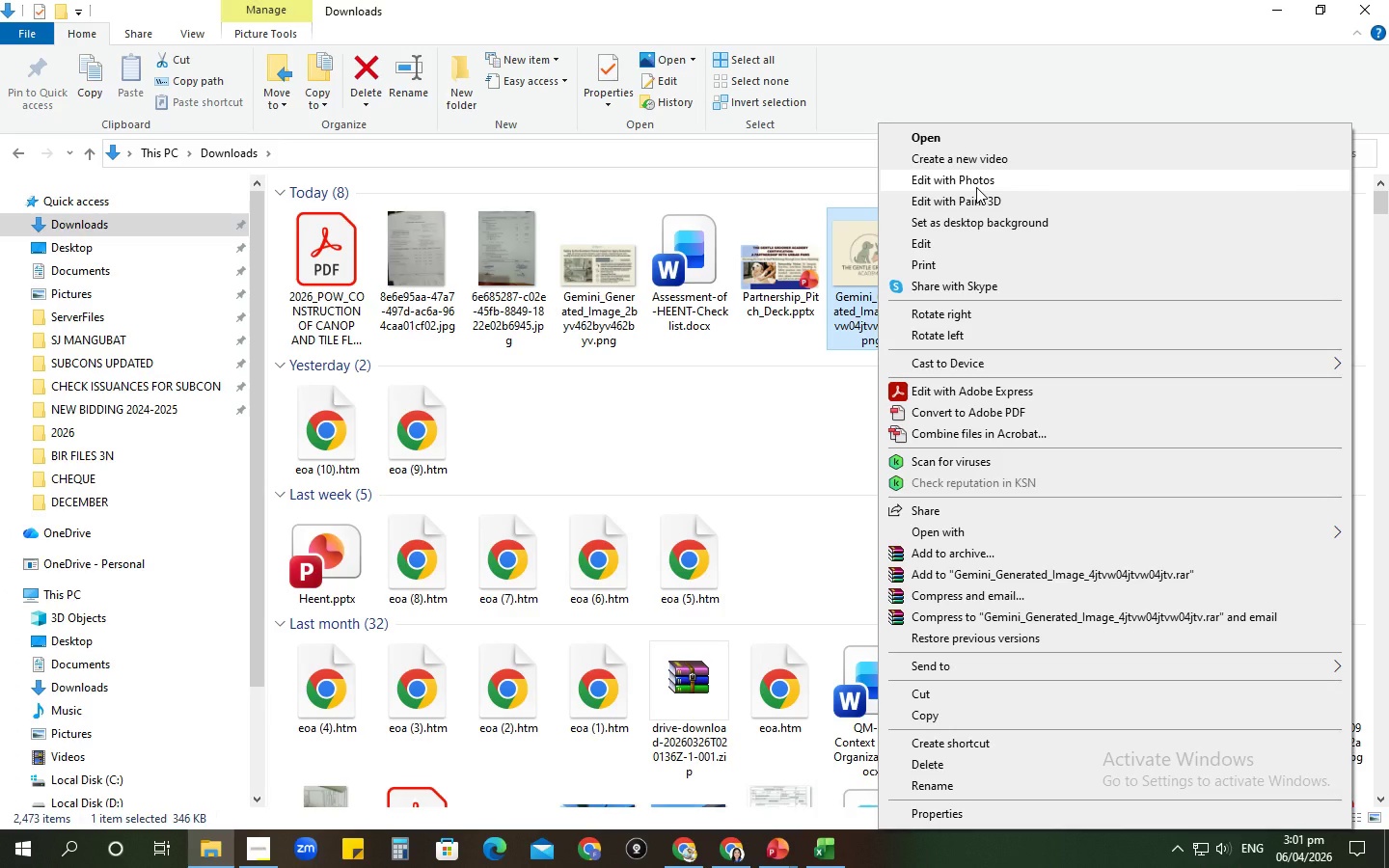 
left_click([976, 187])
 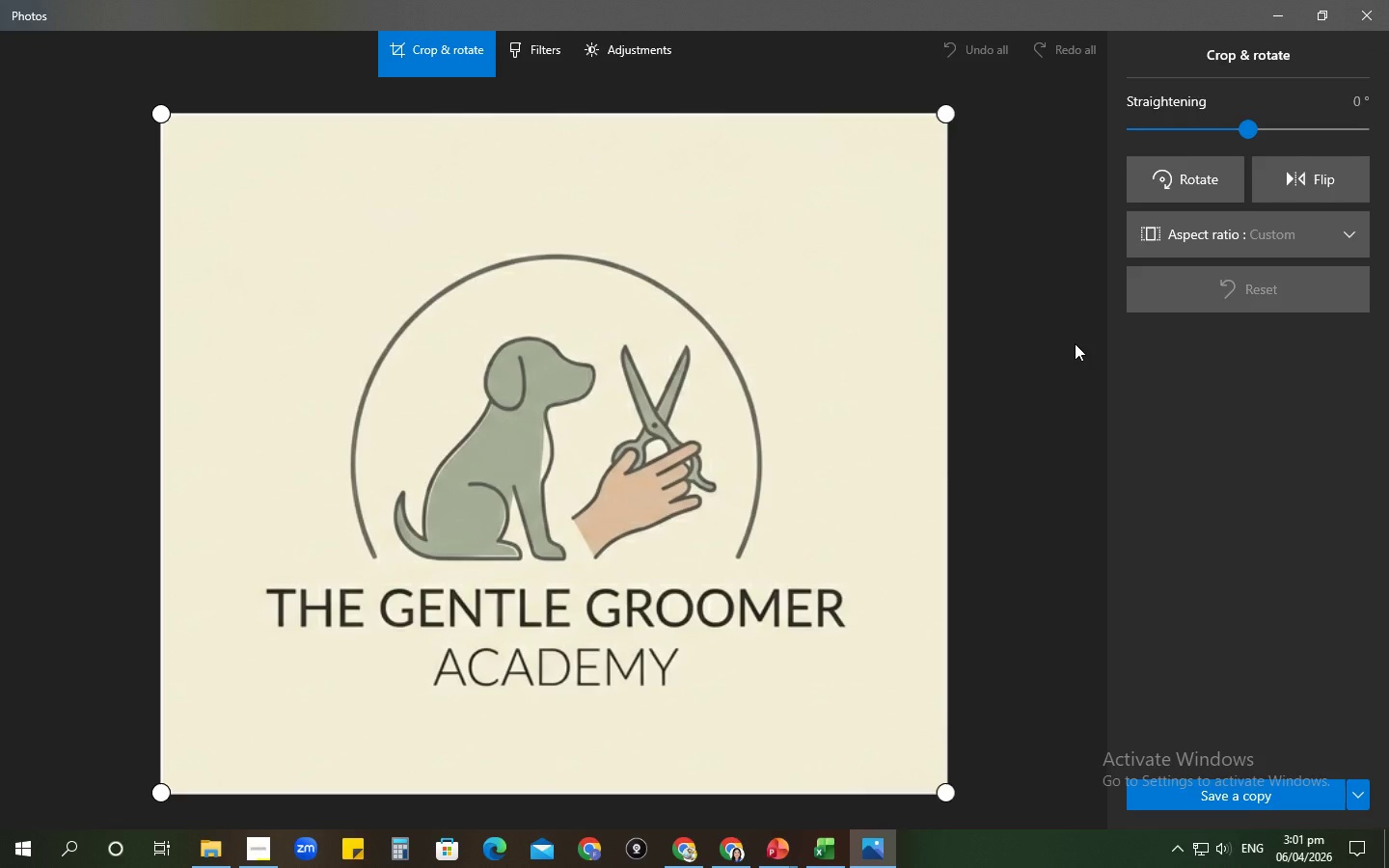 
wait(9.83)
 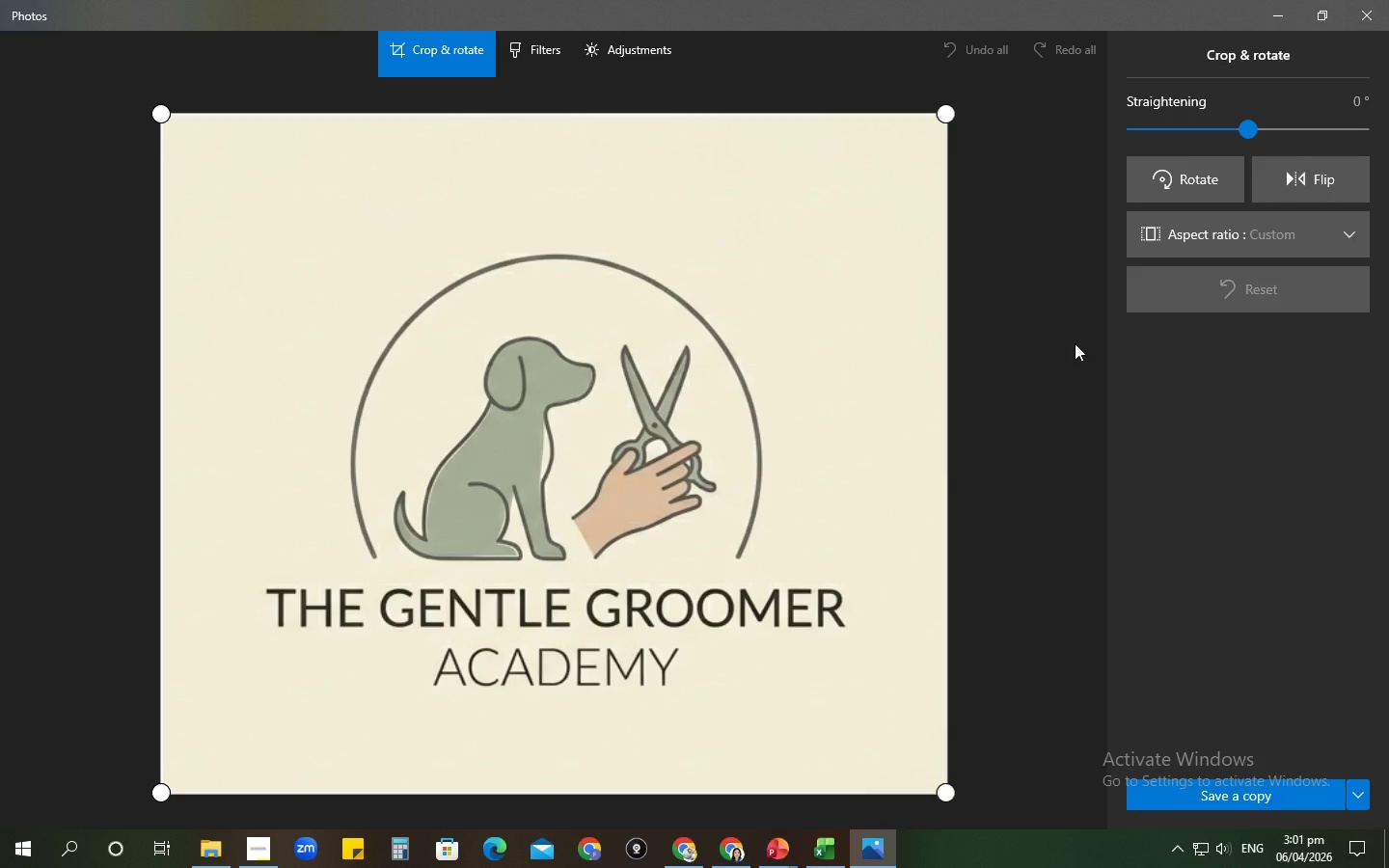 
left_click([647, 52])
 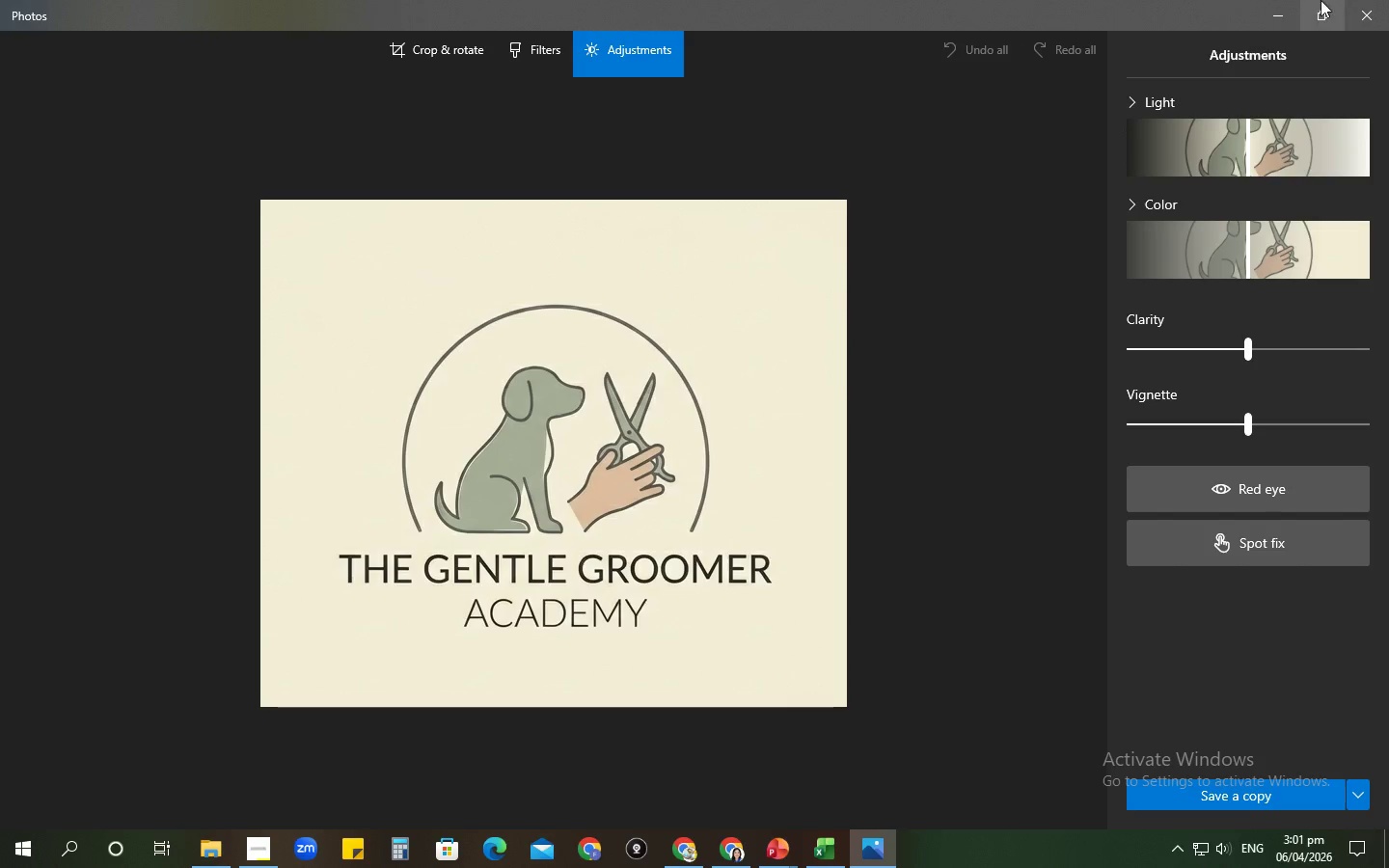 
left_click([1380, 3])
 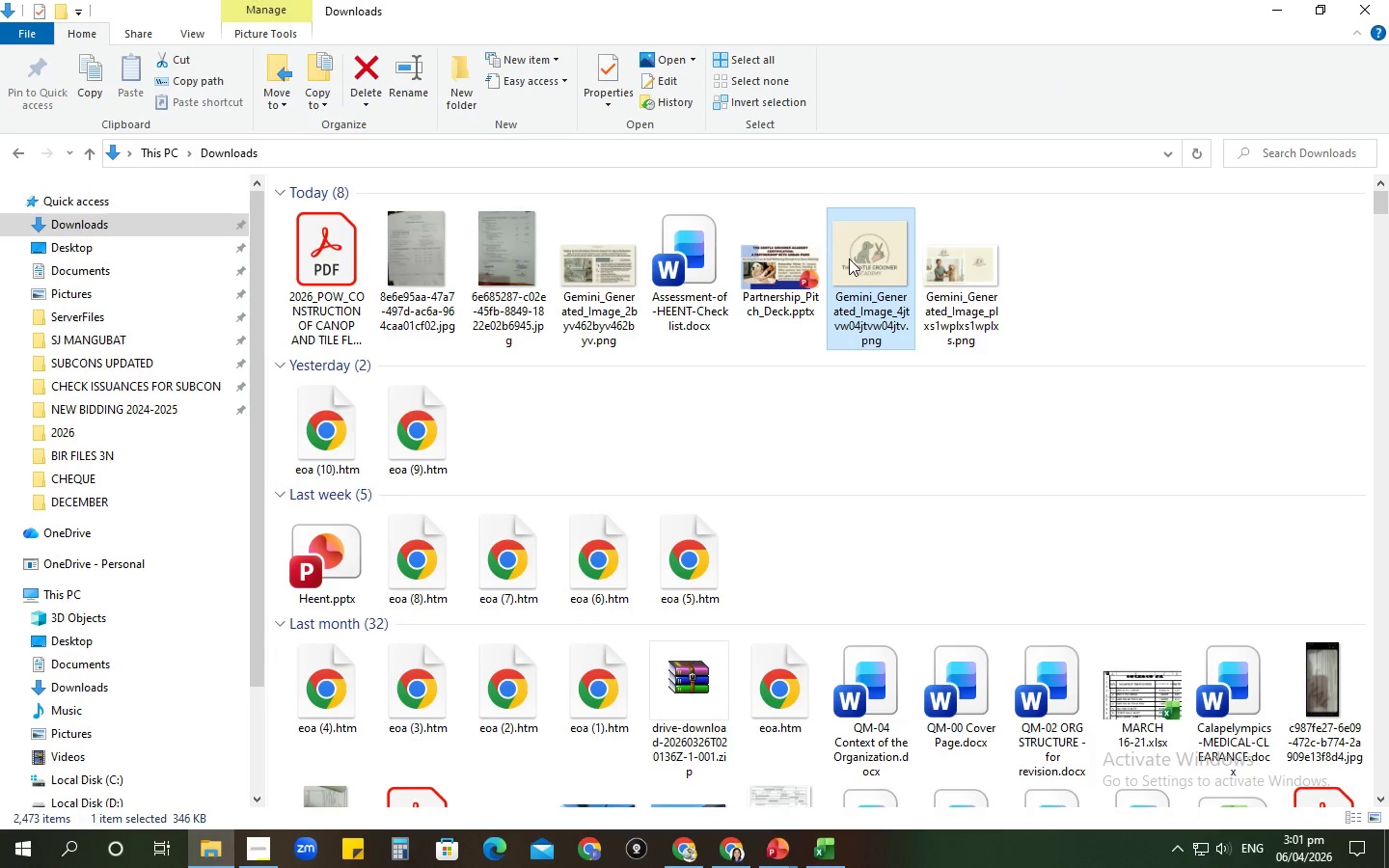 
left_click([854, 260])
 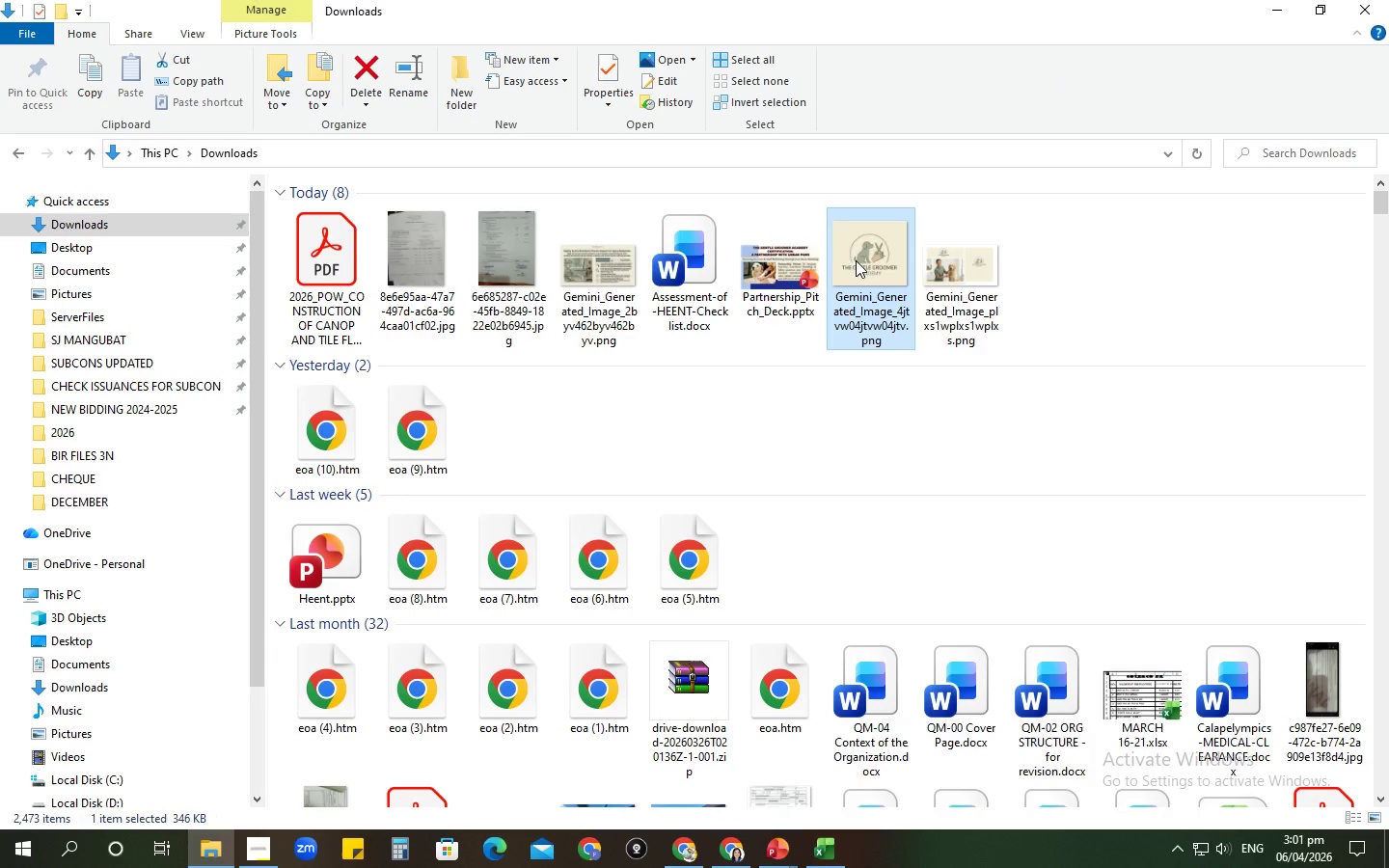 
key(Control+C)
 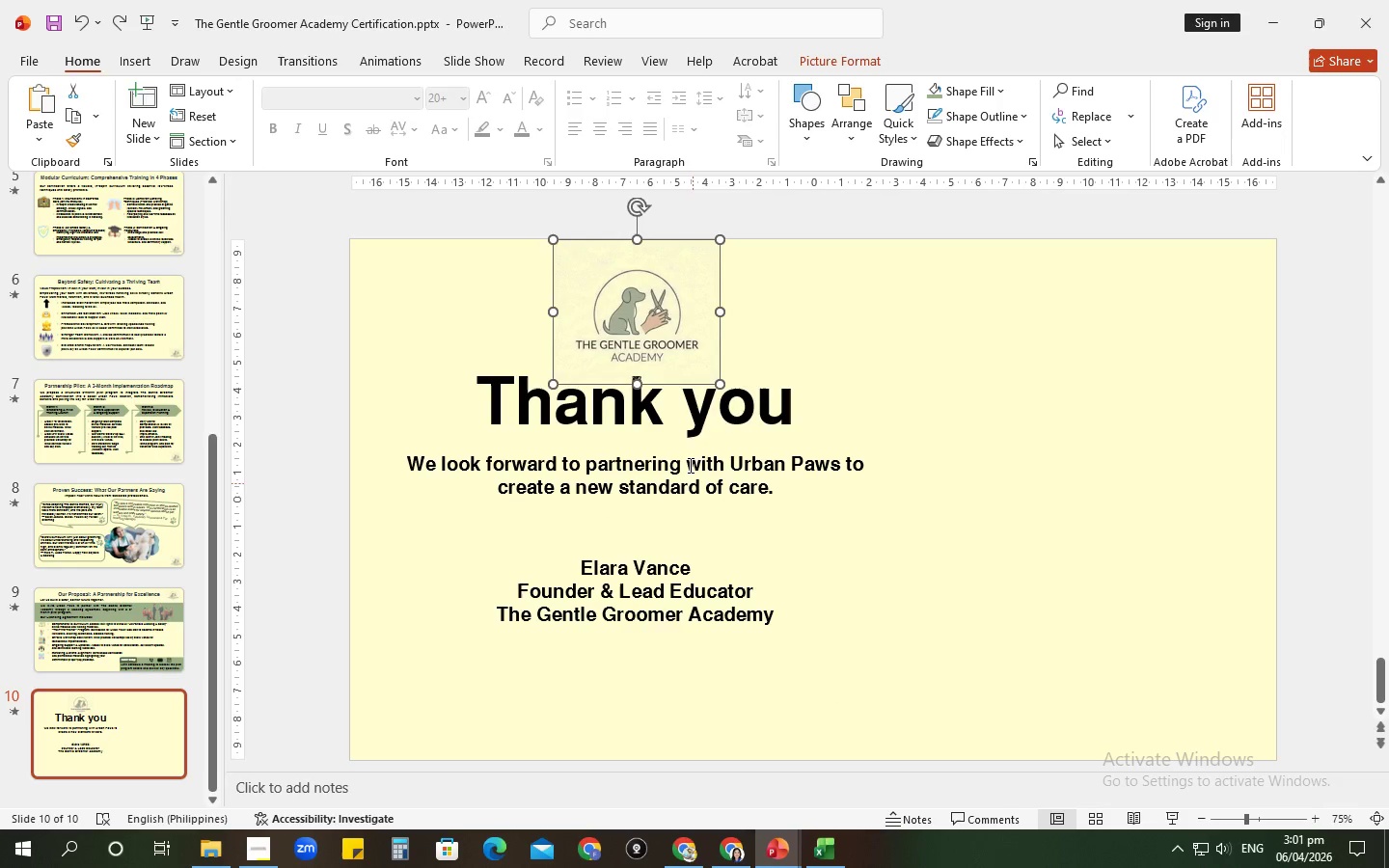 
left_click([658, 342])
 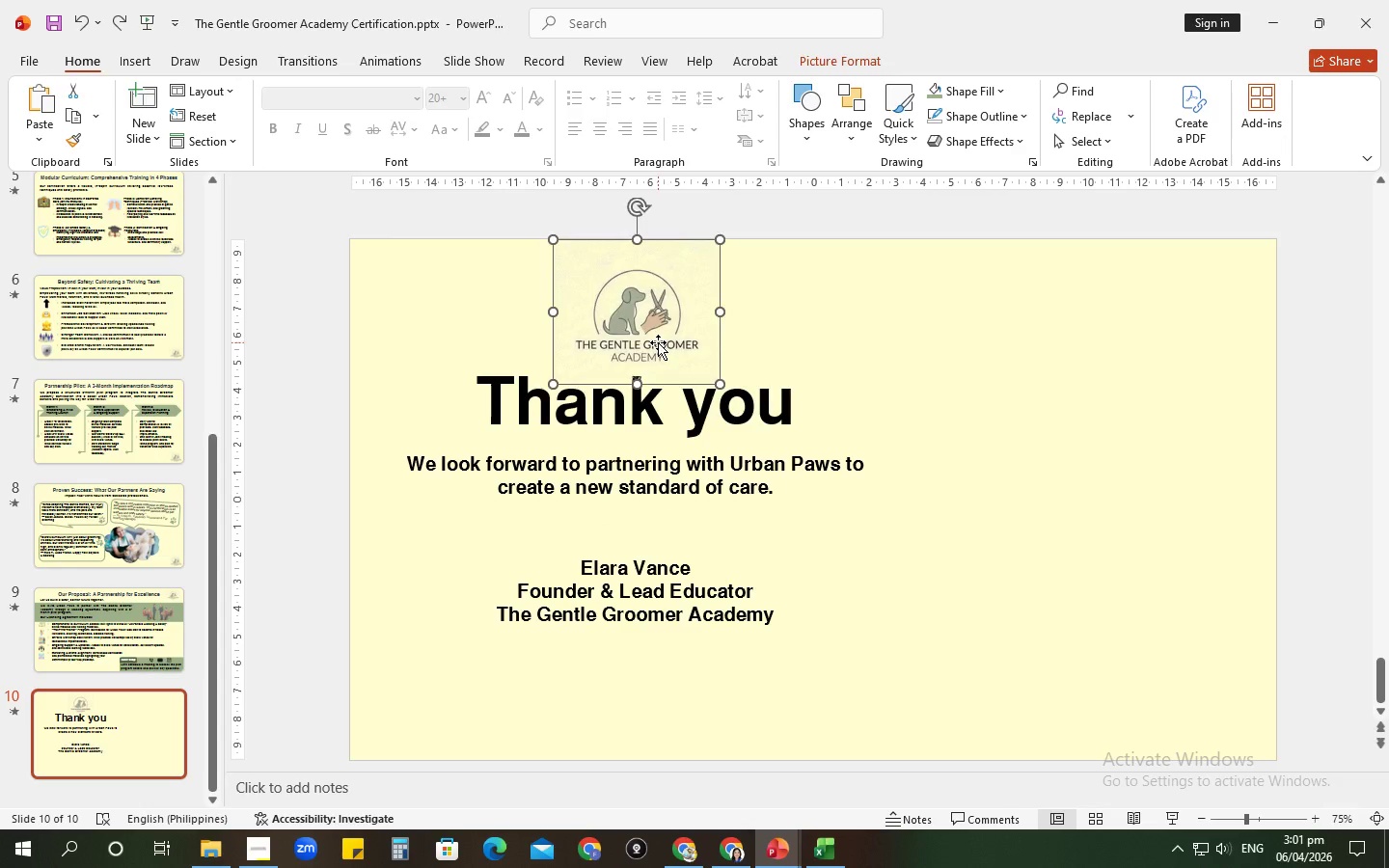 
key(Backspace)
 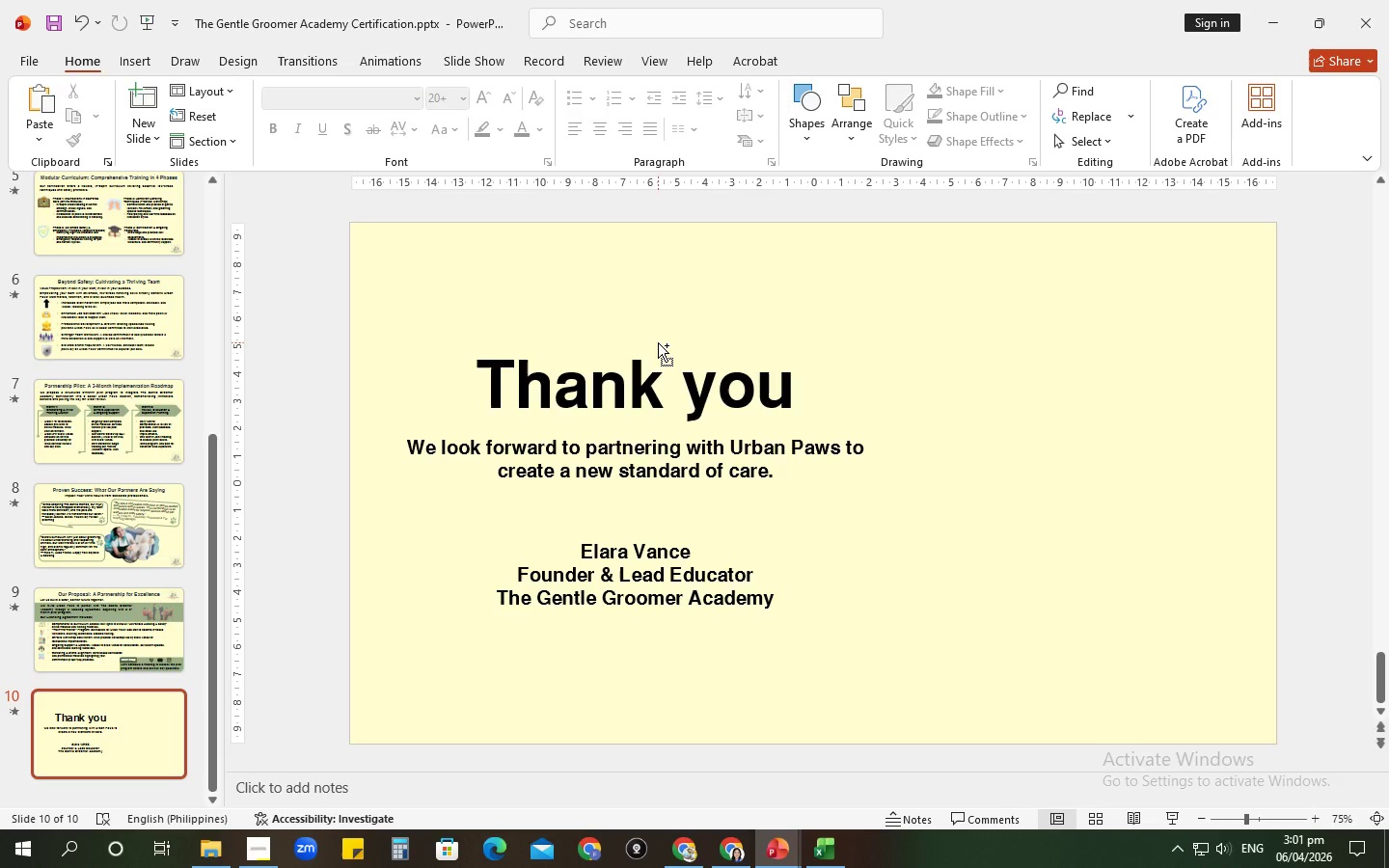 
key(Control+V)
 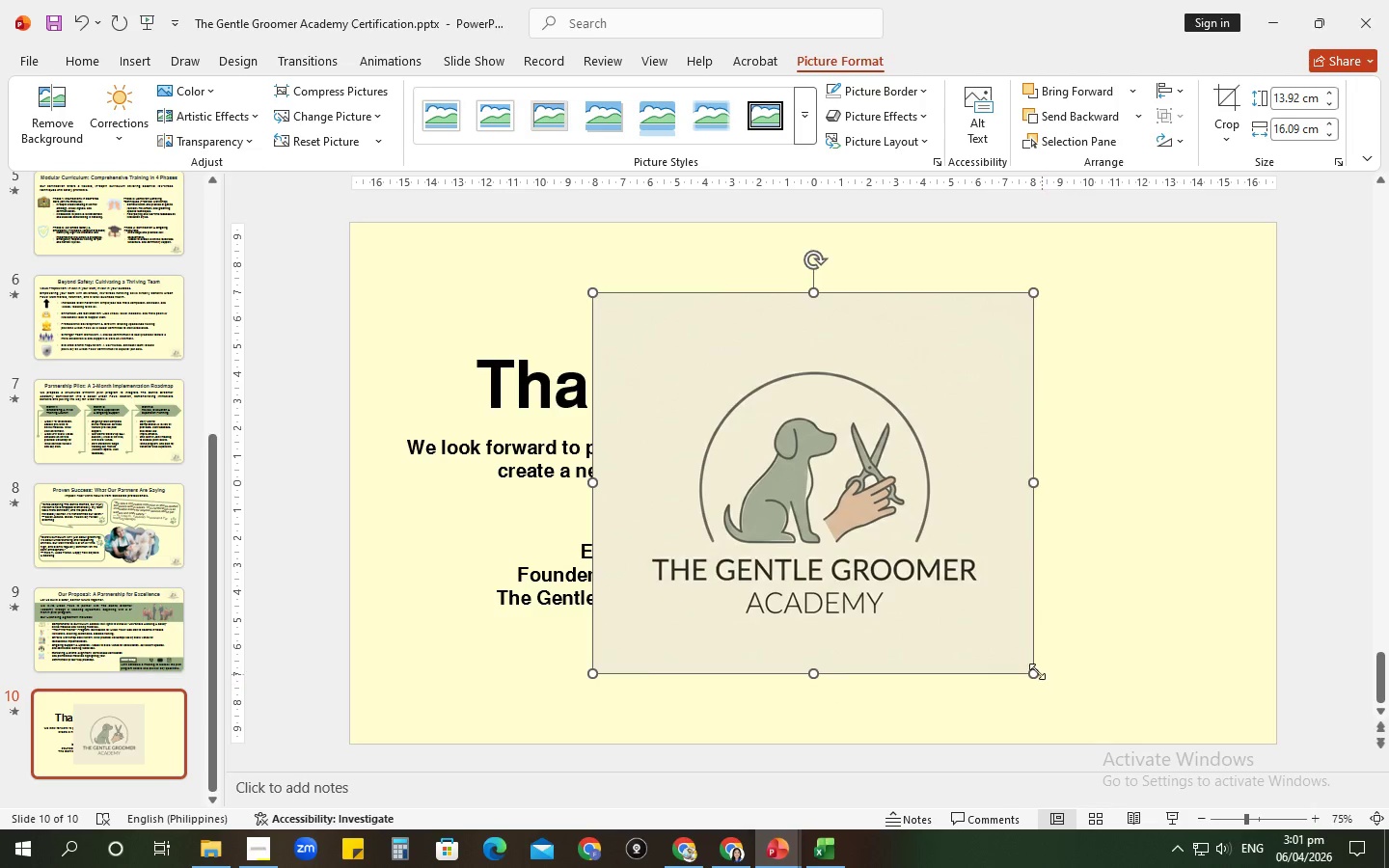 
left_click_drag(start_coordinate=[1033, 670], to_coordinate=[734, 411])
 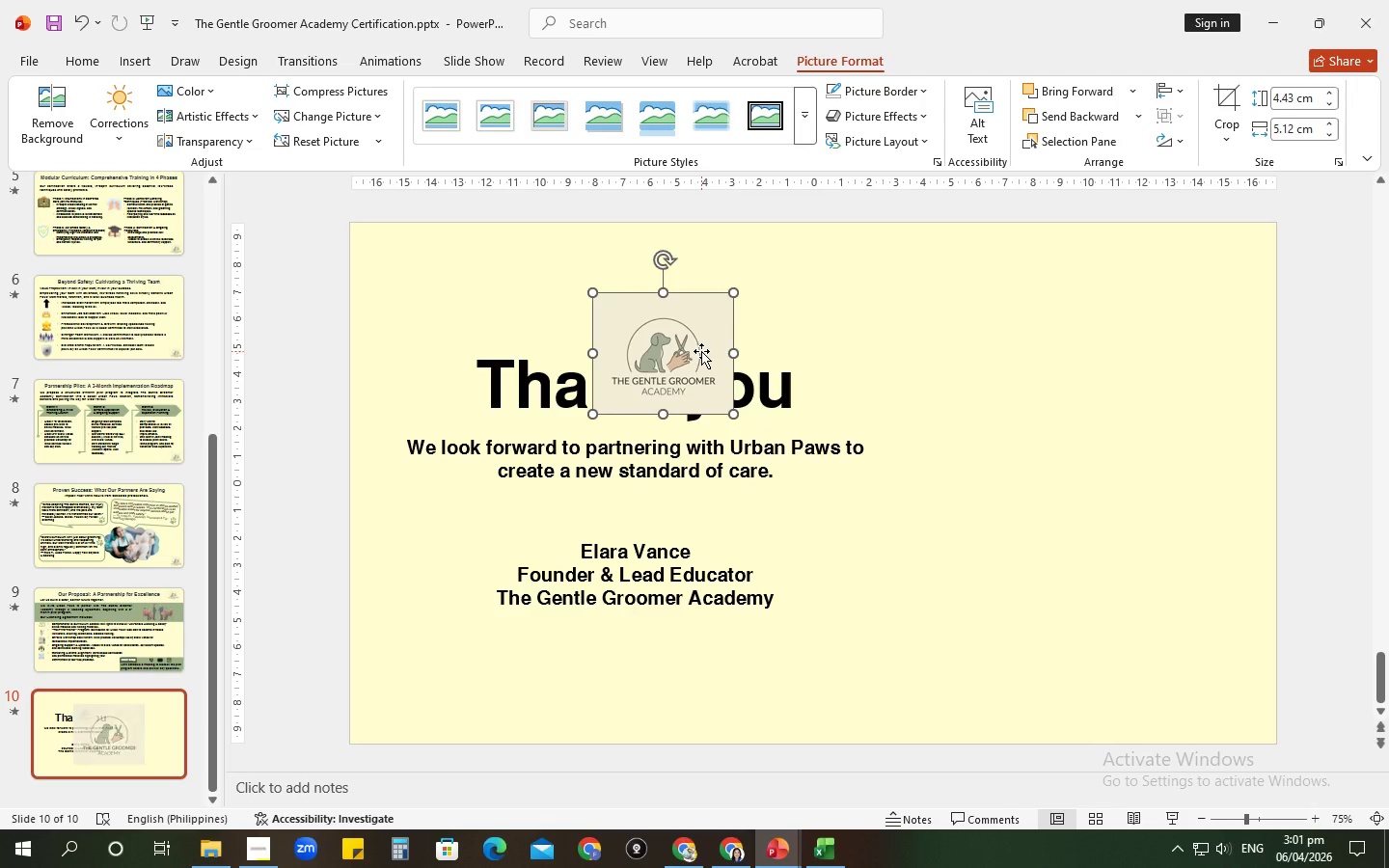 
left_click_drag(start_coordinate=[701, 351], to_coordinate=[667, 295])
 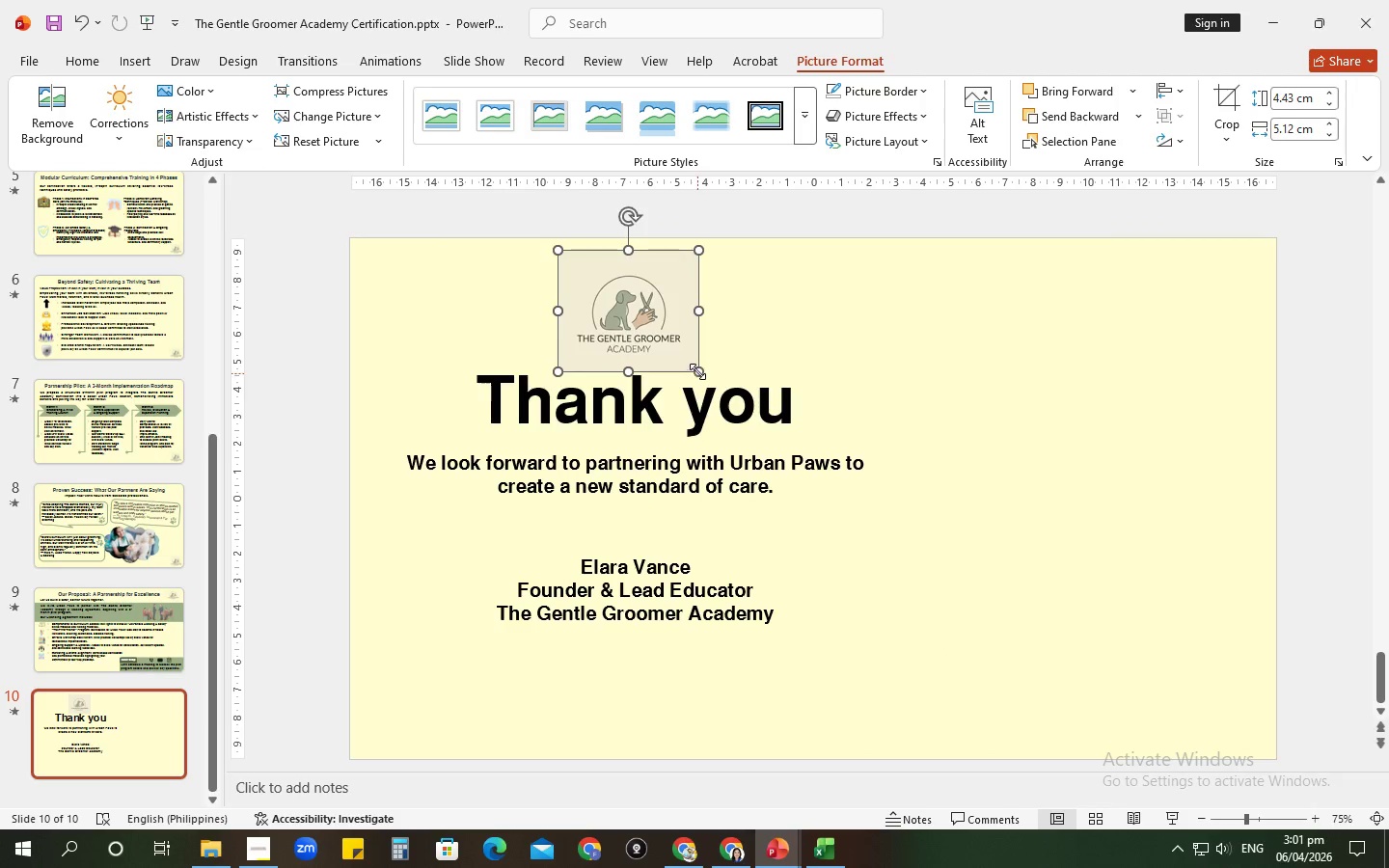 
left_click_drag(start_coordinate=[697, 368], to_coordinate=[647, 341])
 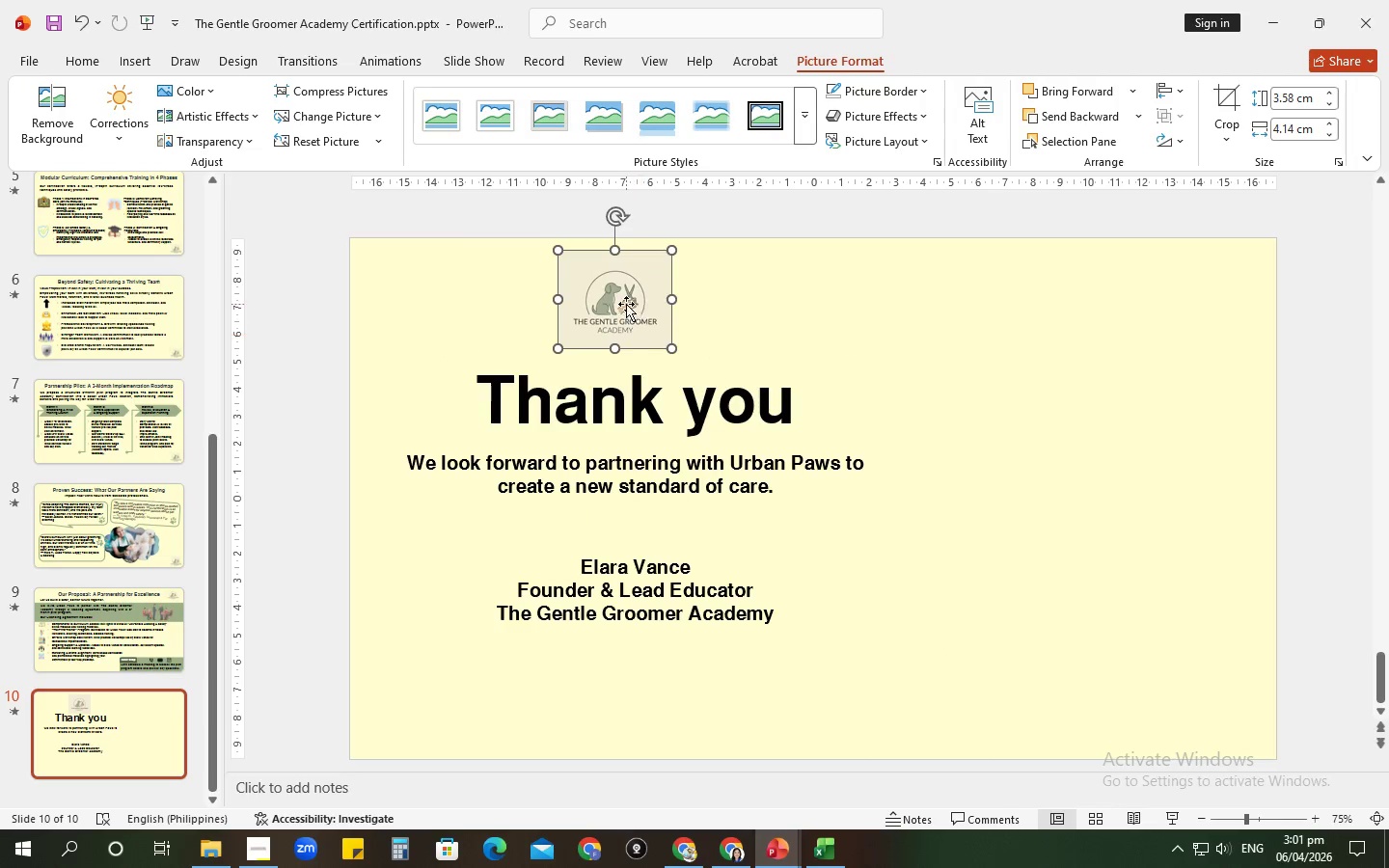 
left_click_drag(start_coordinate=[626, 304], to_coordinate=[640, 310])
 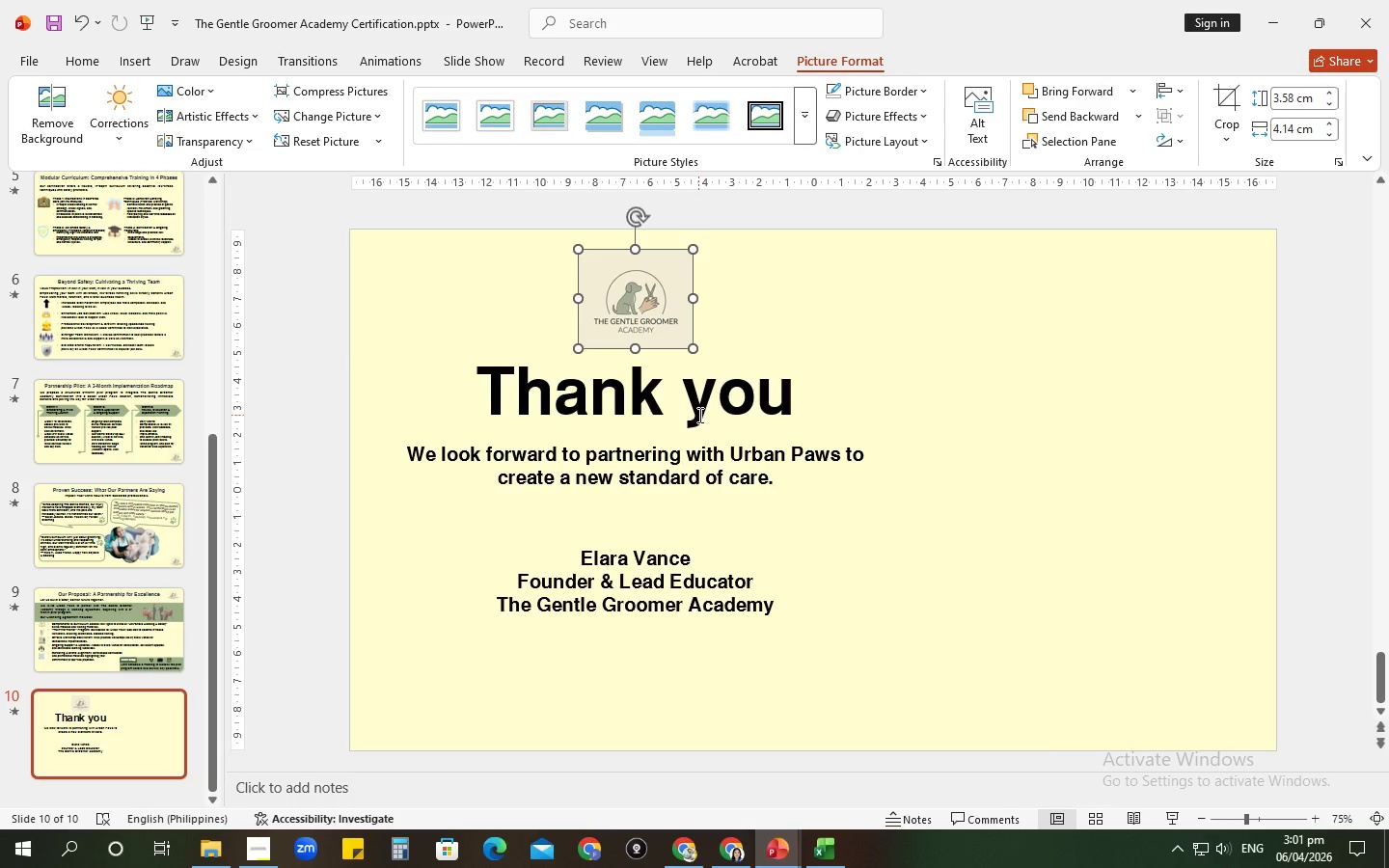 
left_click([869, 337])
 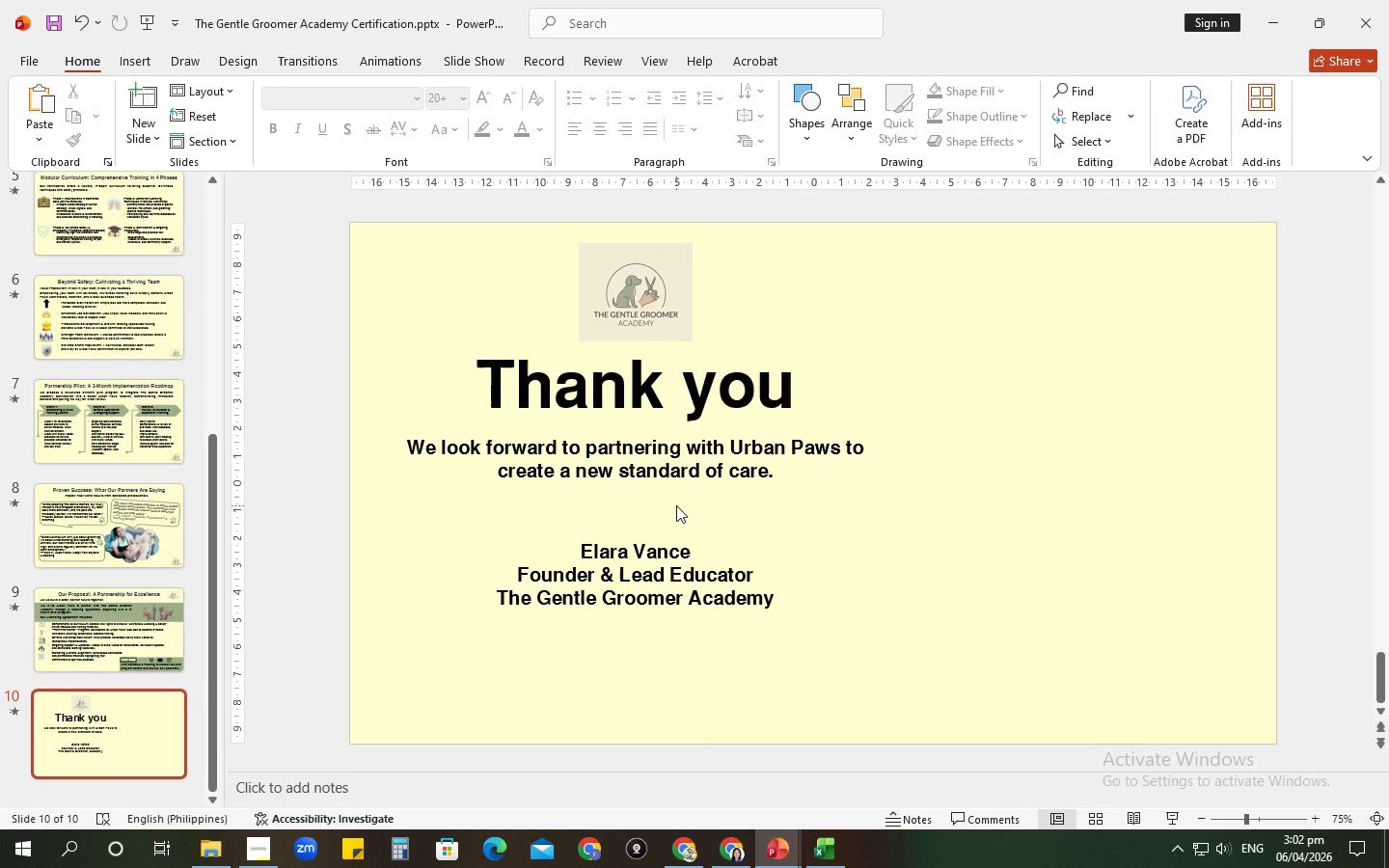 
wait(7.62)
 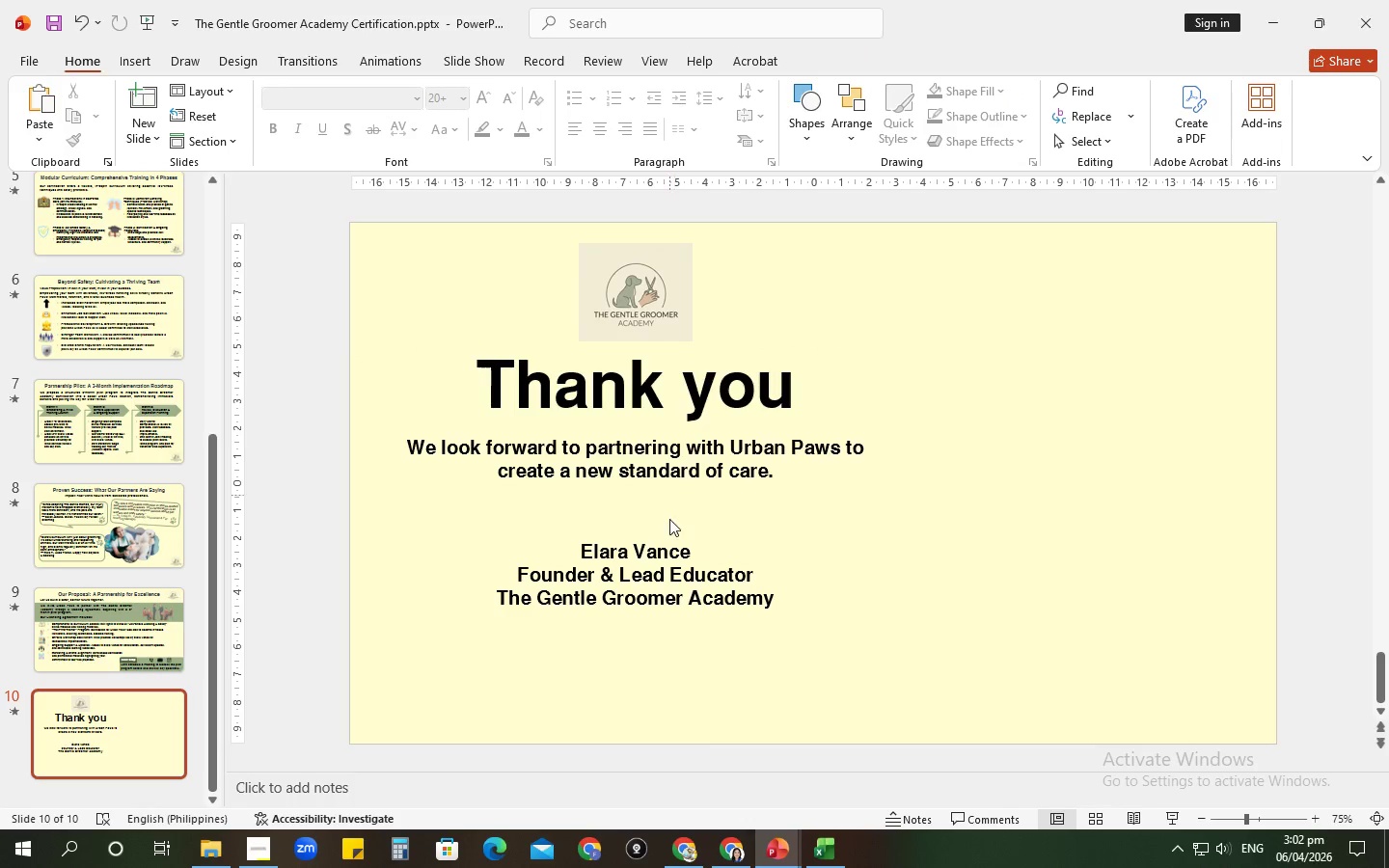 
left_click([669, 556])
 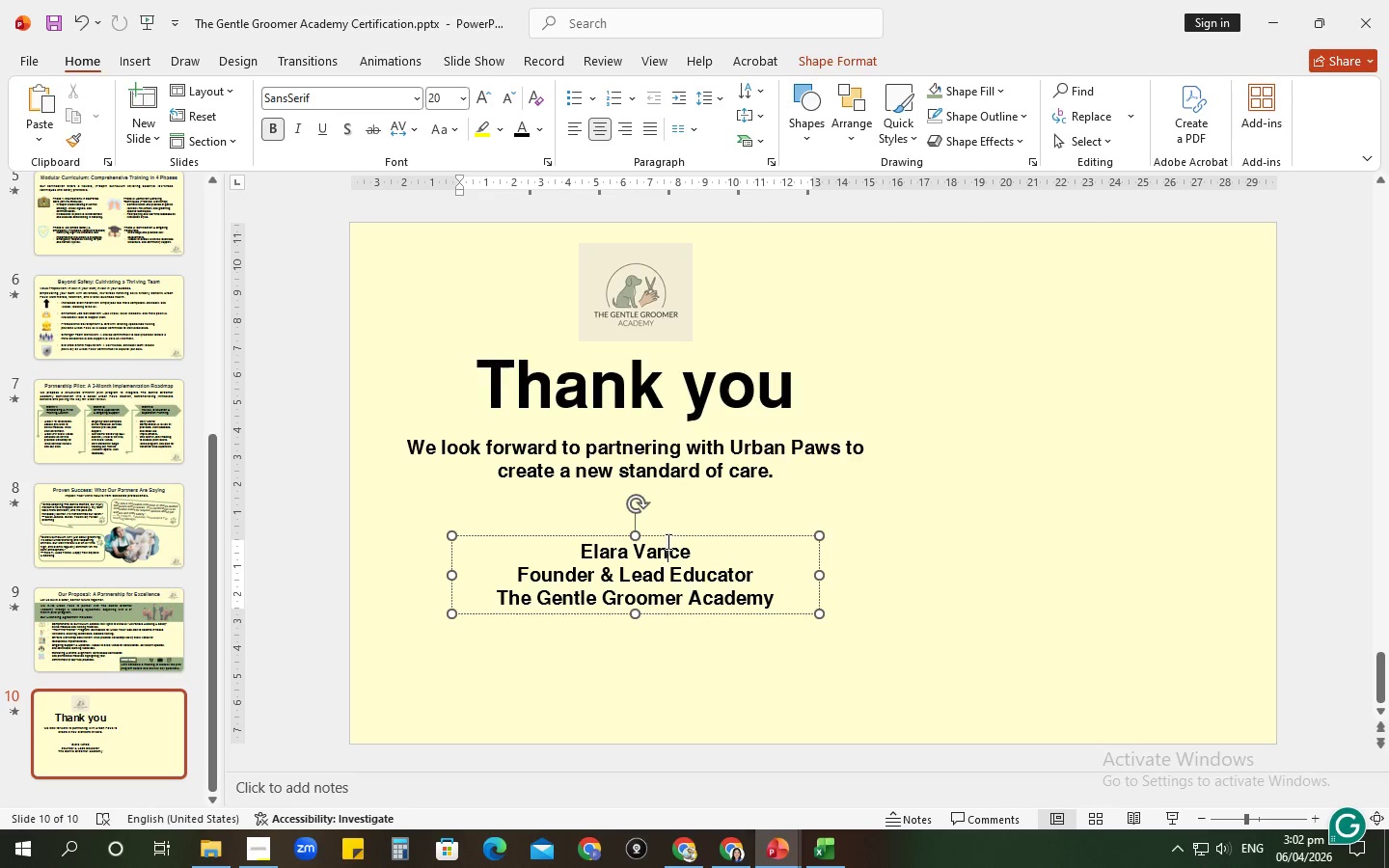 
left_click([667, 536])
 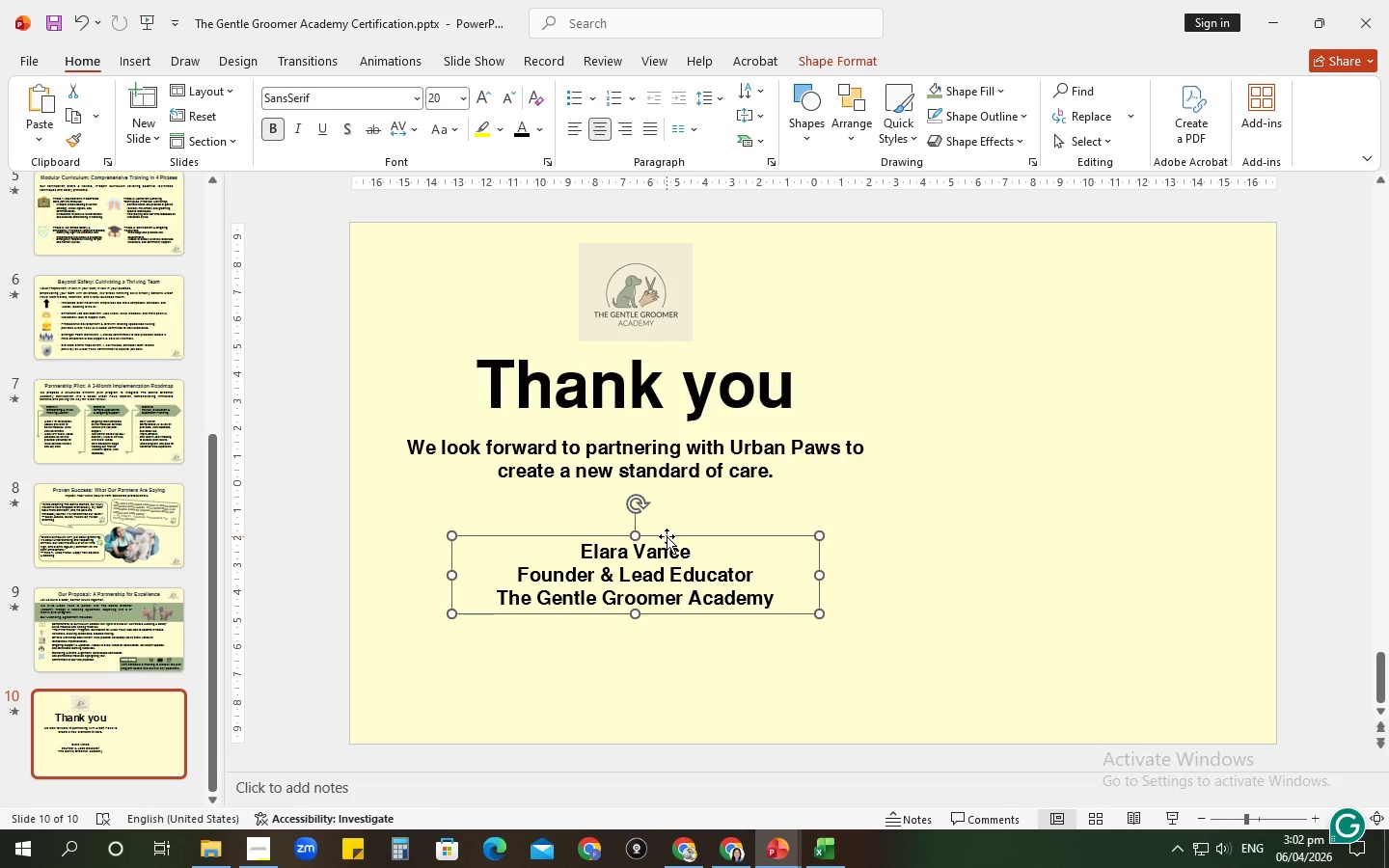 
hold_key(key=ArrowDown, duration=0.75)
 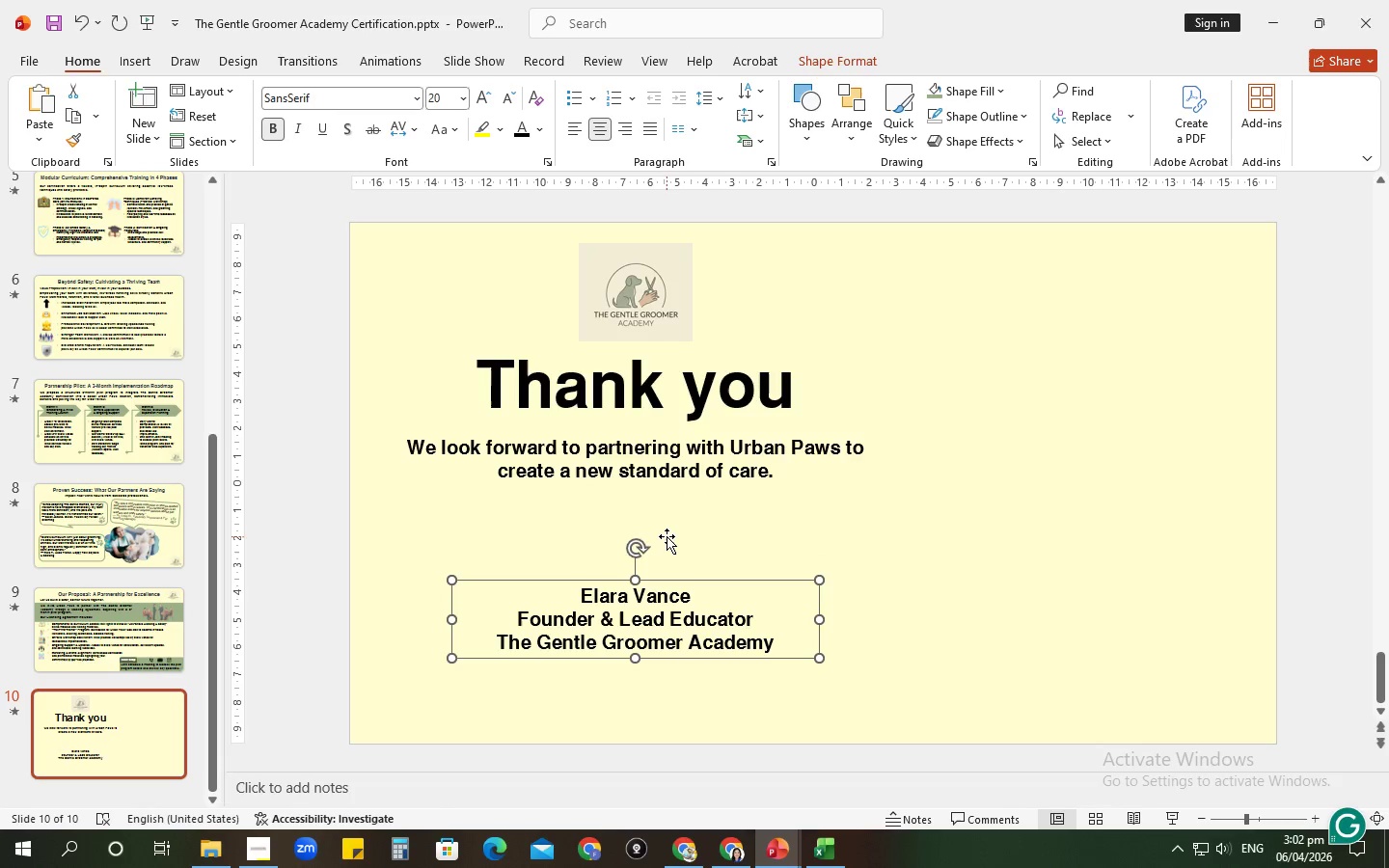 
hold_key(key=ArrowDown, duration=0.61)
 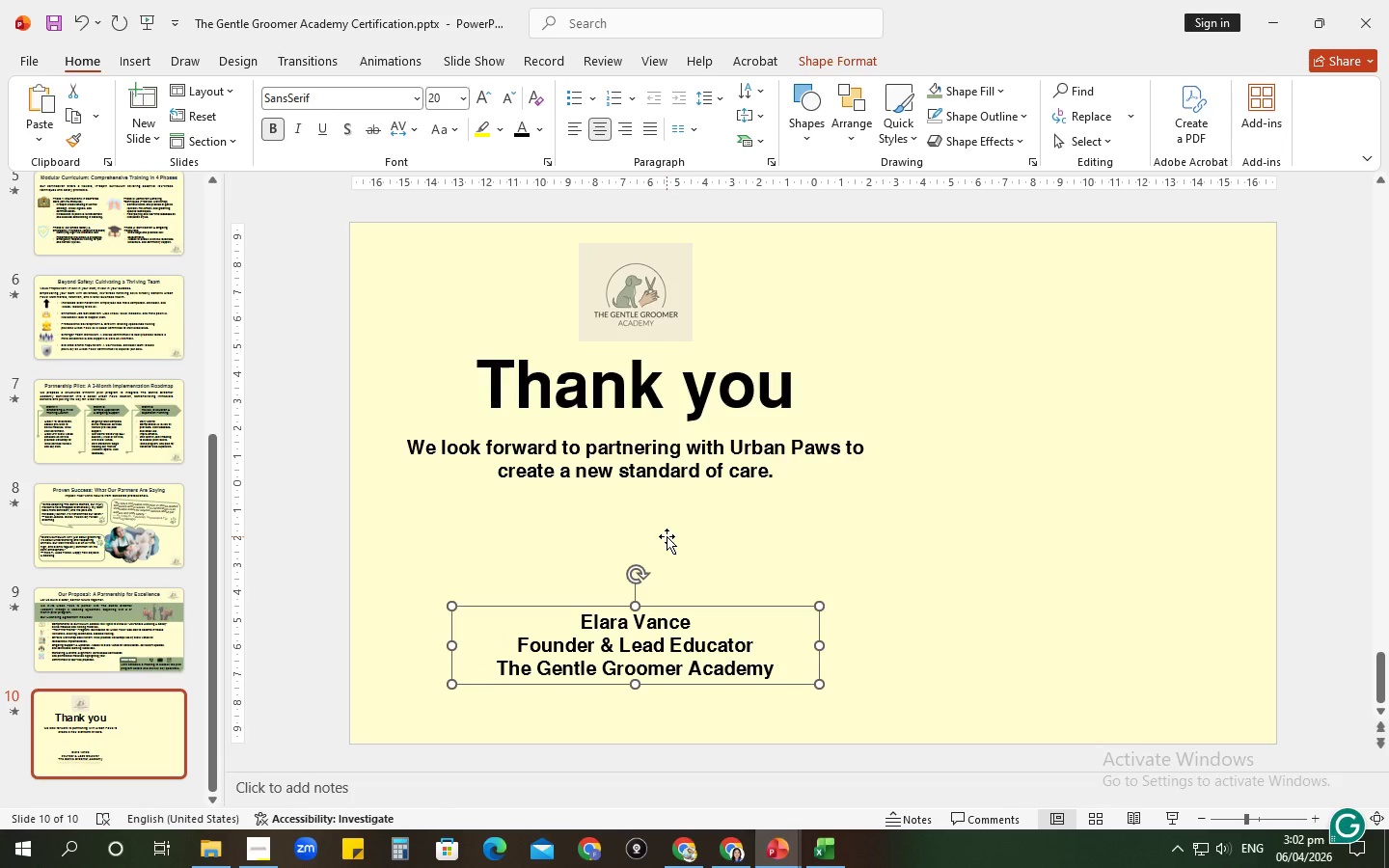 
key(ArrowUp)
 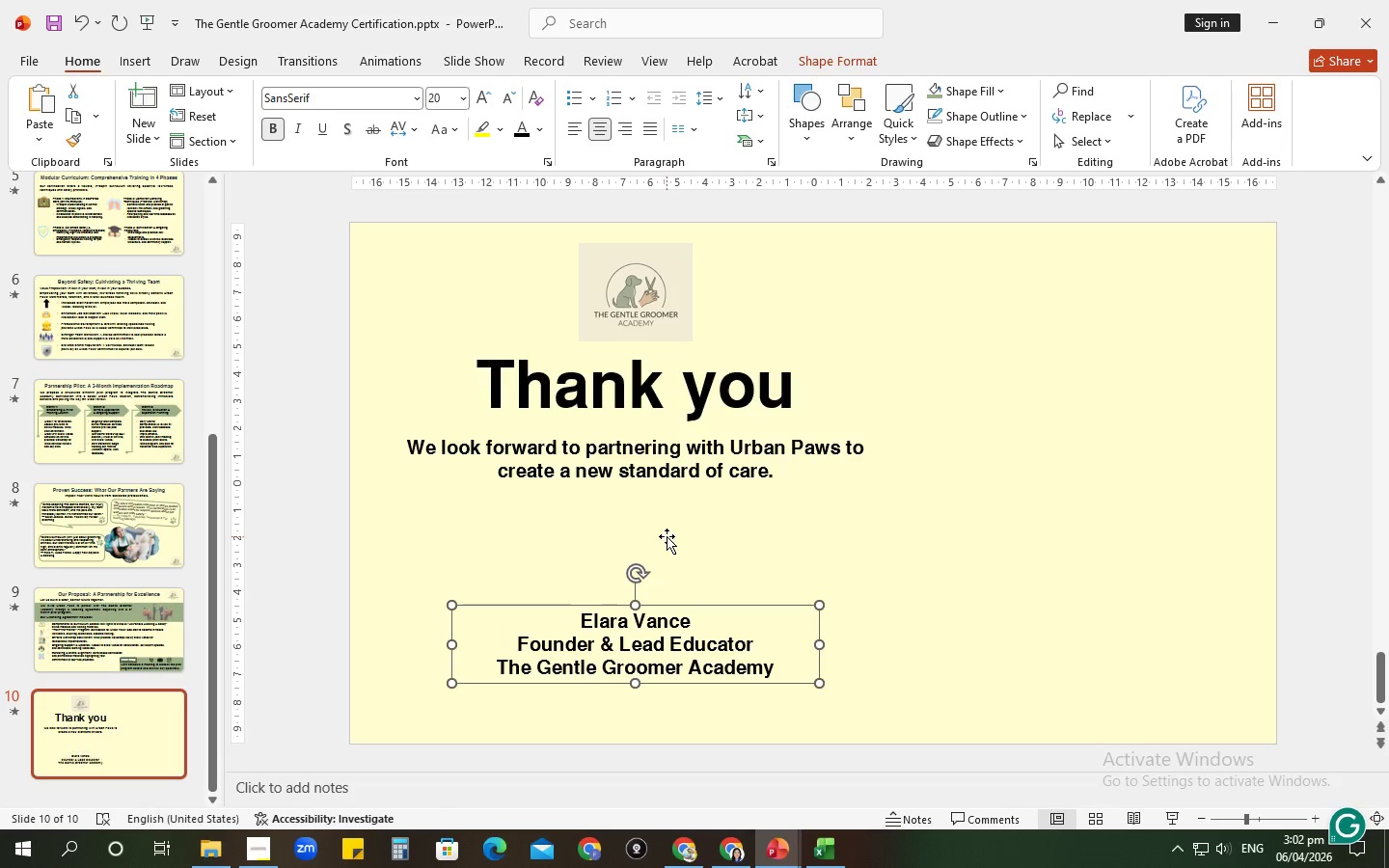 
key(ArrowUp)
 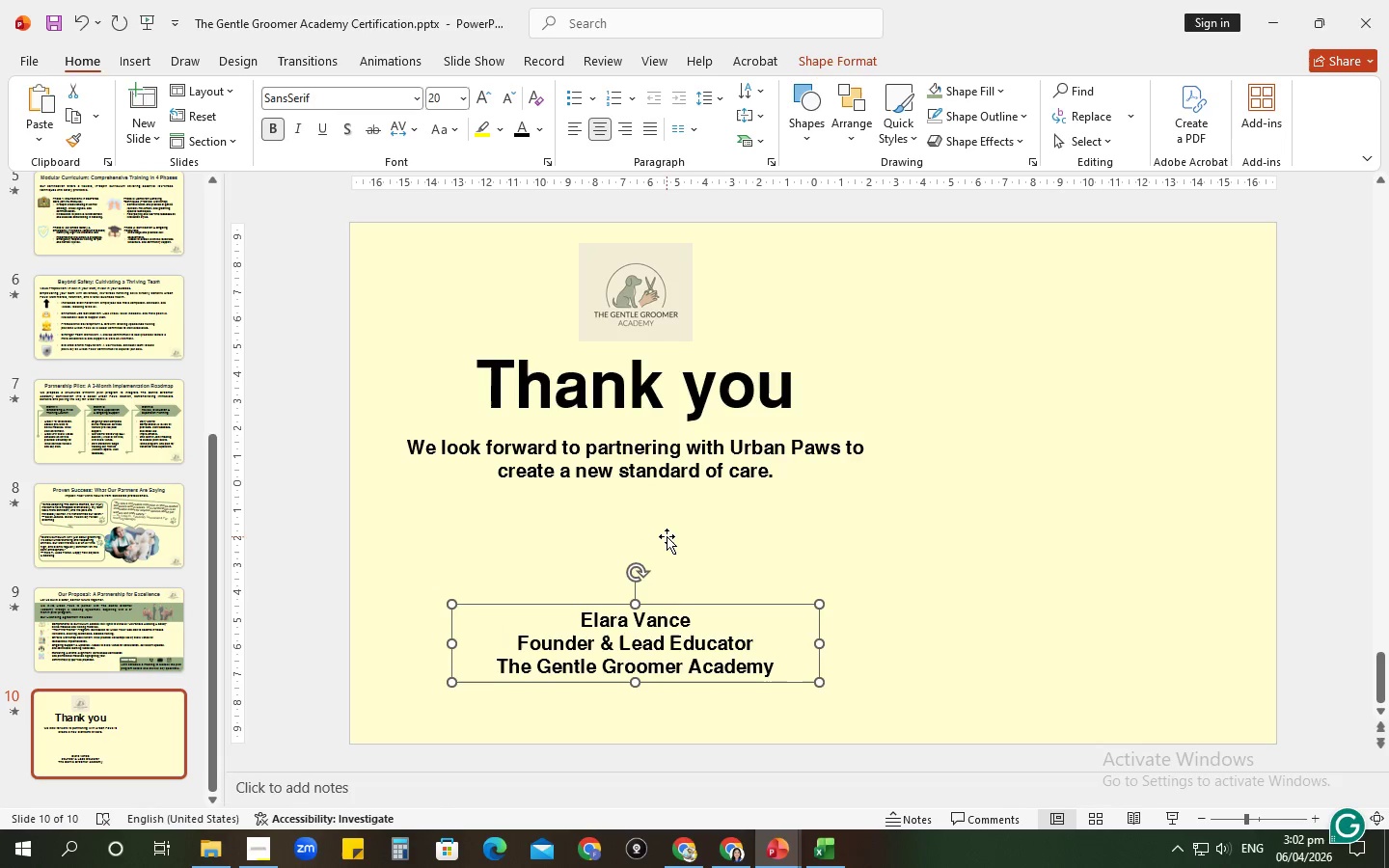 
key(ArrowUp)
 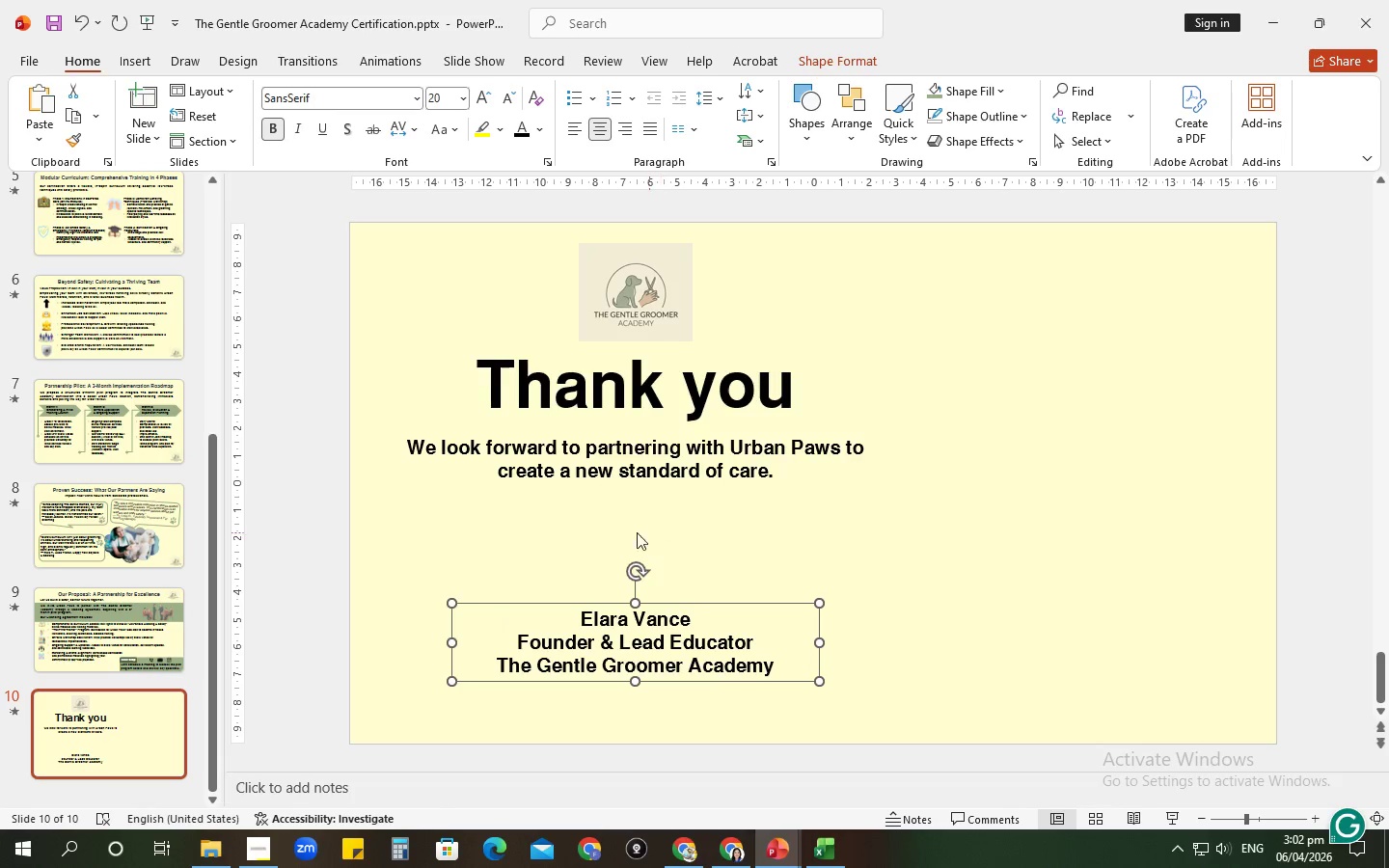 
left_click([600, 467])
 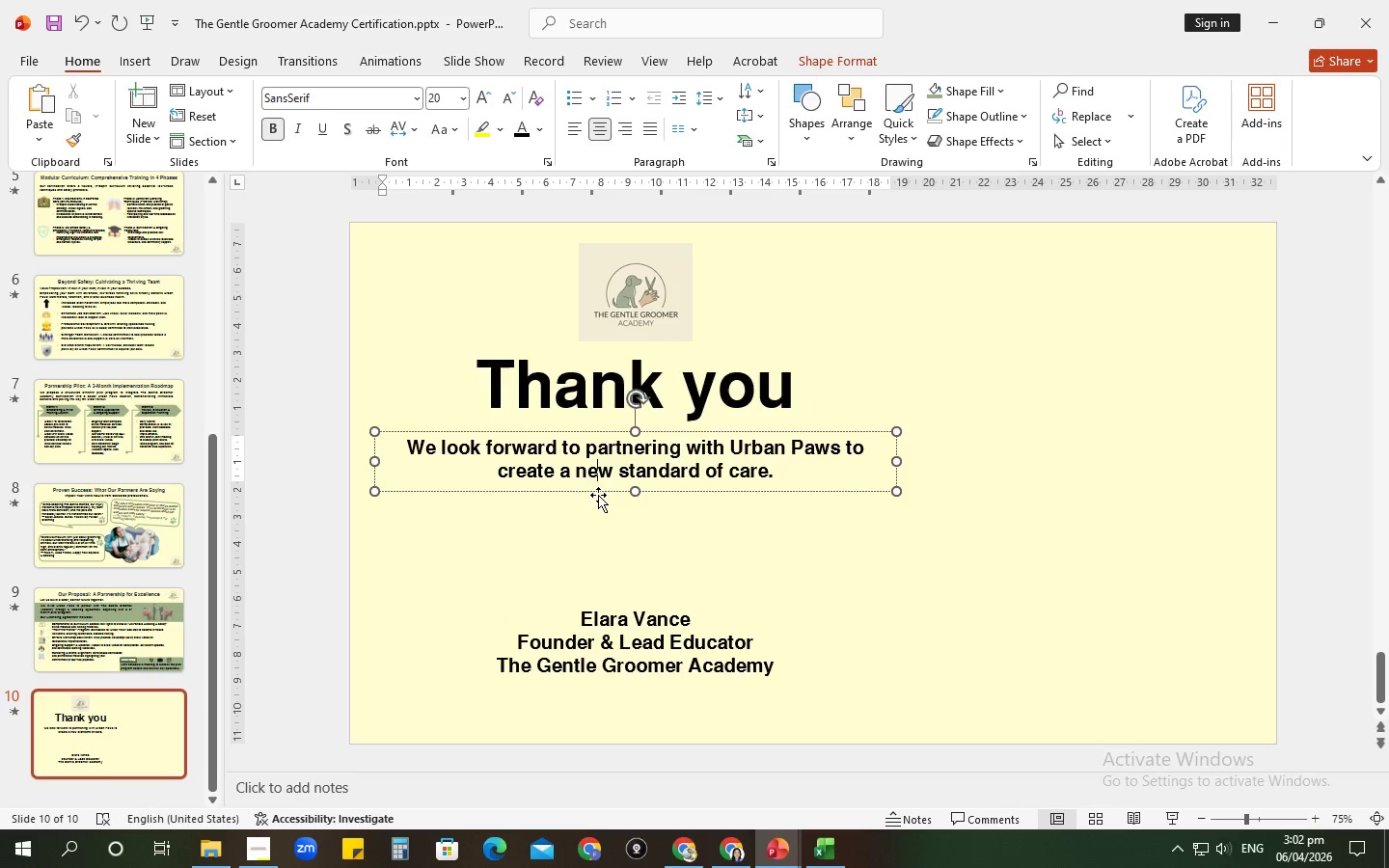 
left_click([599, 488])
 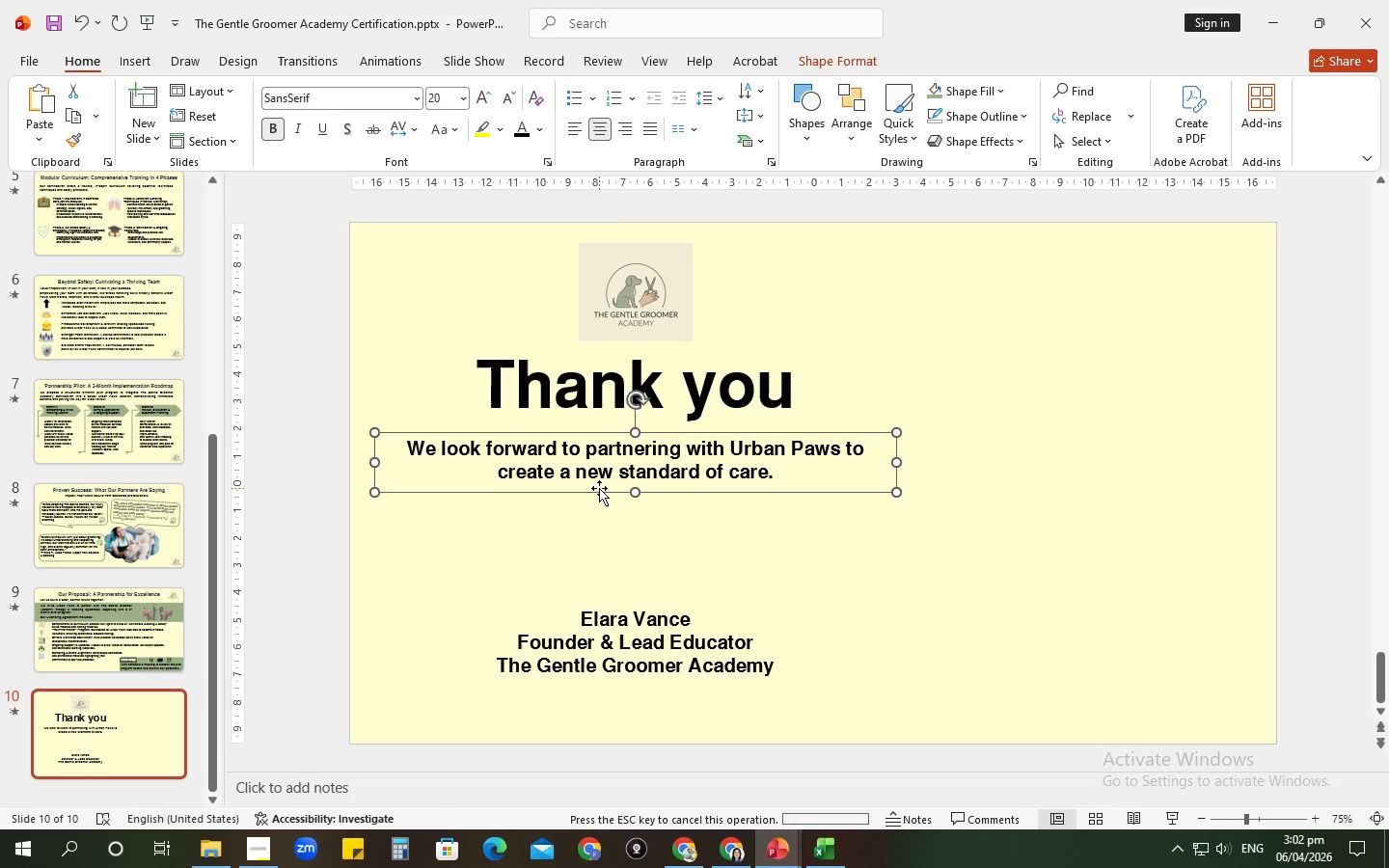 
hold_key(key=ArrowDown, duration=0.86)
 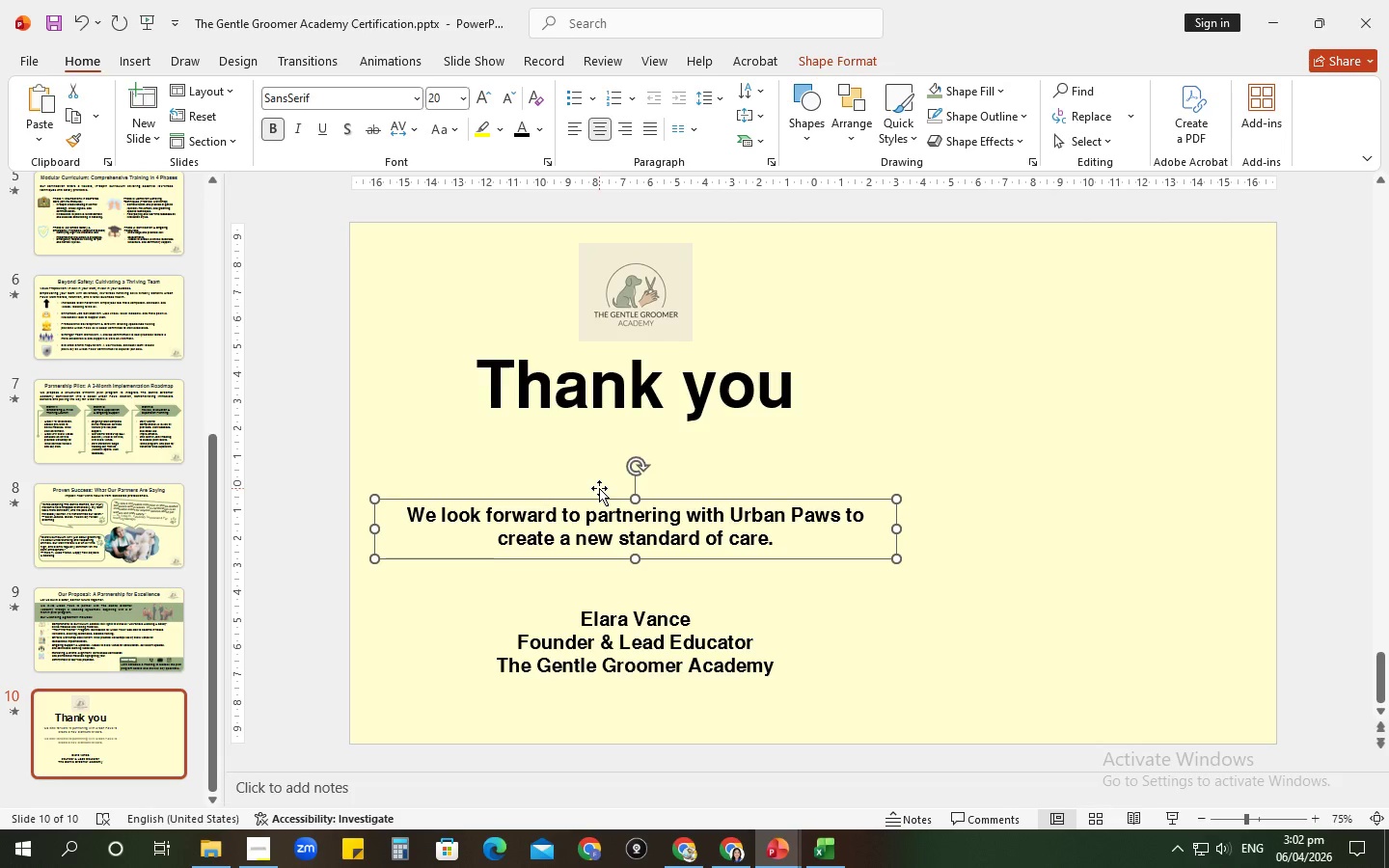 
hold_key(key=ArrowUp, duration=0.59)
 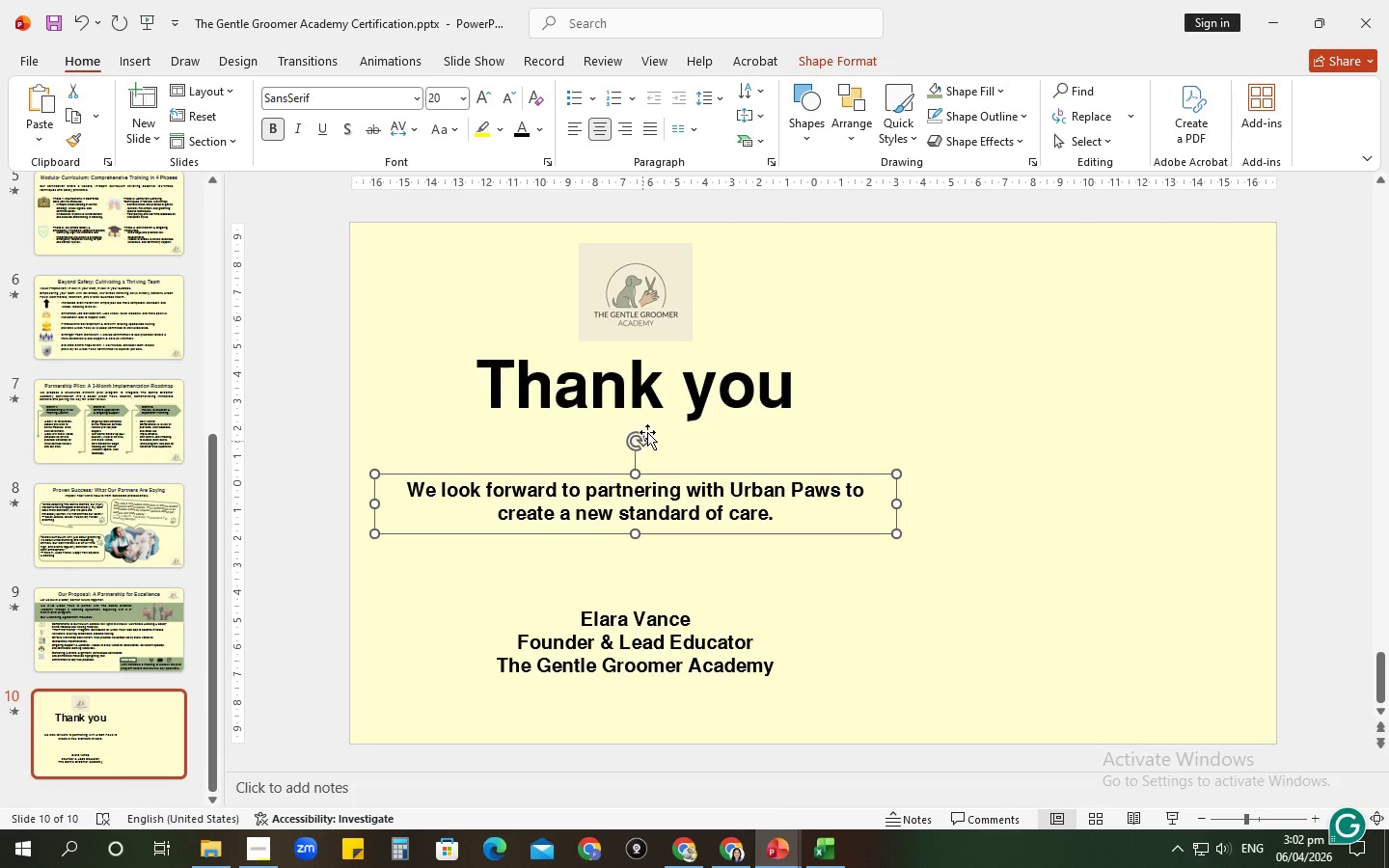 
left_click([637, 411])
 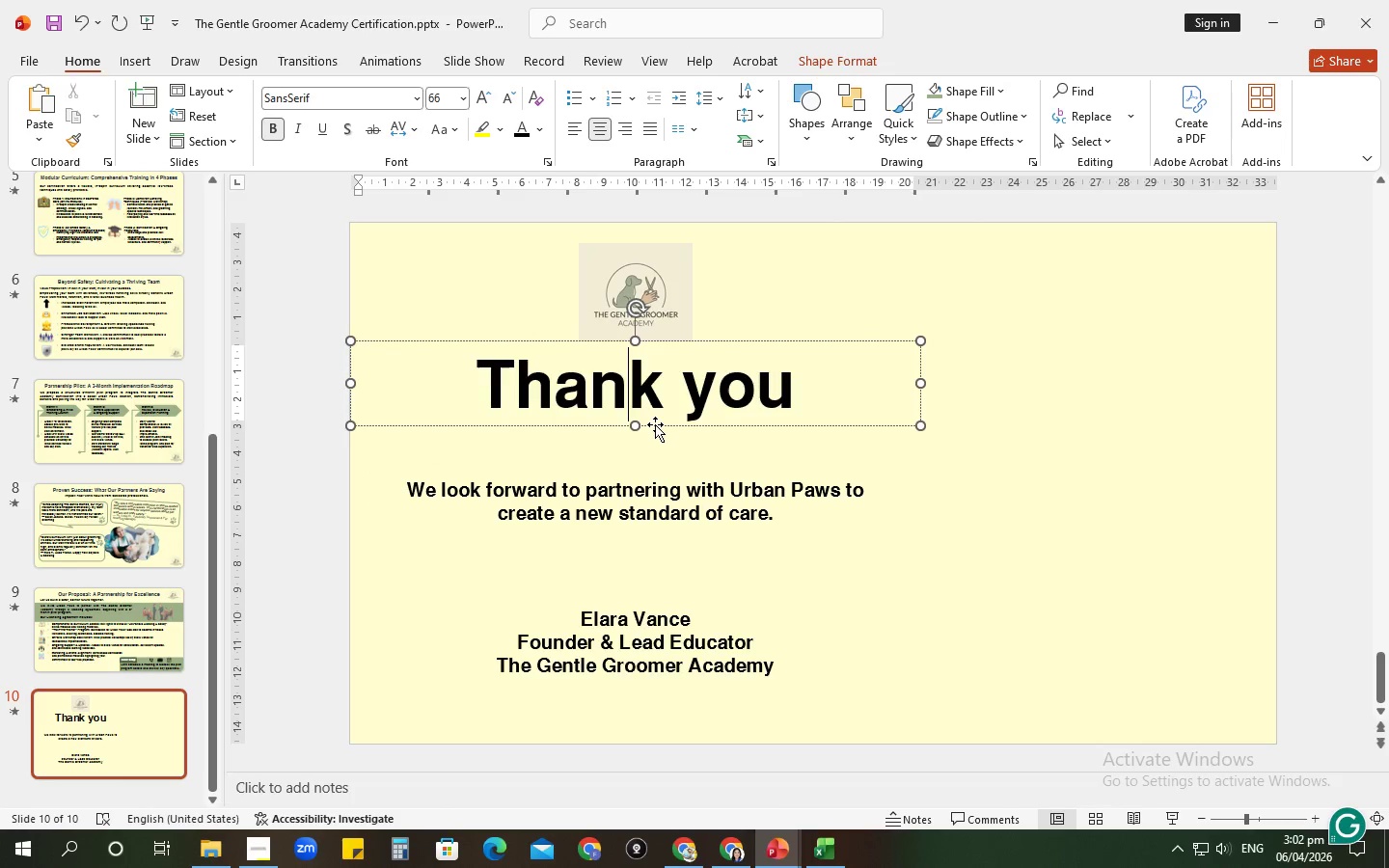 
left_click([655, 424])
 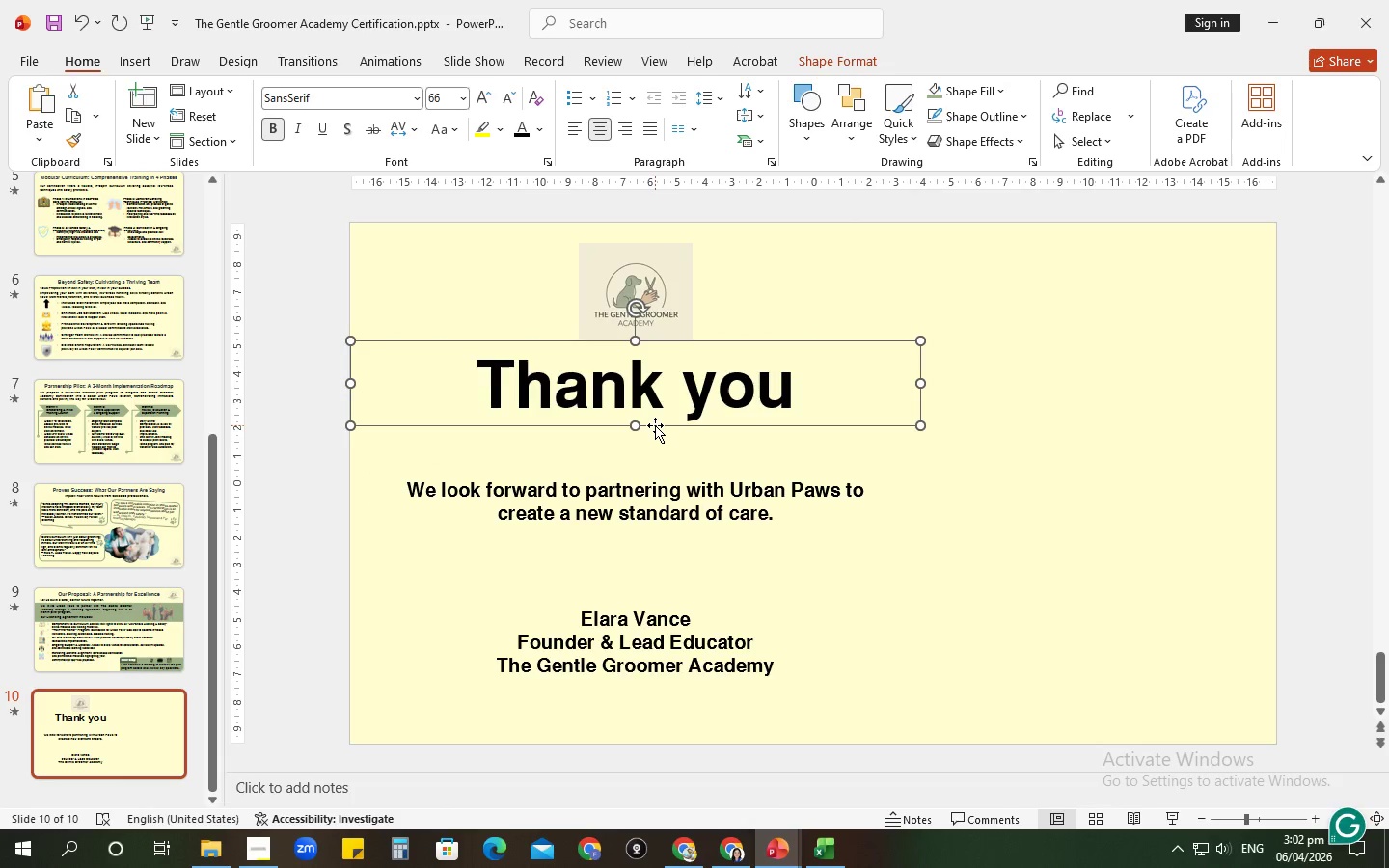 
hold_key(key=ArrowDown, duration=0.69)
 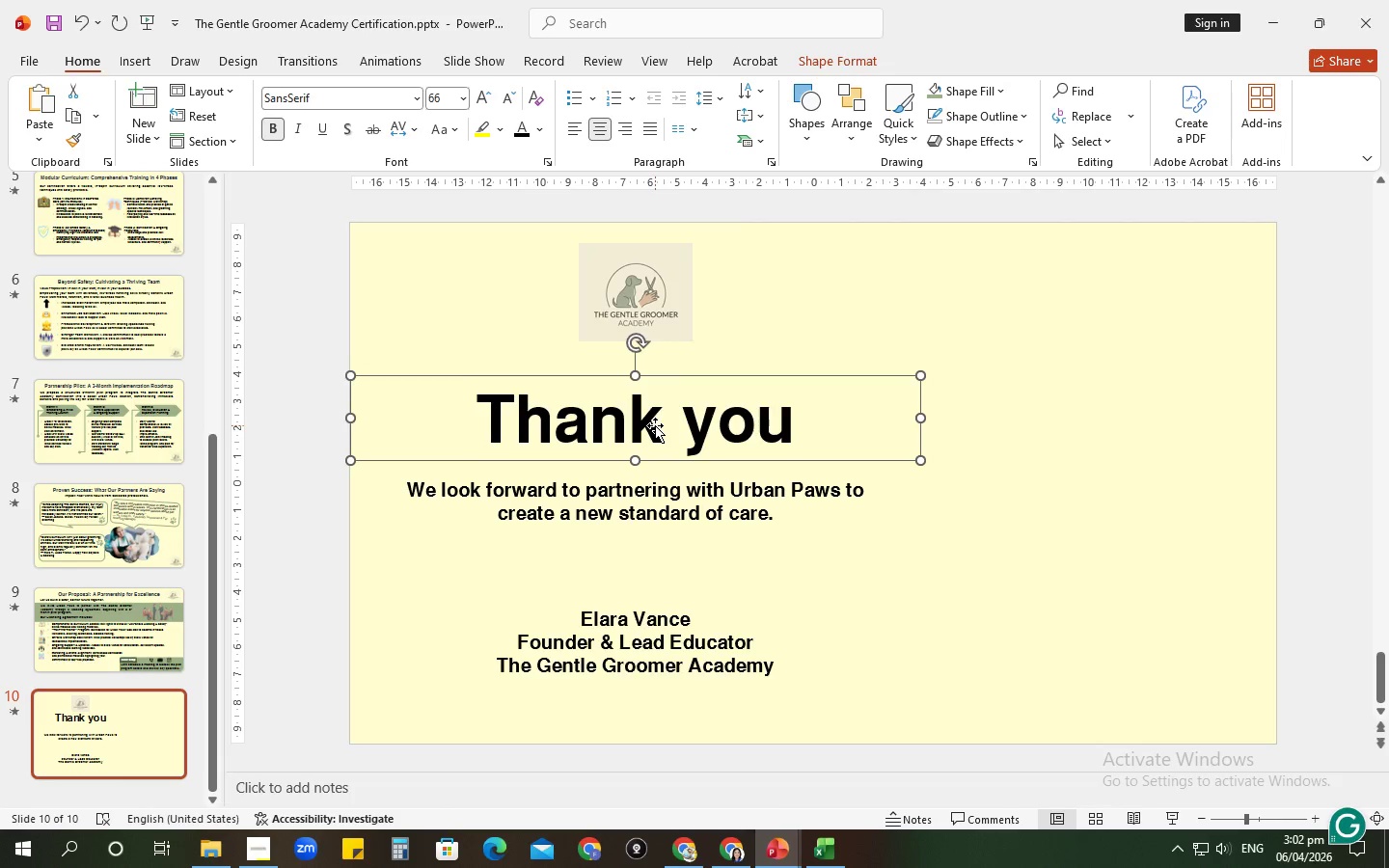 
hold_key(key=ArrowDown, duration=0.41)
 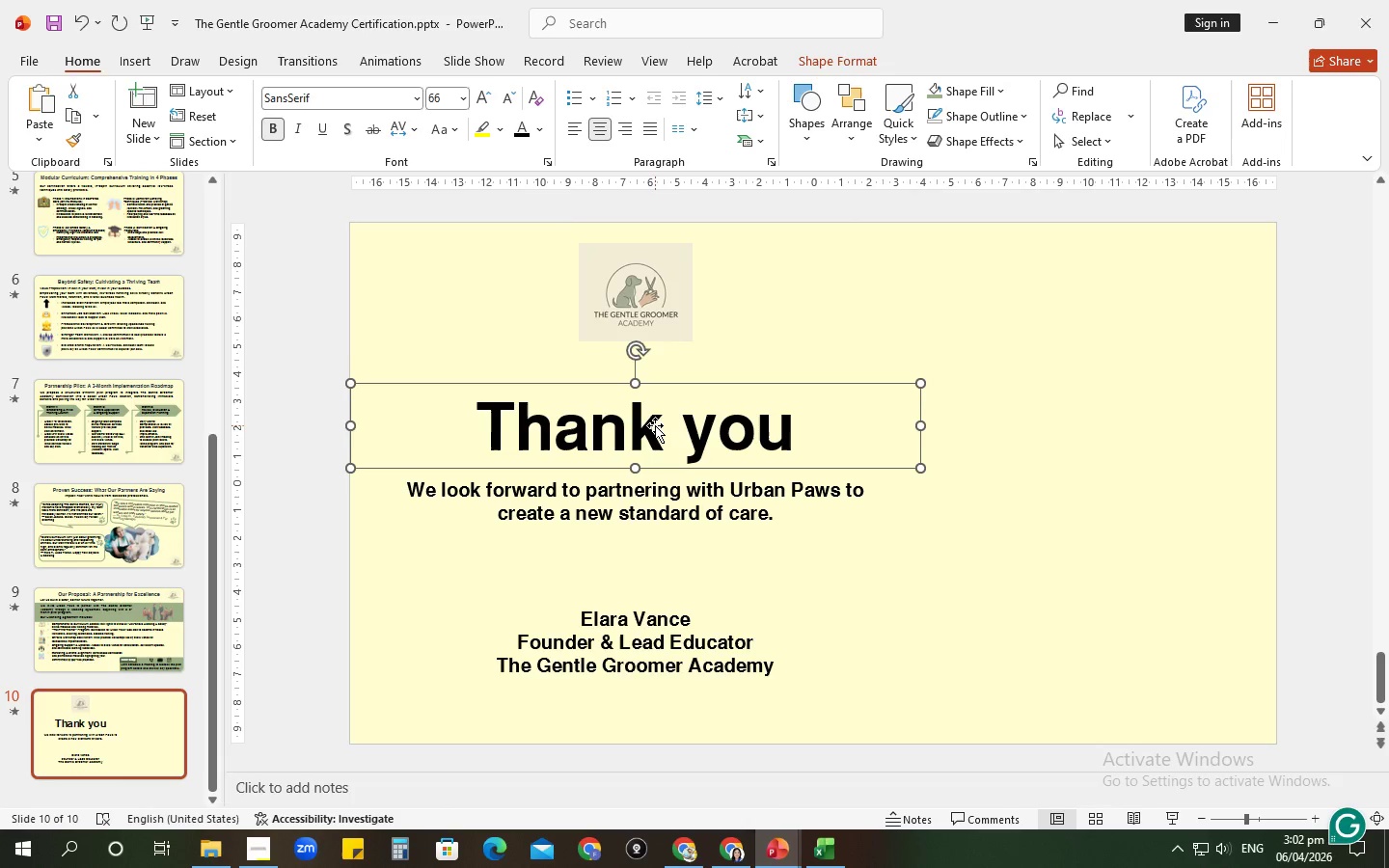 
key(ArrowDown)
 